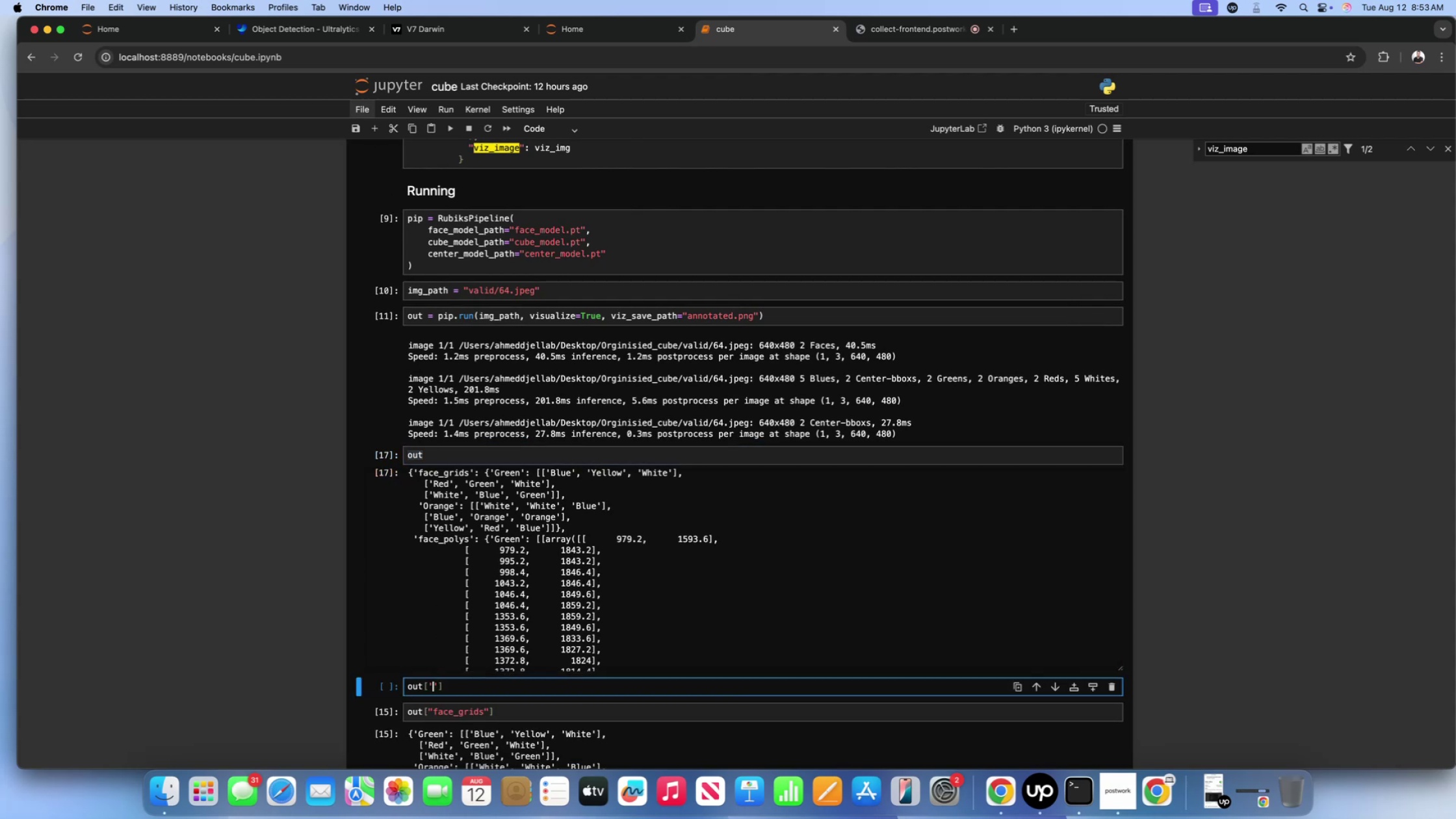 
type(debug)
 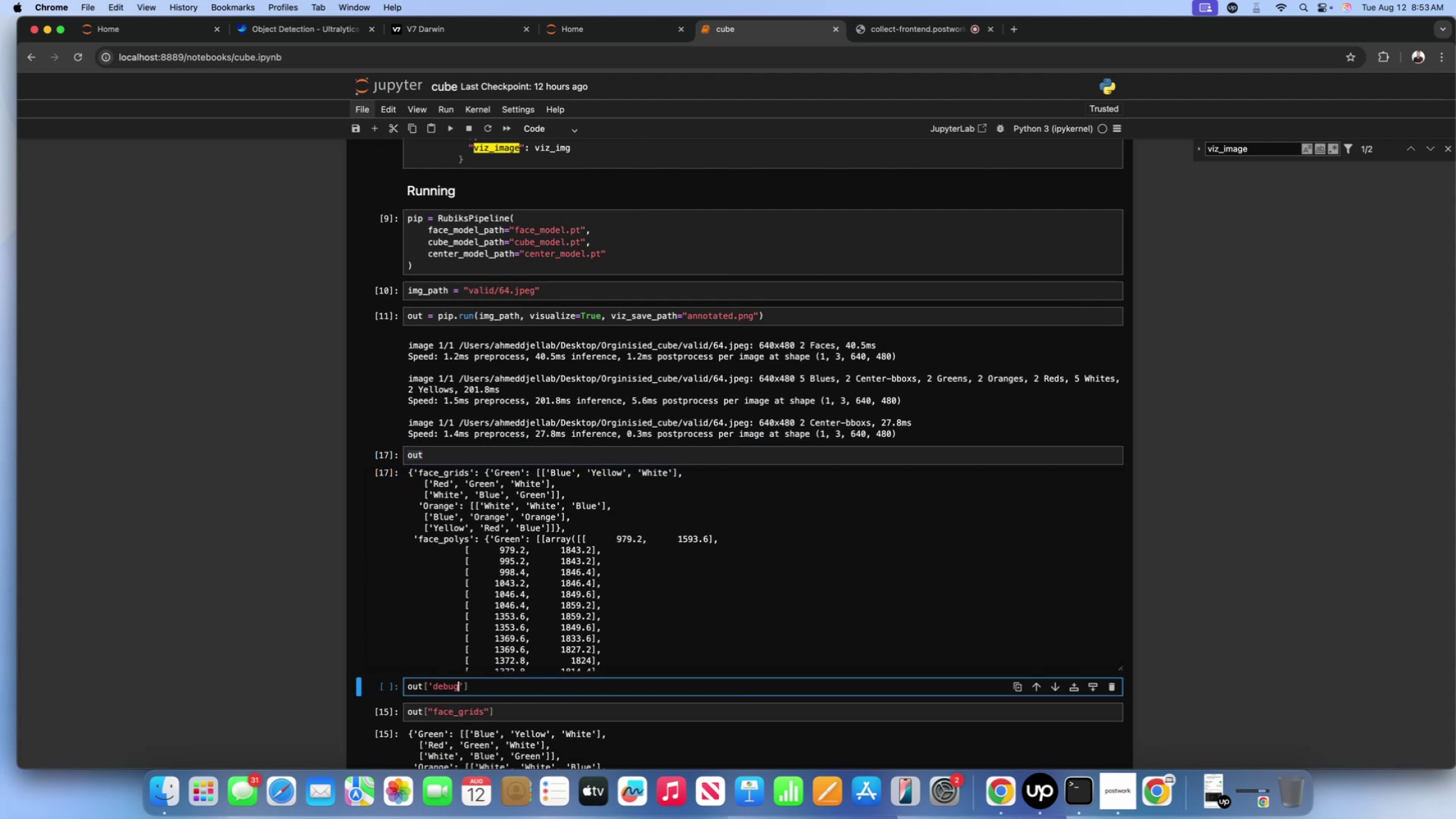 
key(Shift+Enter)
 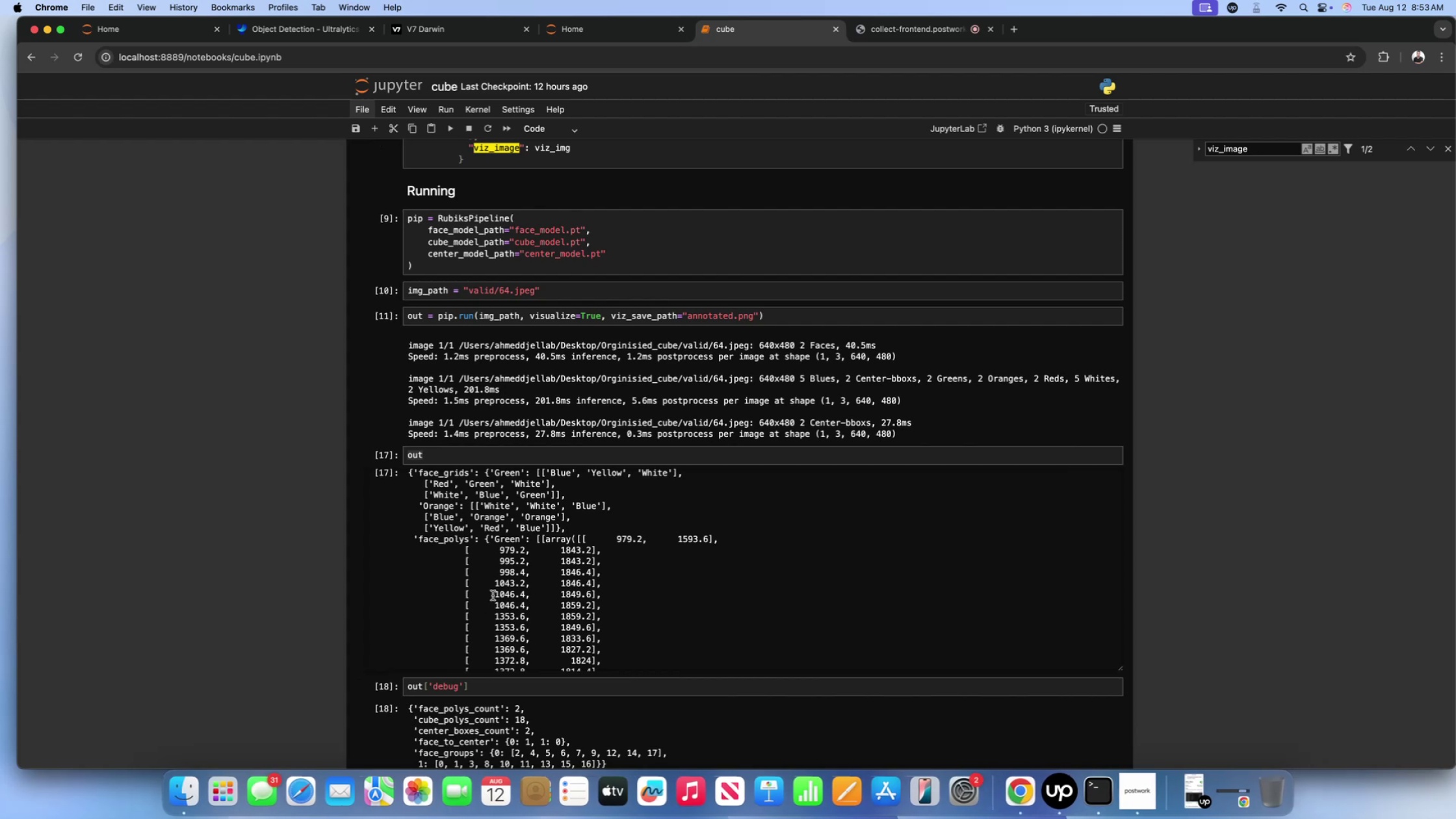 
scroll: coordinate [567, 460], scroll_direction: down, amount: 45.0
 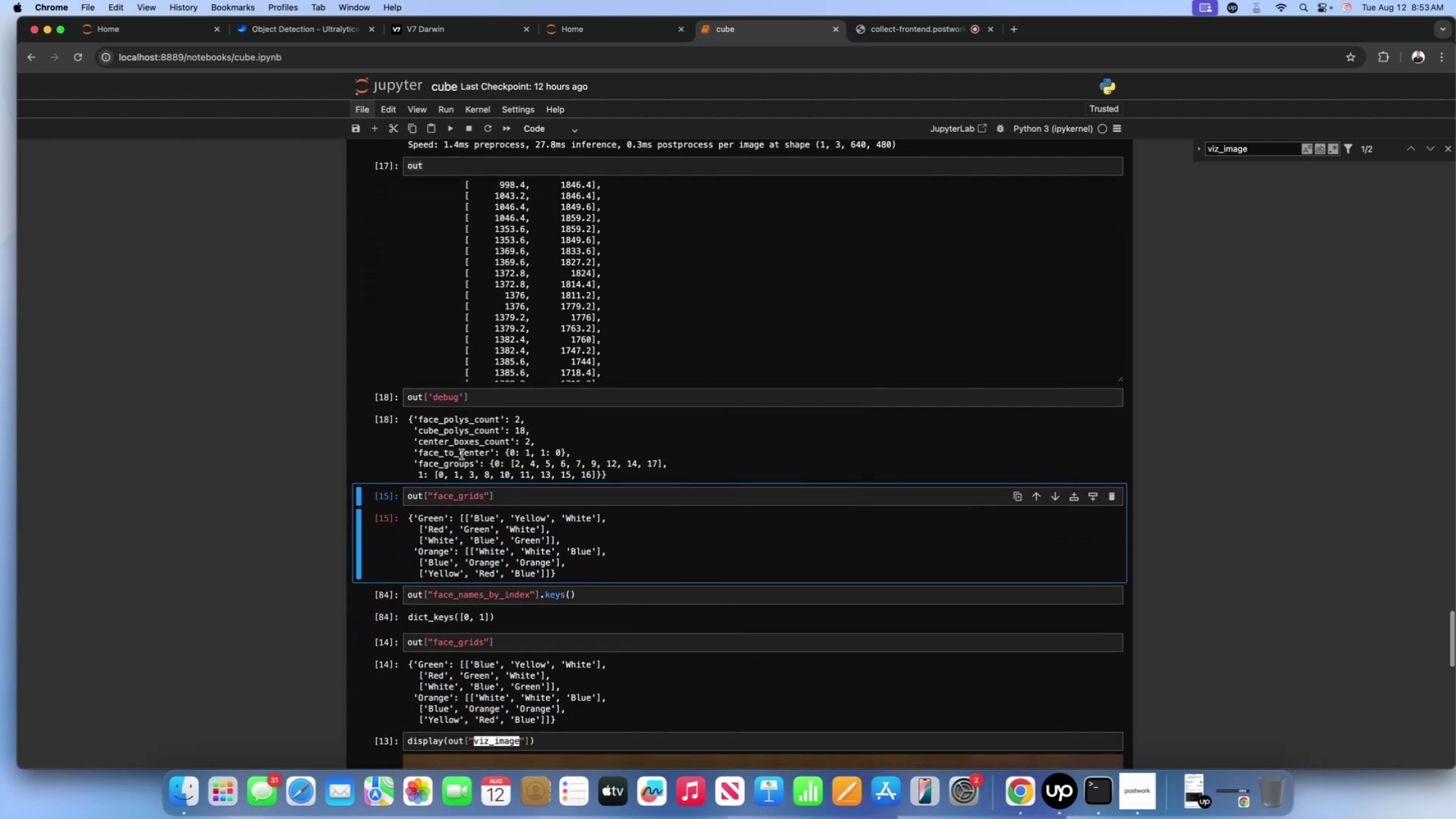 
left_click_drag(start_coordinate=[450, 454], to_coordinate=[505, 449])
 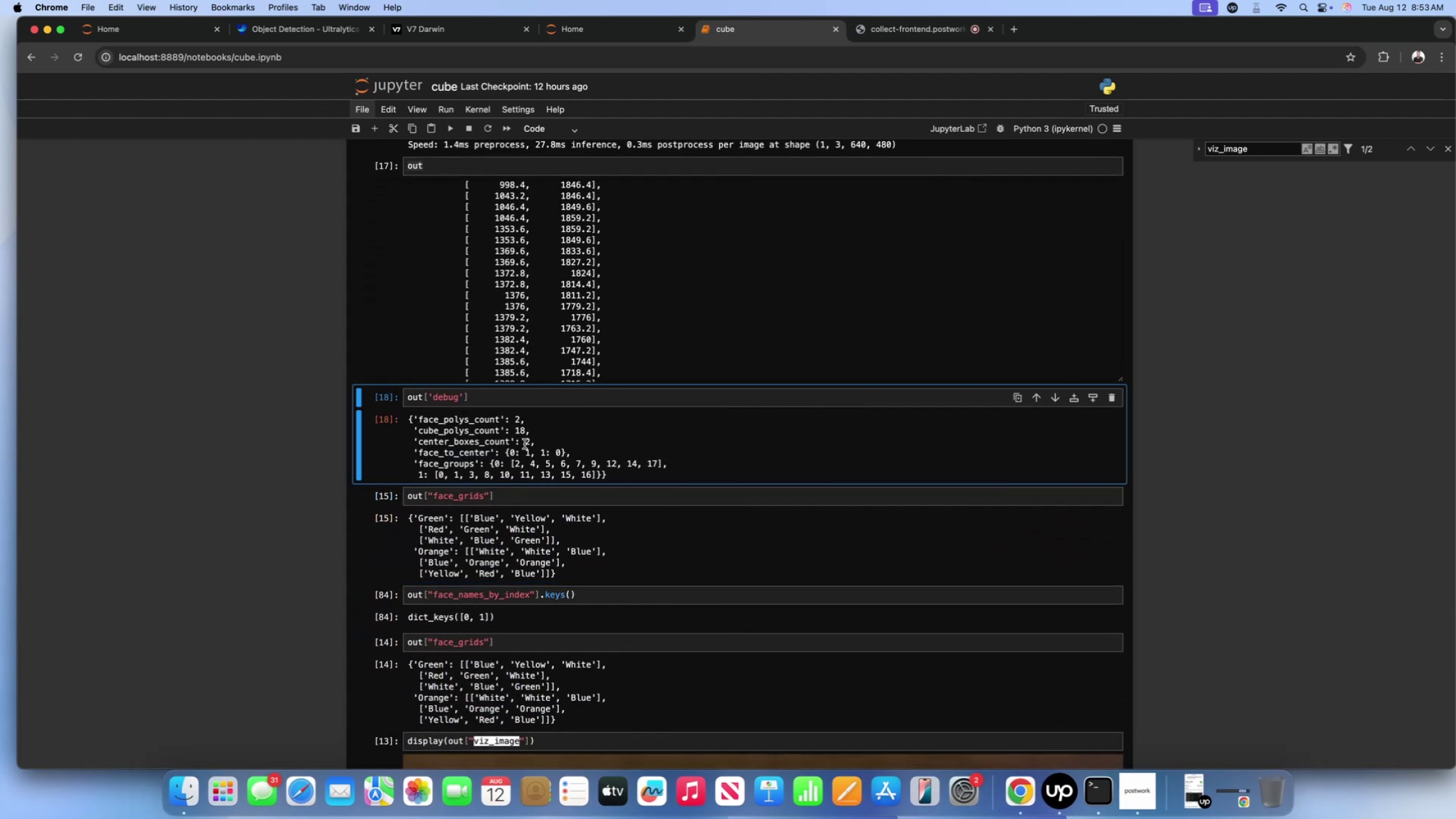 
left_click_drag(start_coordinate=[534, 441], to_coordinate=[431, 437])
 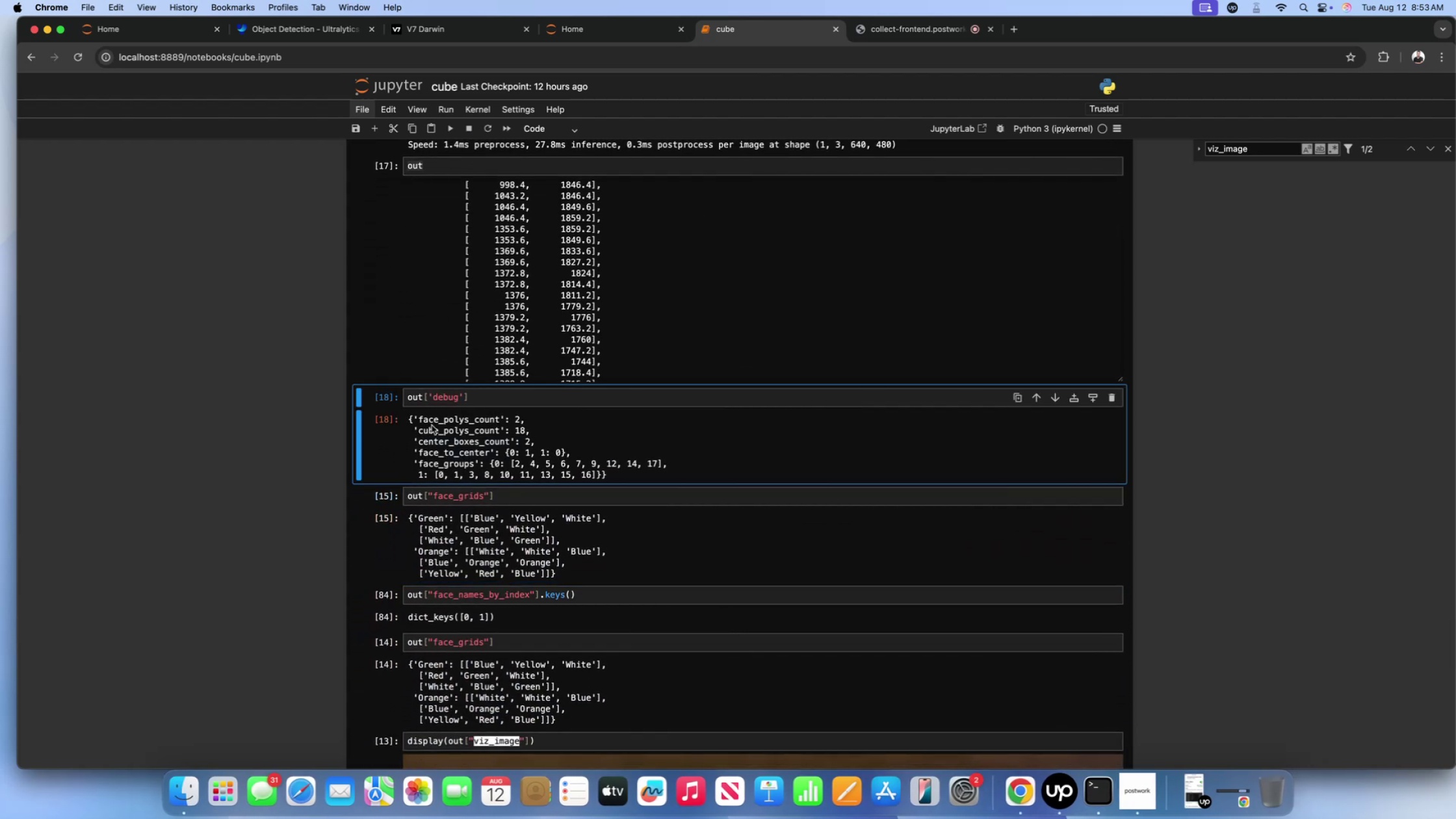 
left_click_drag(start_coordinate=[430, 421], to_coordinate=[521, 420])
 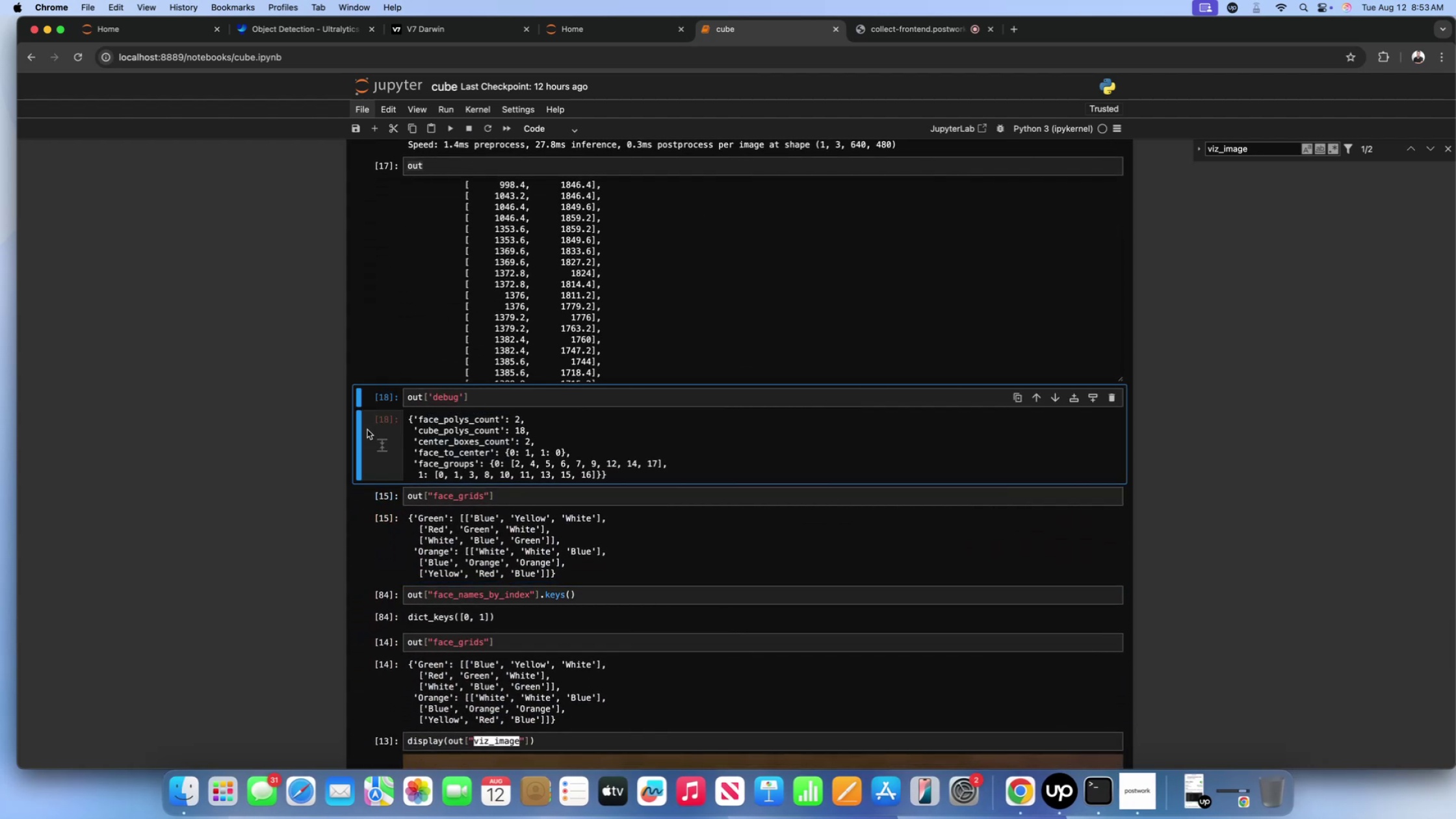 
scroll: coordinate [268, 418], scroll_direction: up, amount: 52.0
 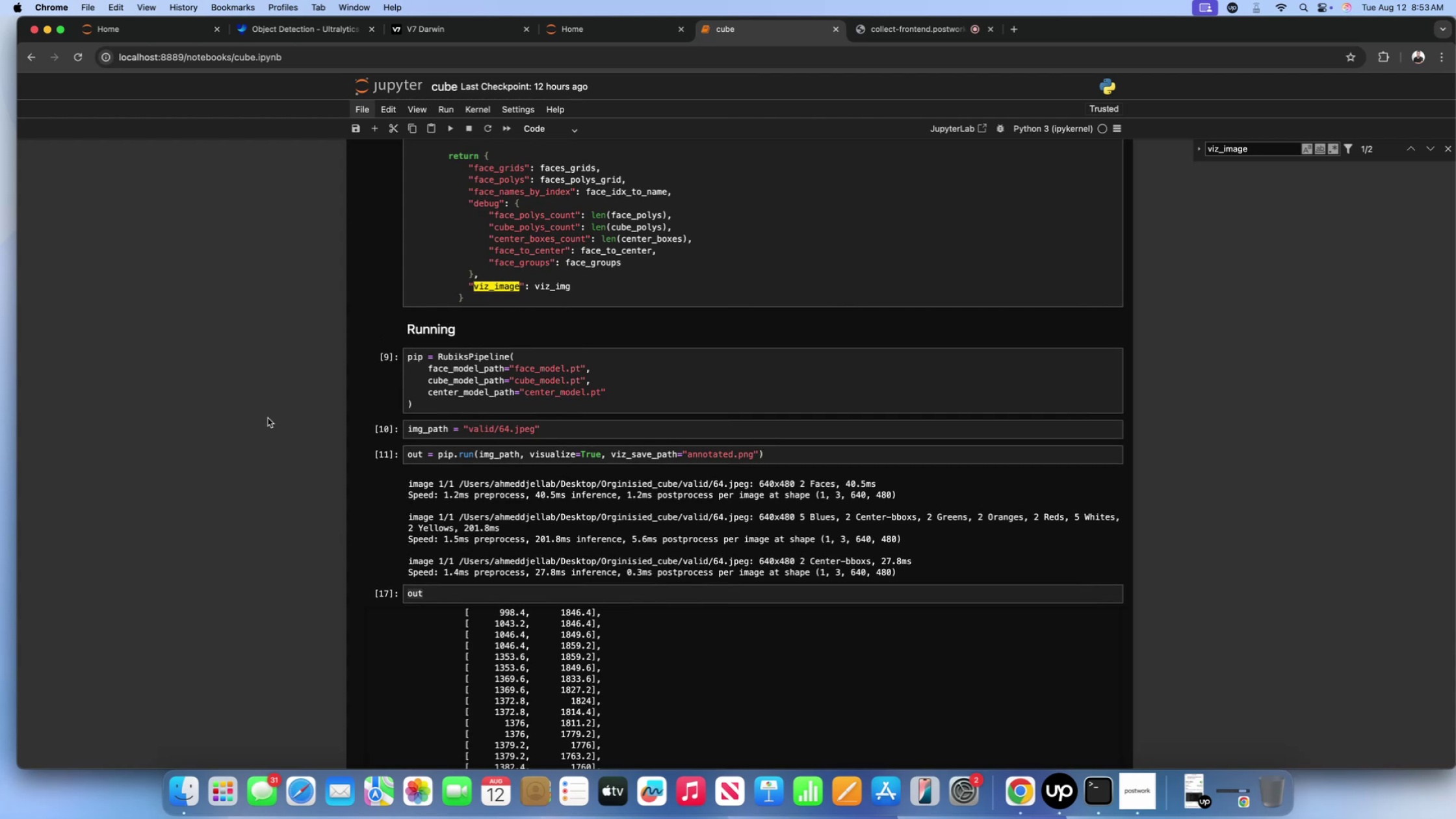 
scroll: coordinate [268, 418], scroll_direction: down, amount: 1.0
 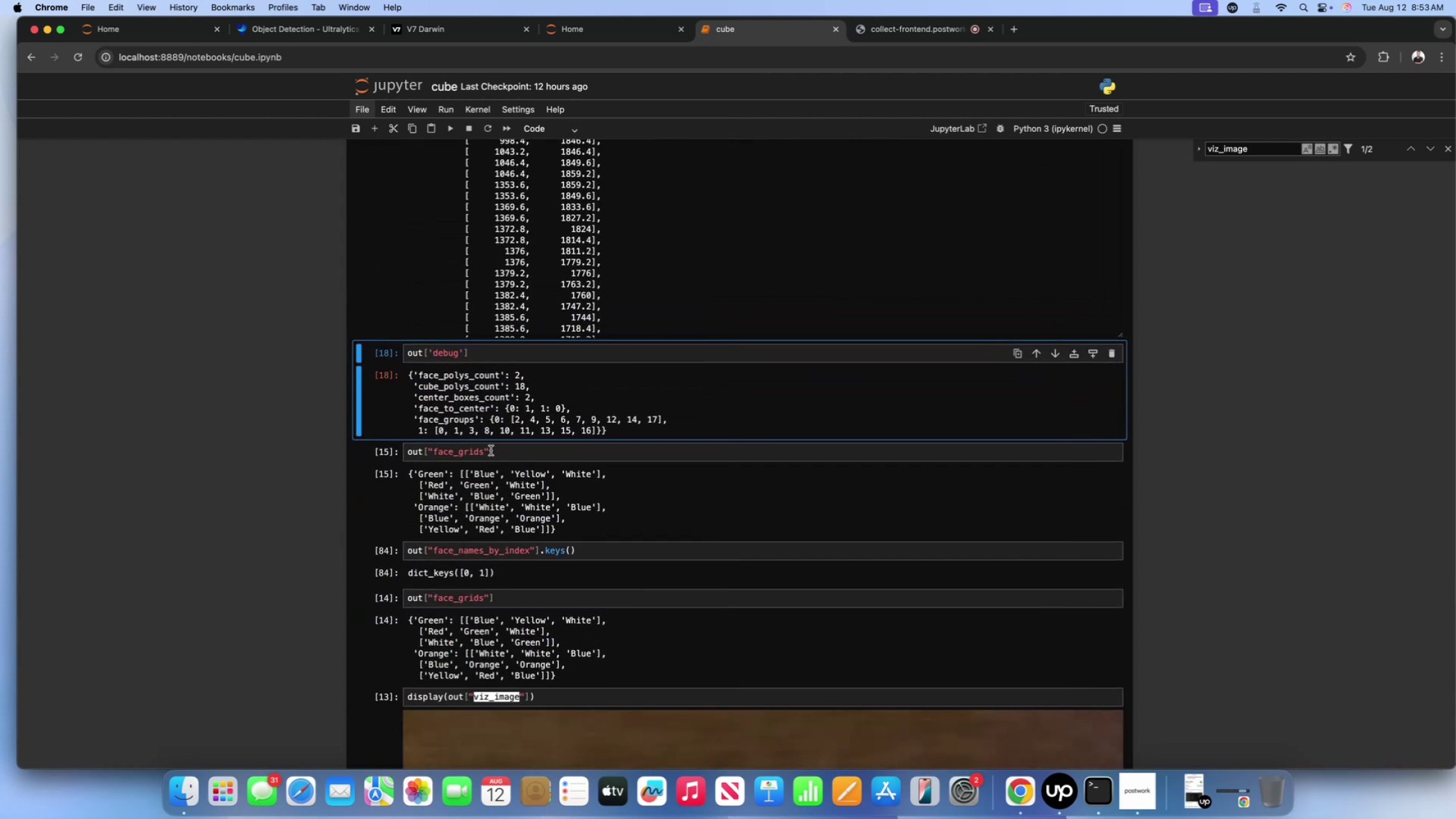 
left_click([620, 554])
 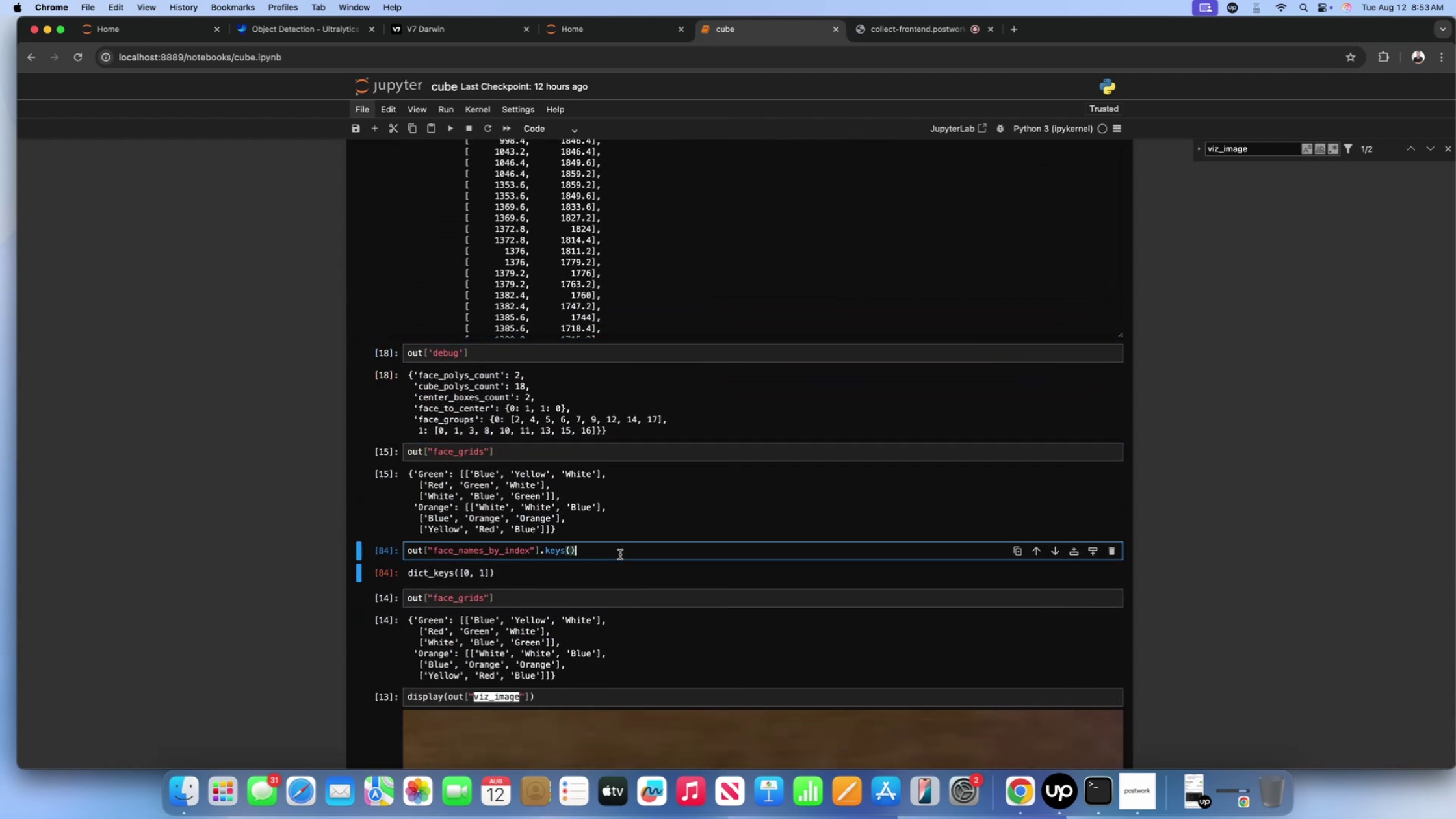 
key(Backspace)
 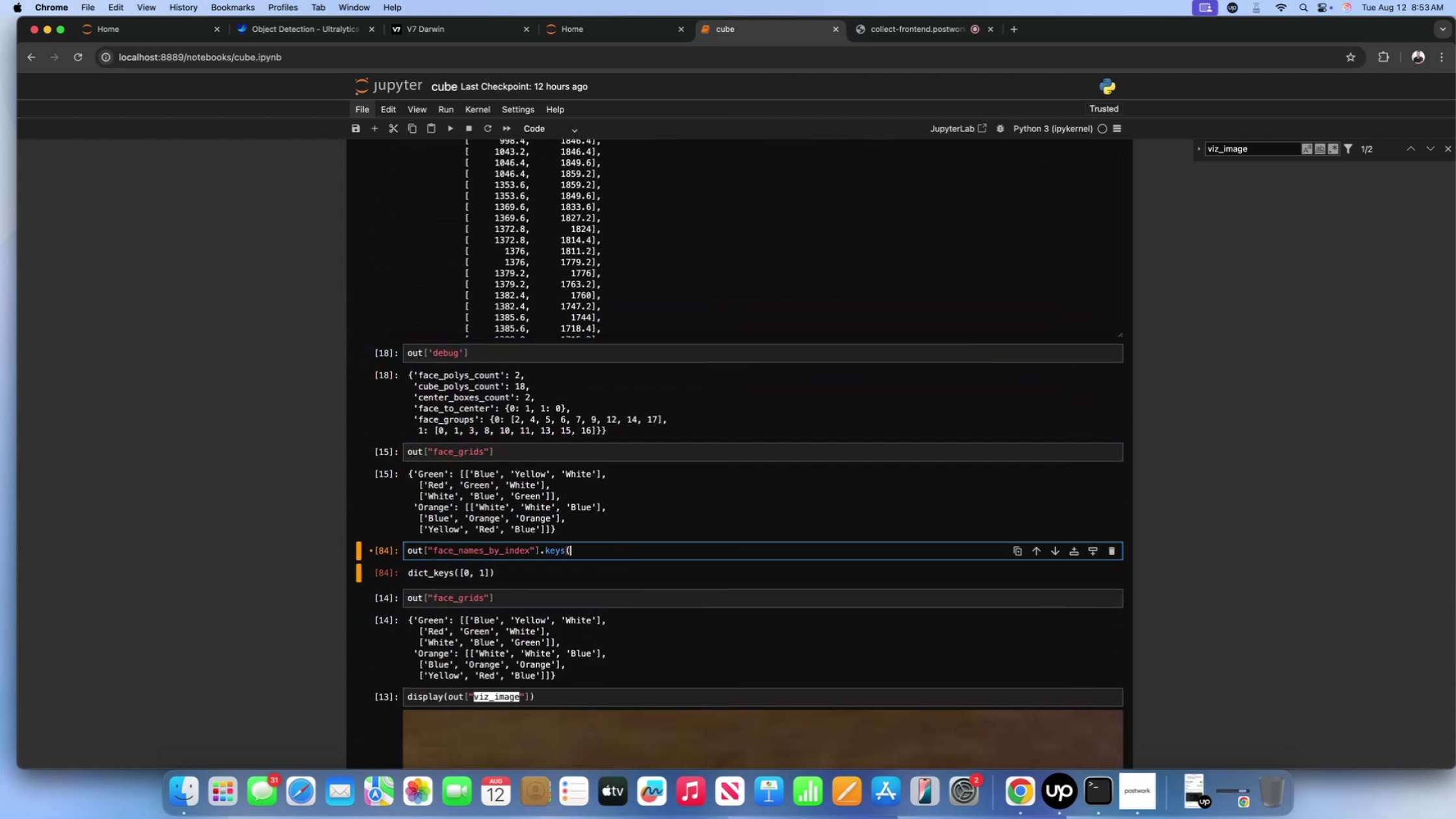 
key(Backspace)
 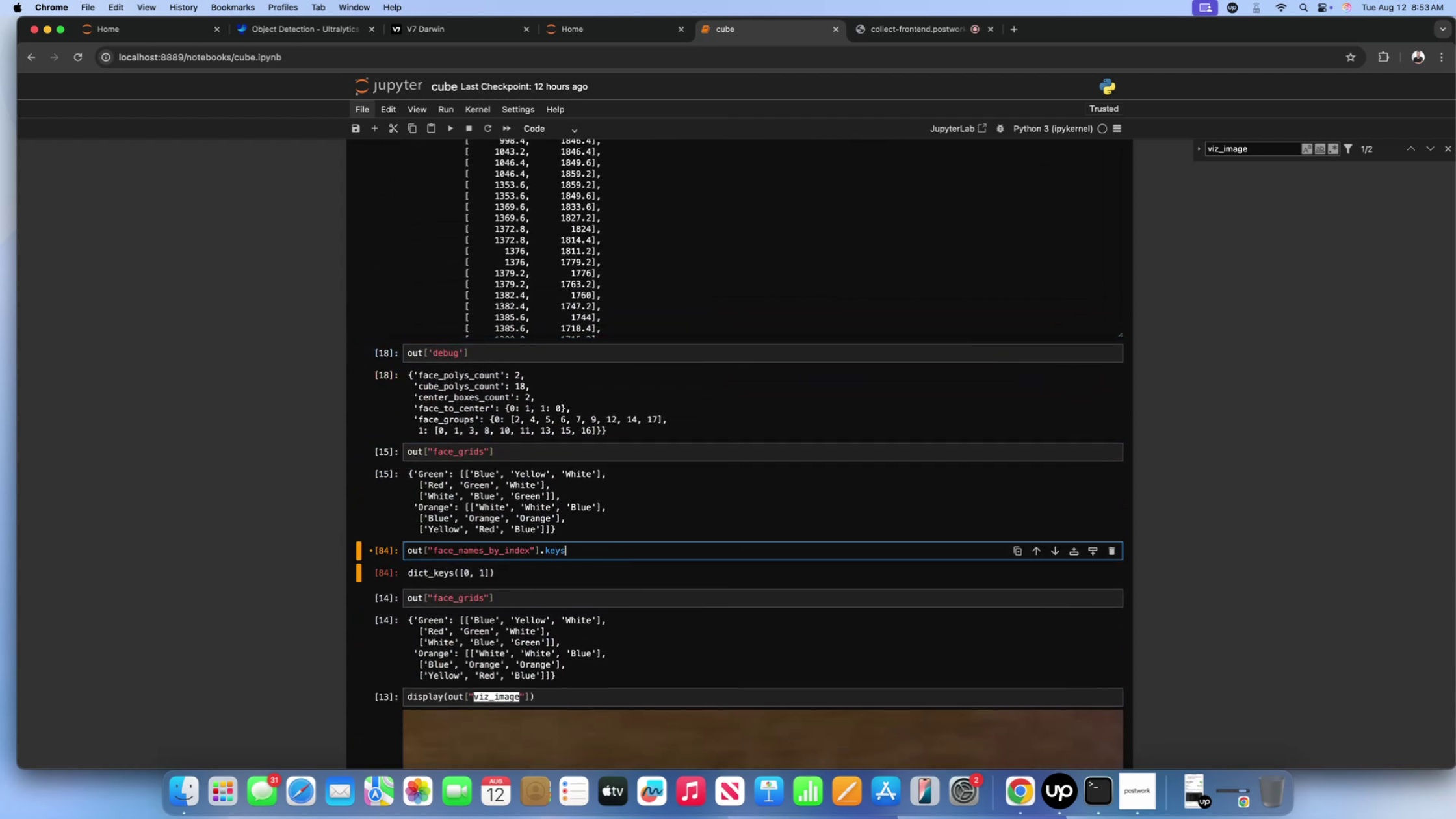 
key(Backspace)
 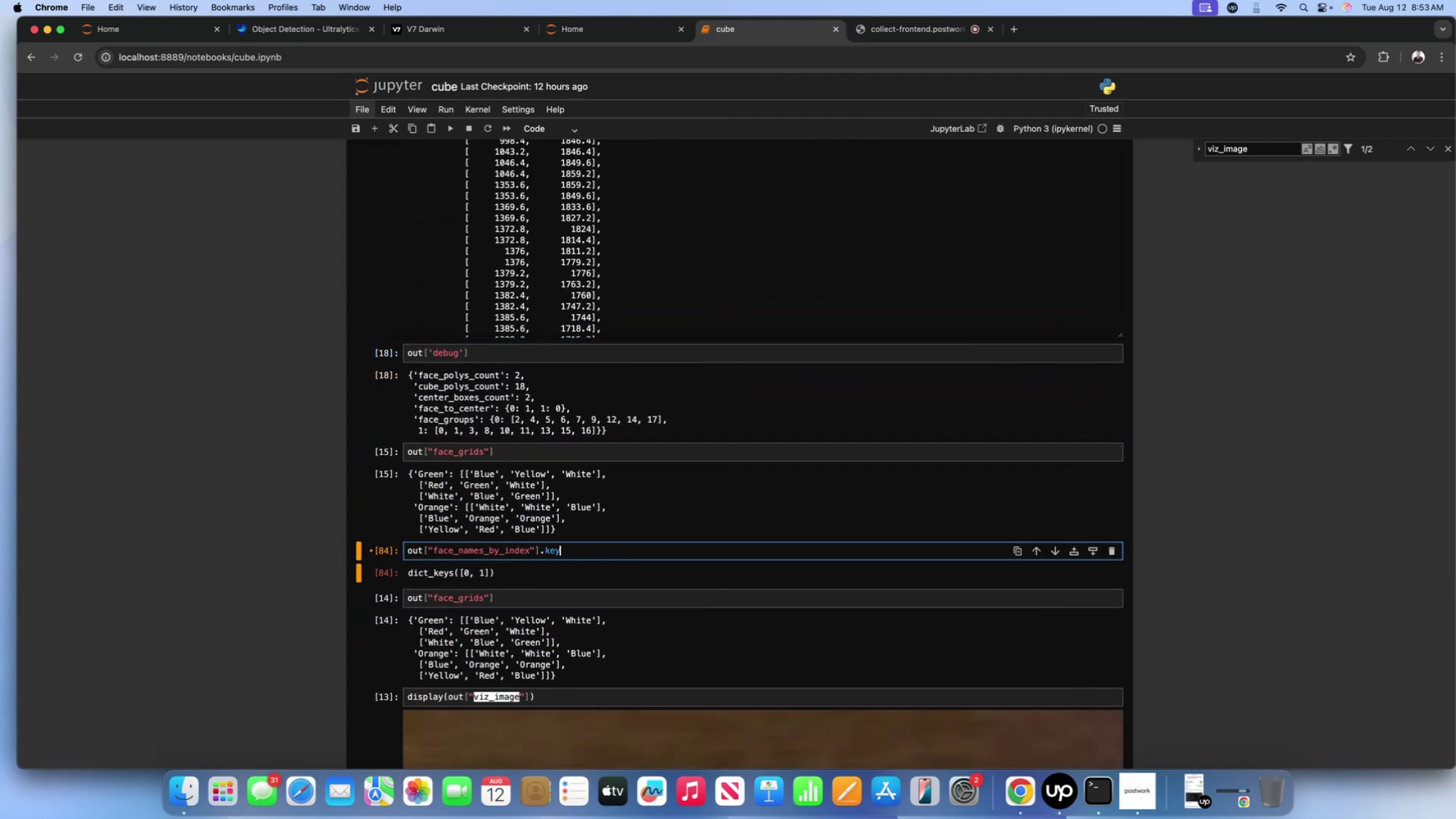 
key(Backspace)
 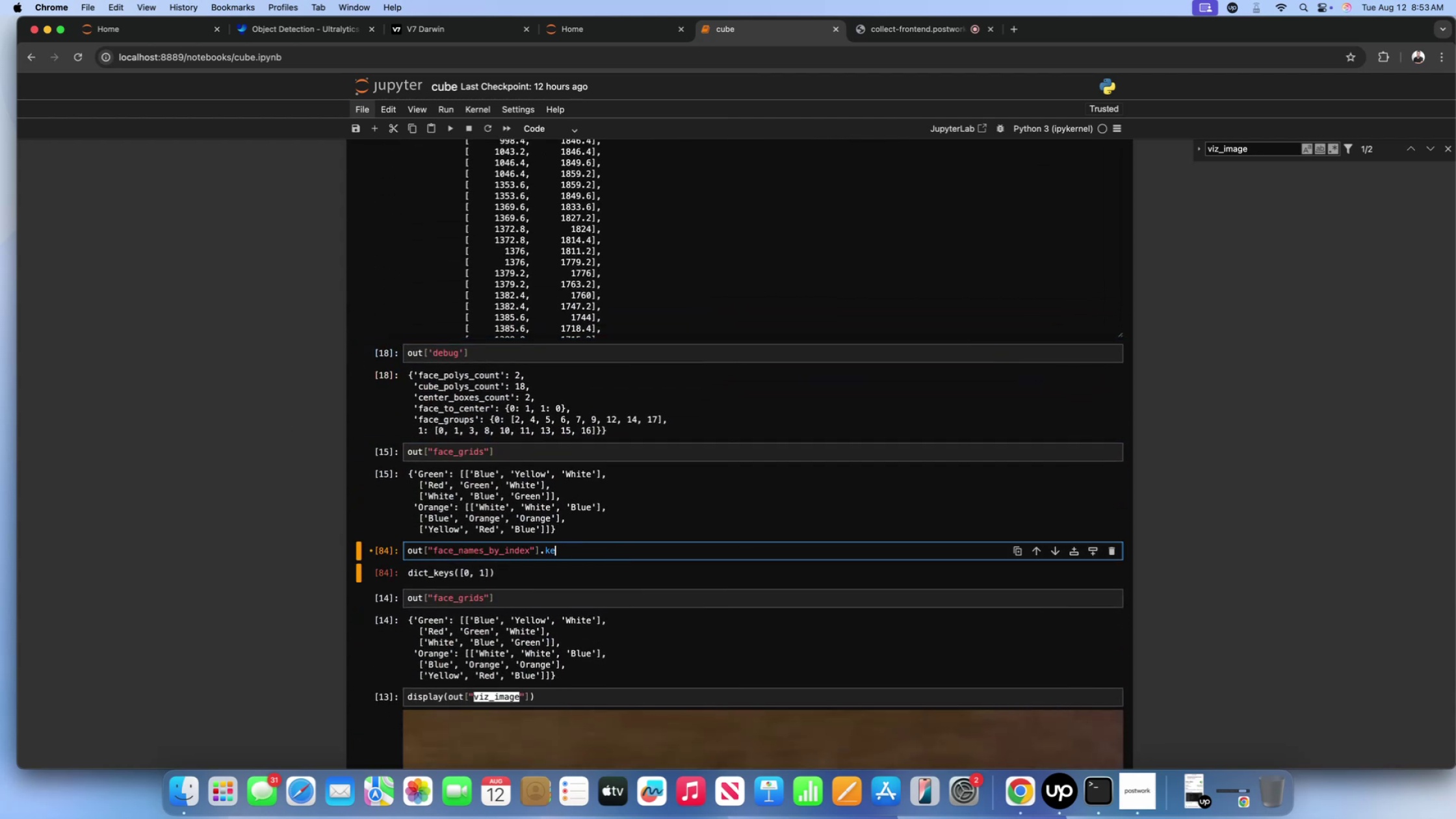 
key(Backspace)
 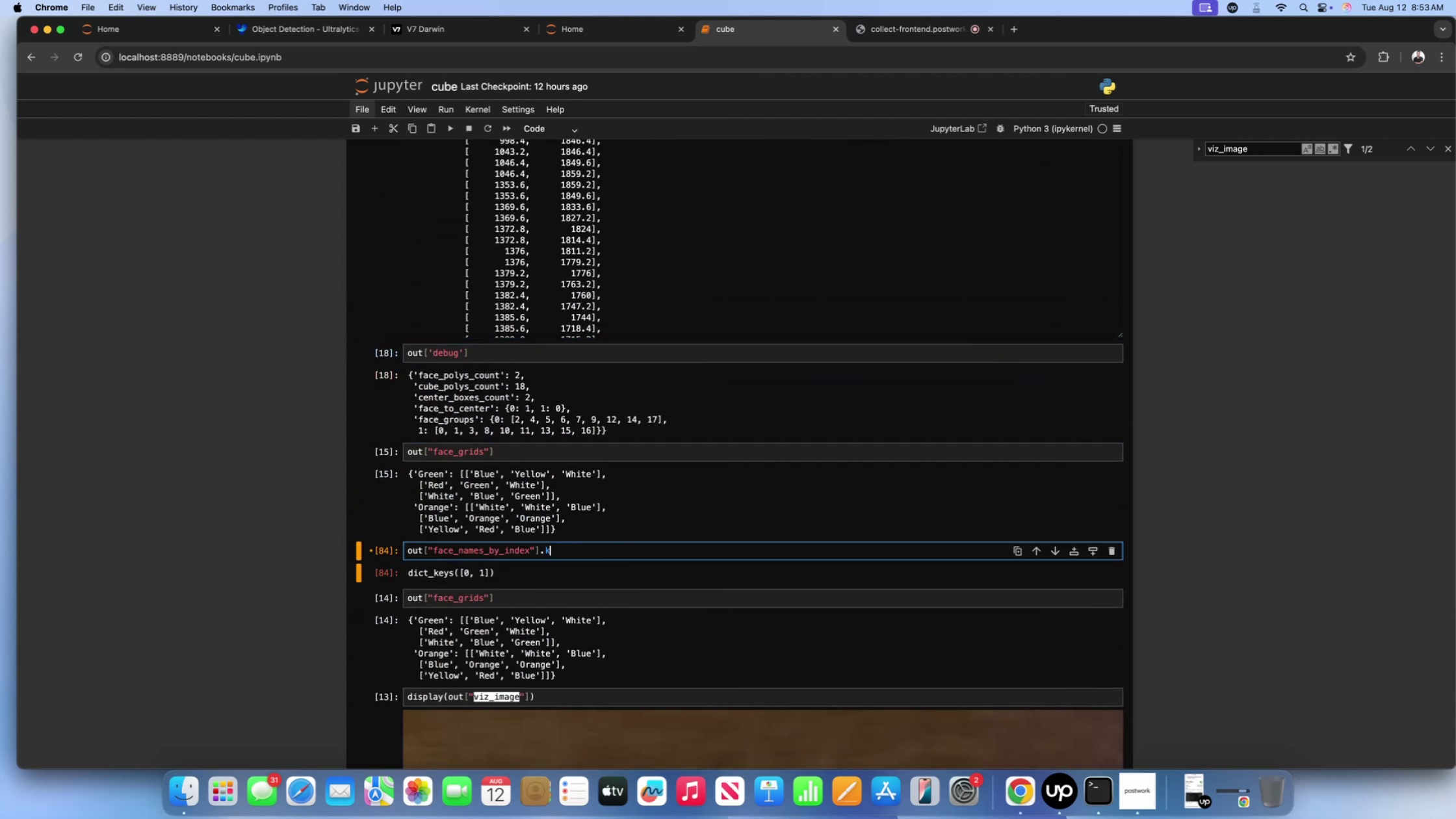 
key(Backspace)
 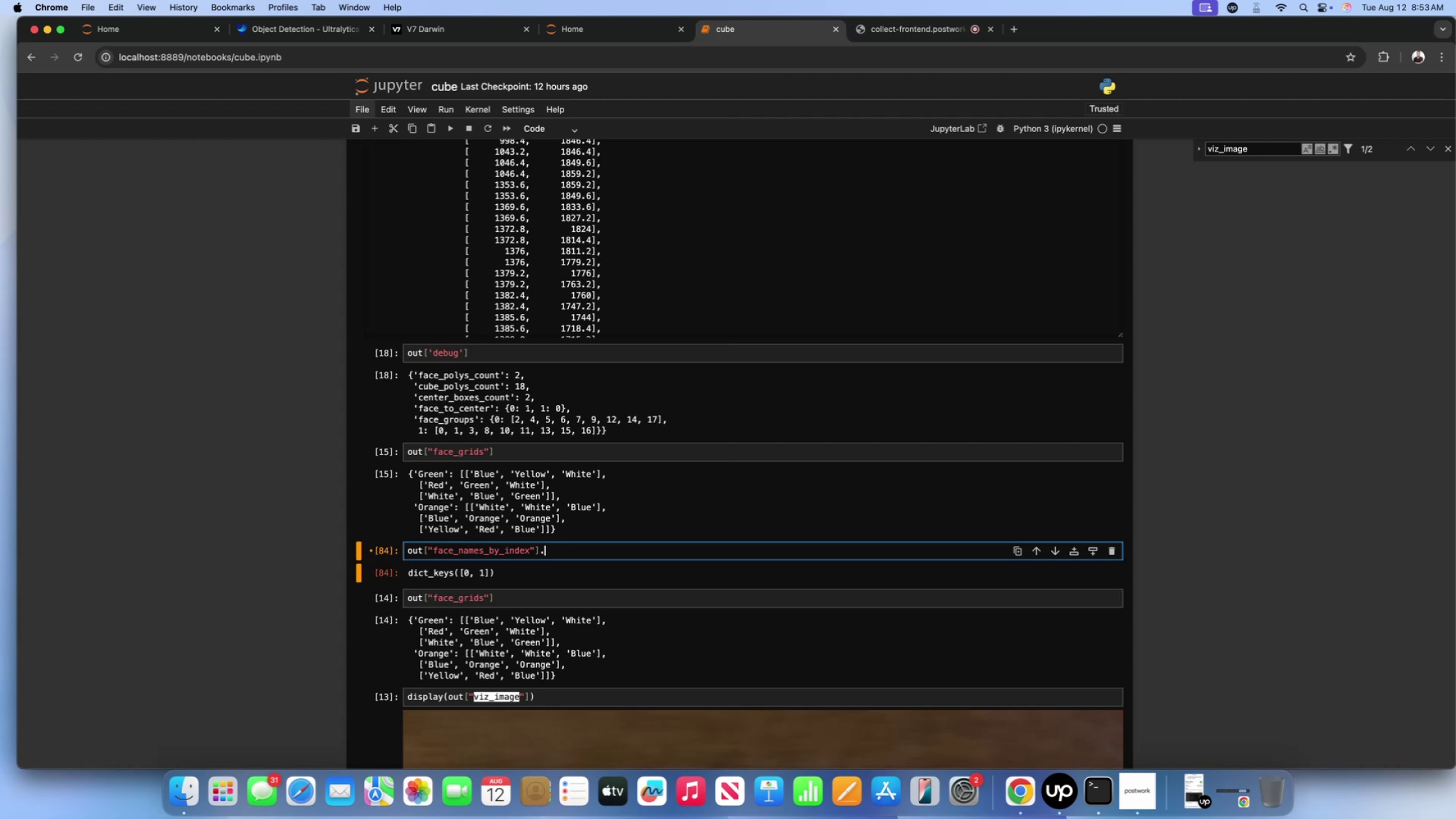 
key(Backspace)
 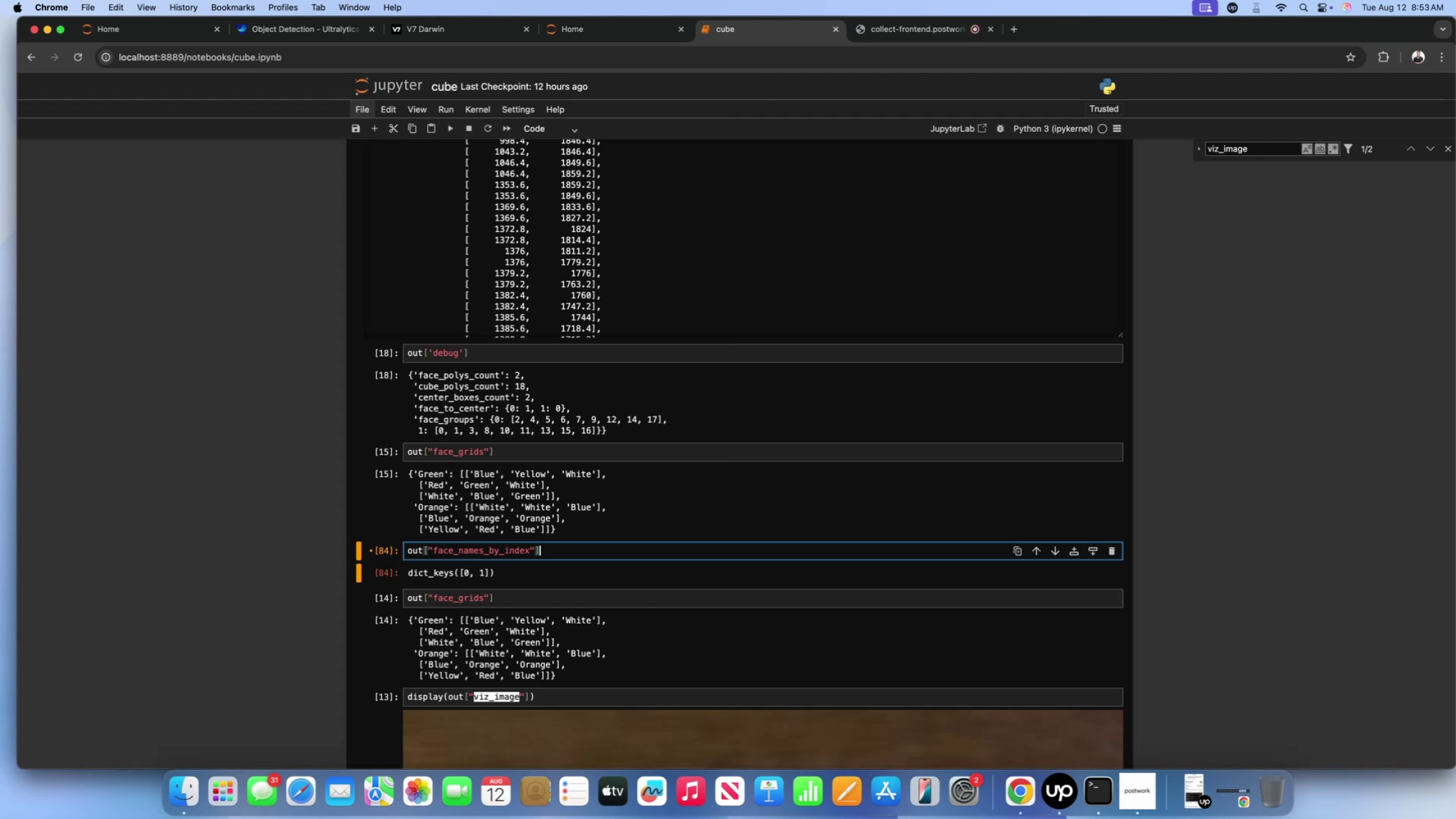 
key(Shift+Enter)
 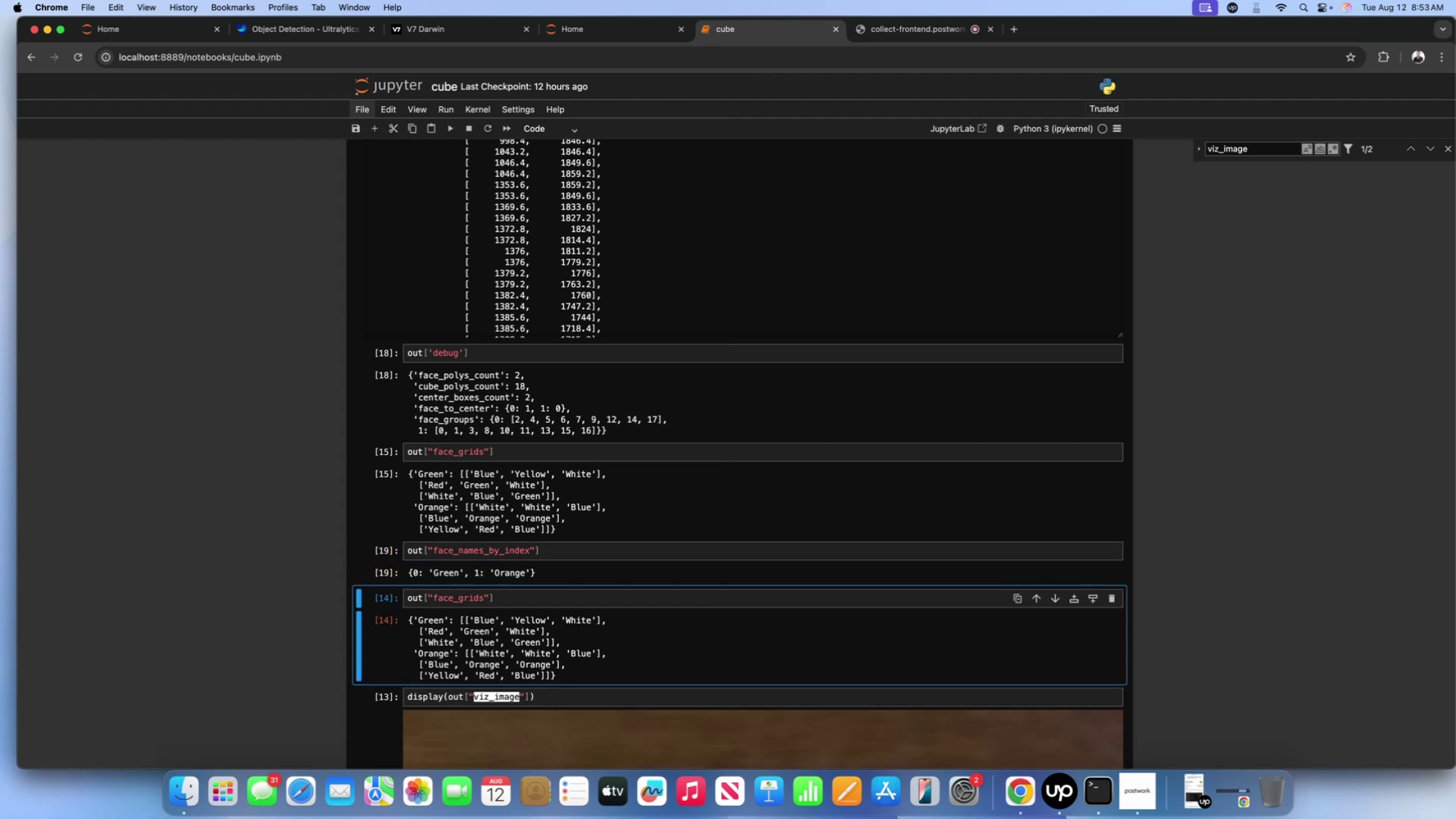 
scroll: coordinate [185, 439], scroll_direction: down, amount: 158.0
 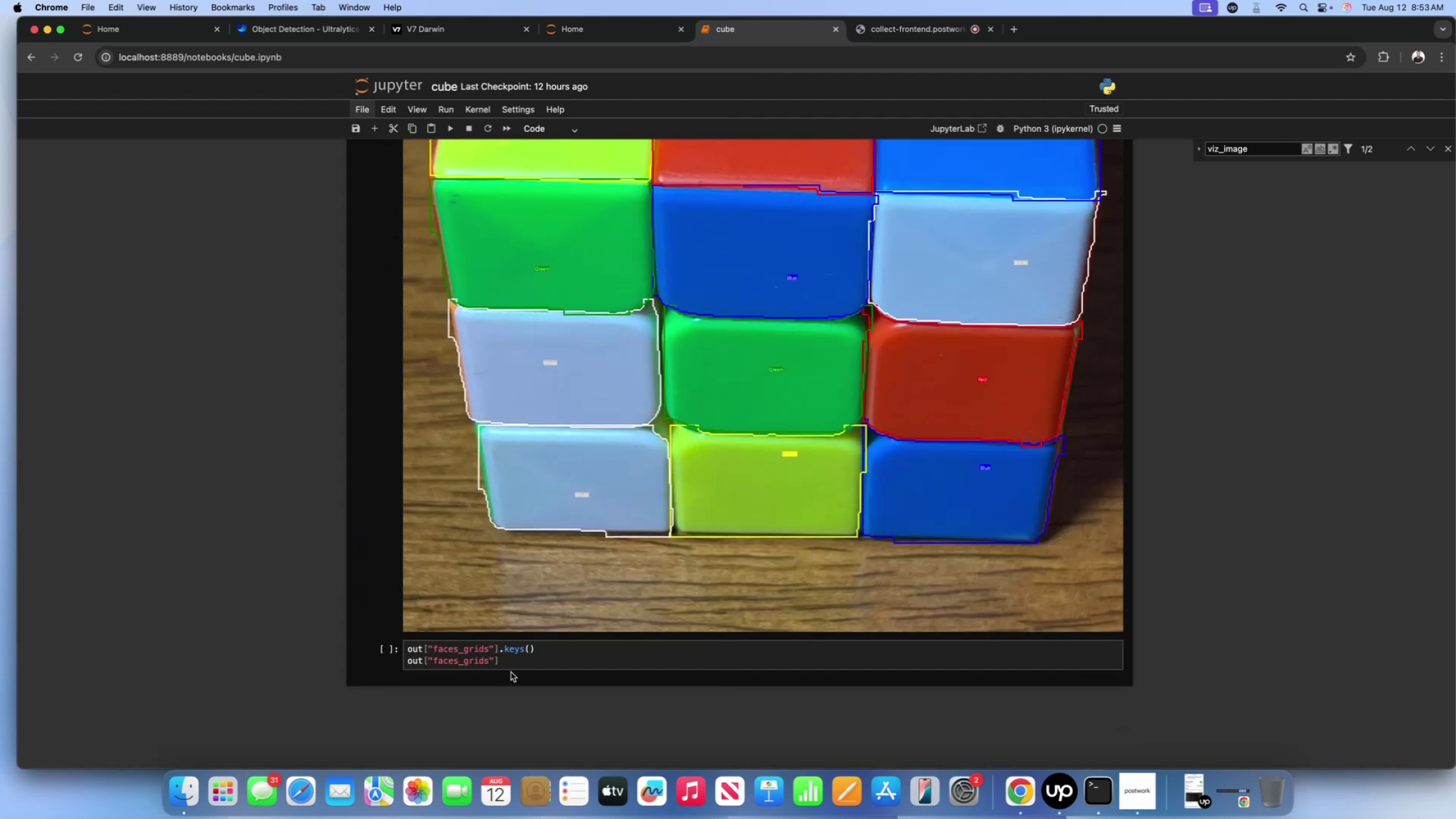 
left_click([512, 660])
 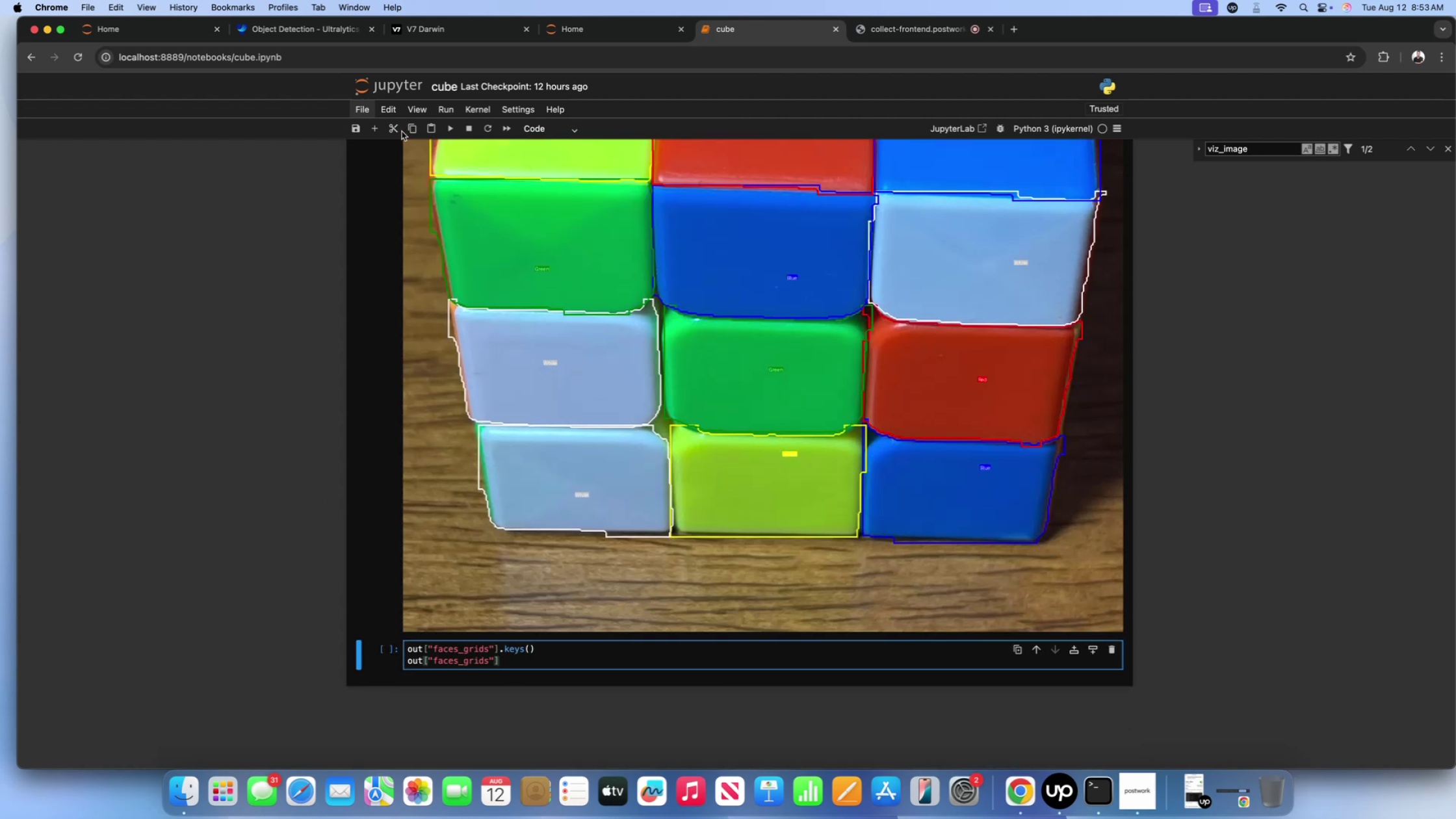 
left_click([393, 132])
 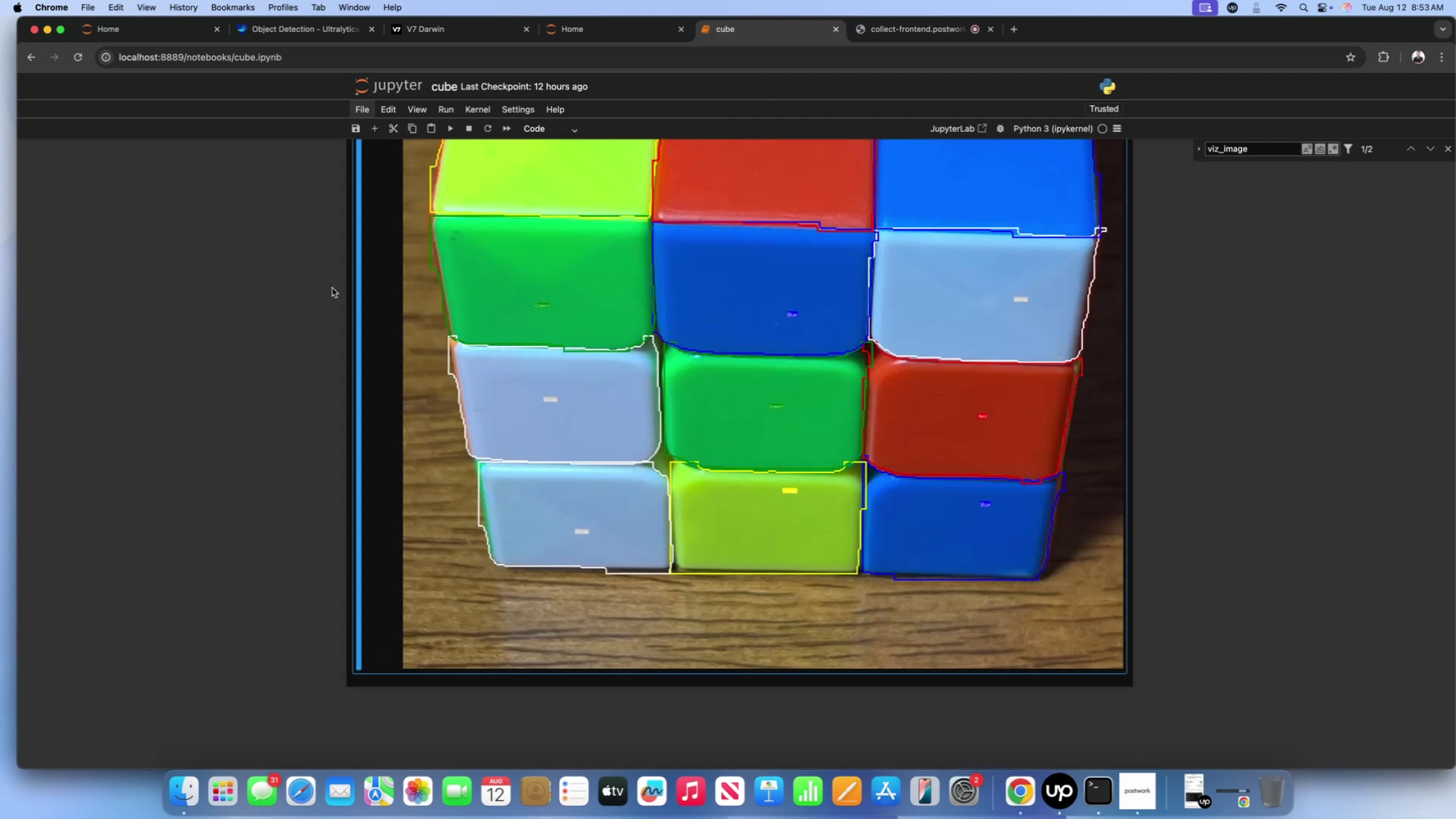 
scroll: coordinate [190, 382], scroll_direction: up, amount: 209.0
 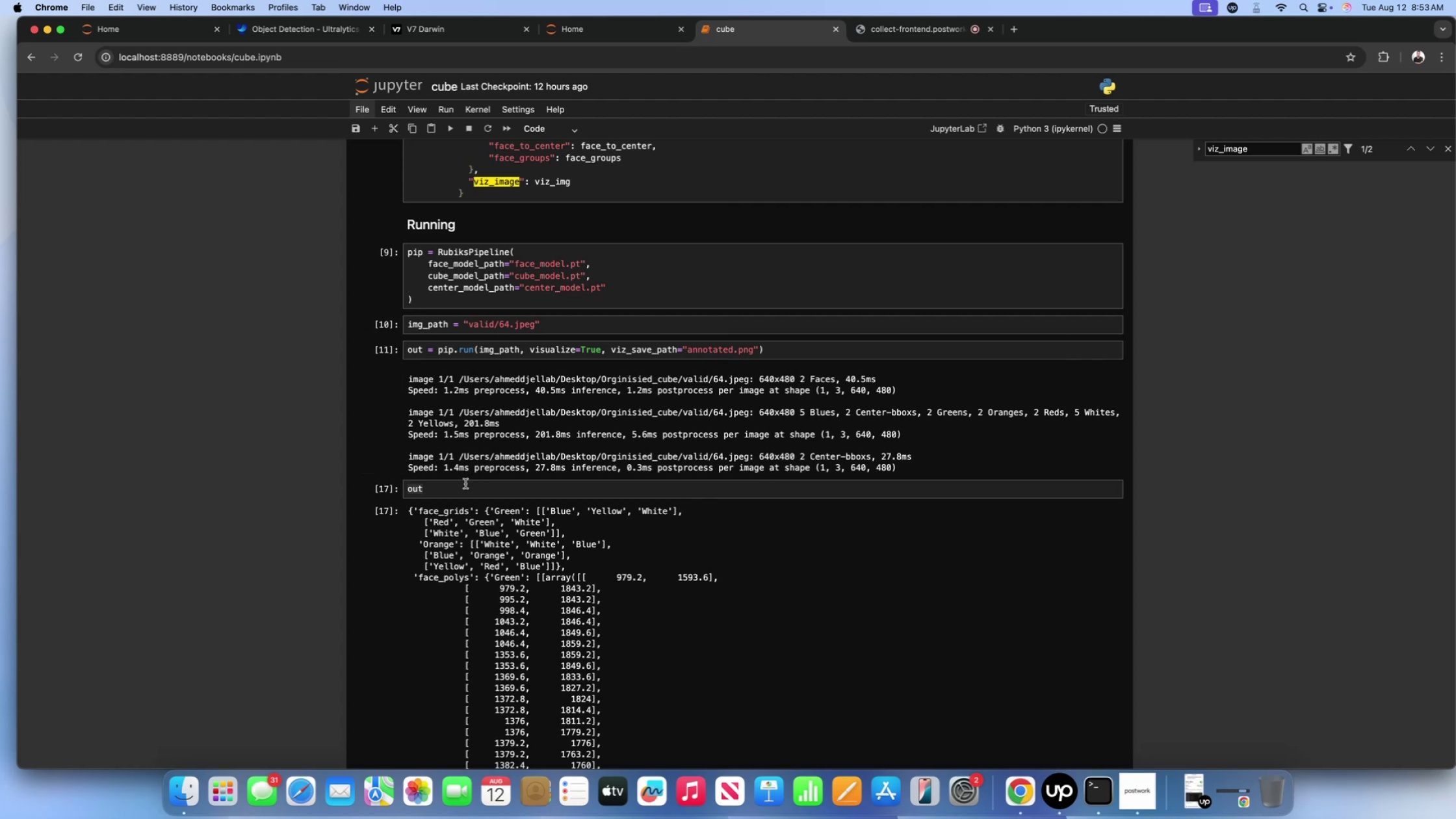 
left_click([465, 484])
 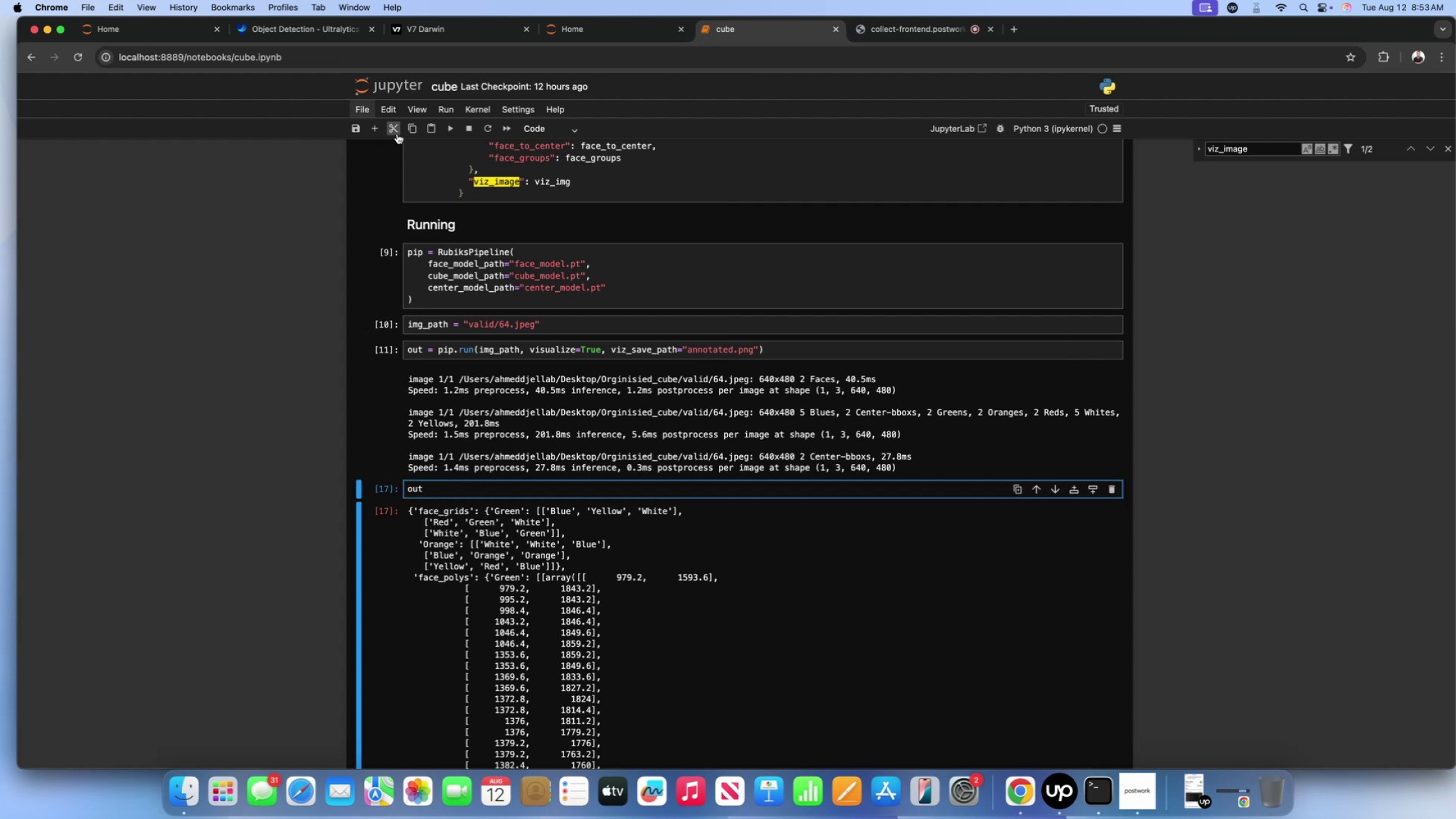 
left_click([396, 131])
 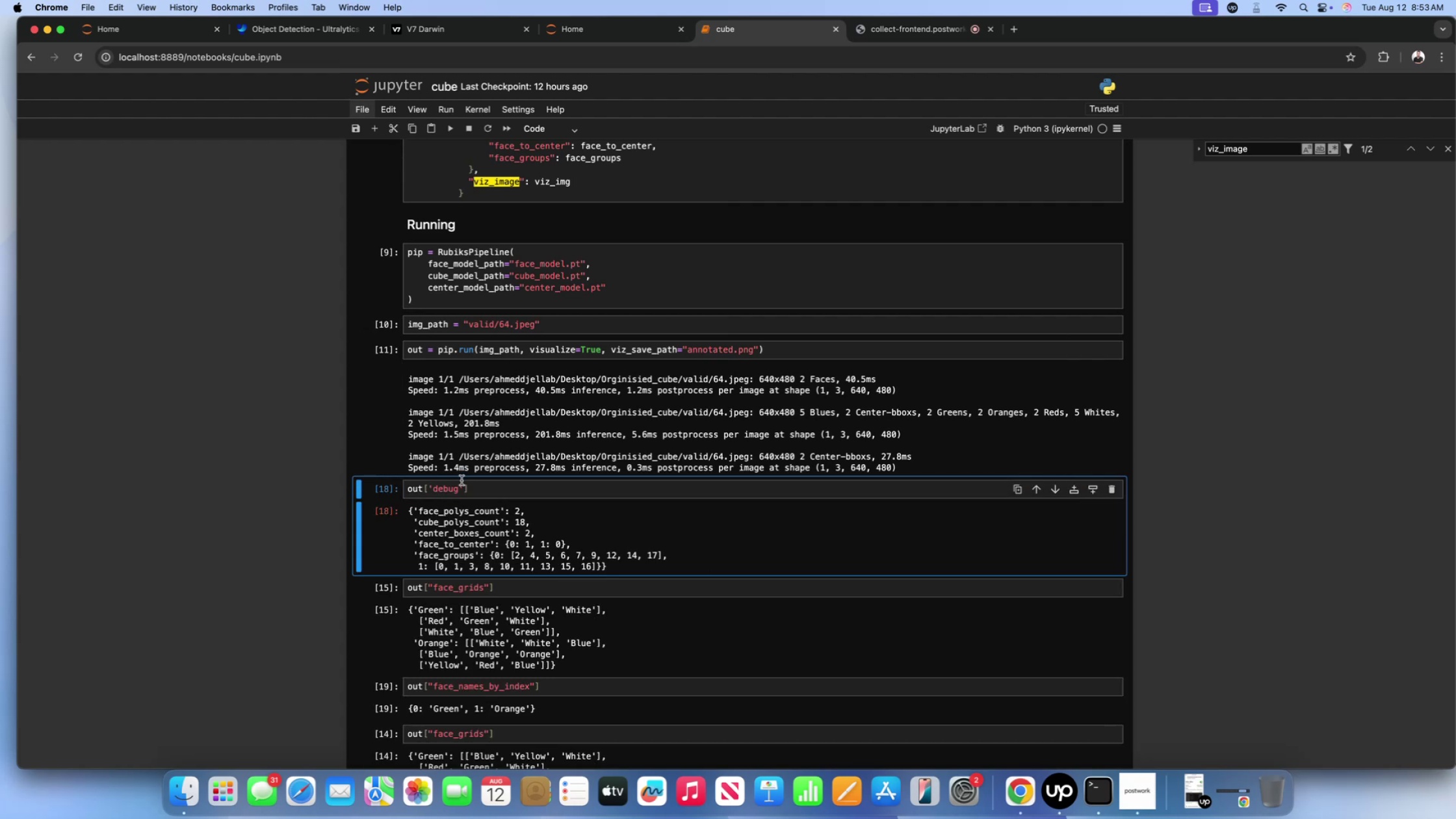 
left_click([466, 487])
 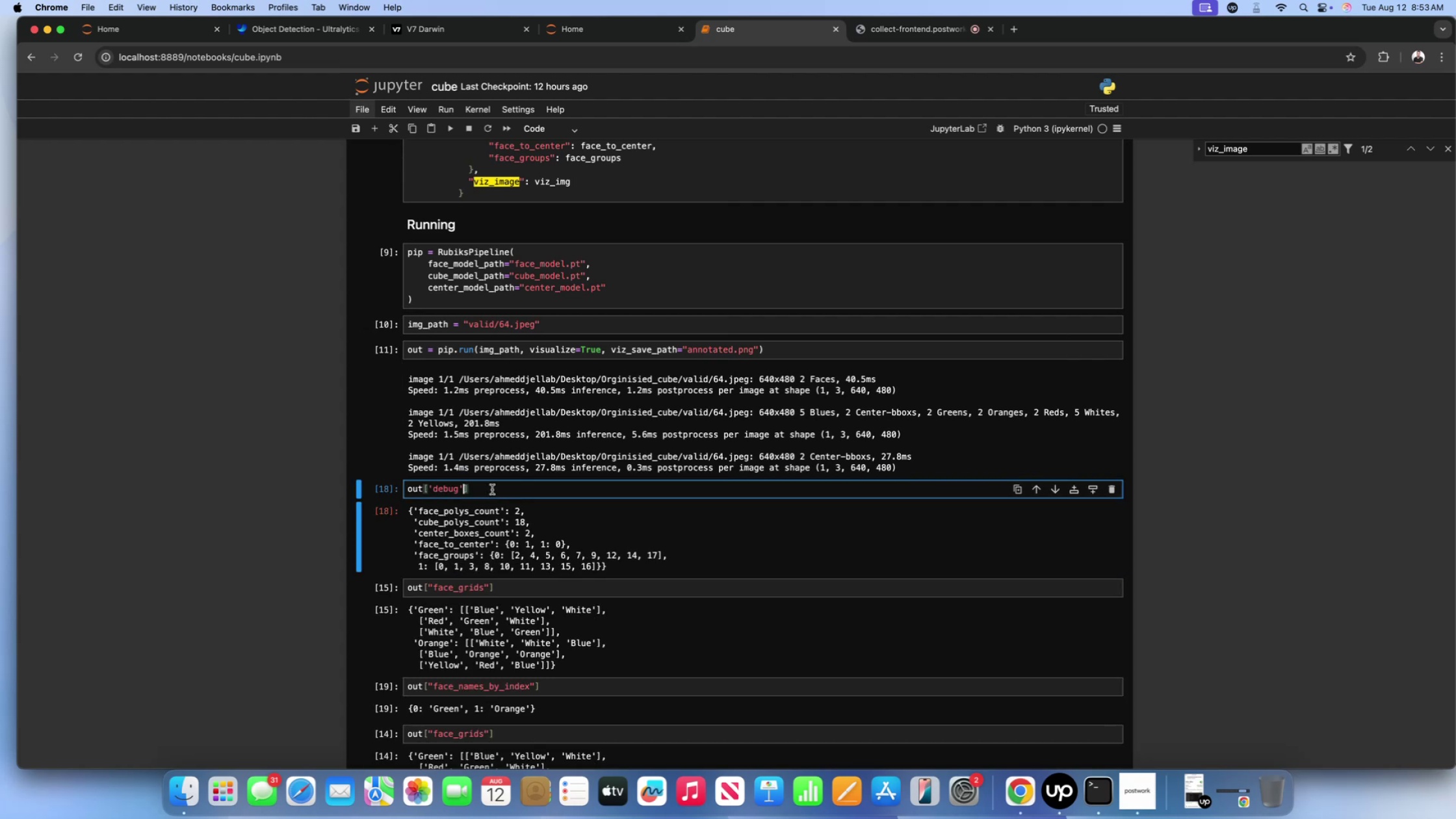 
left_click([492, 489])
 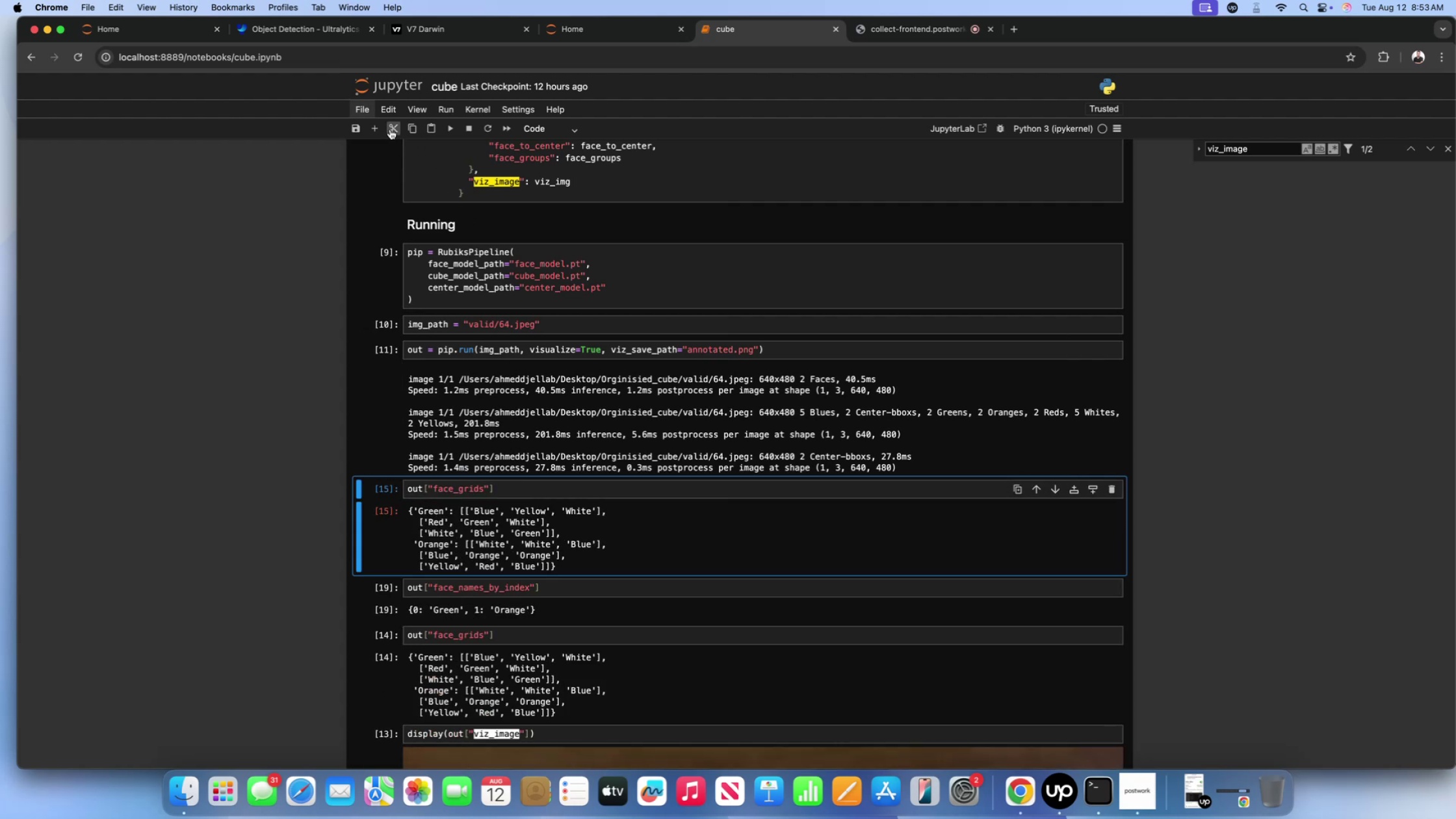 
scroll: coordinate [507, 347], scroll_direction: down, amount: 9.0
 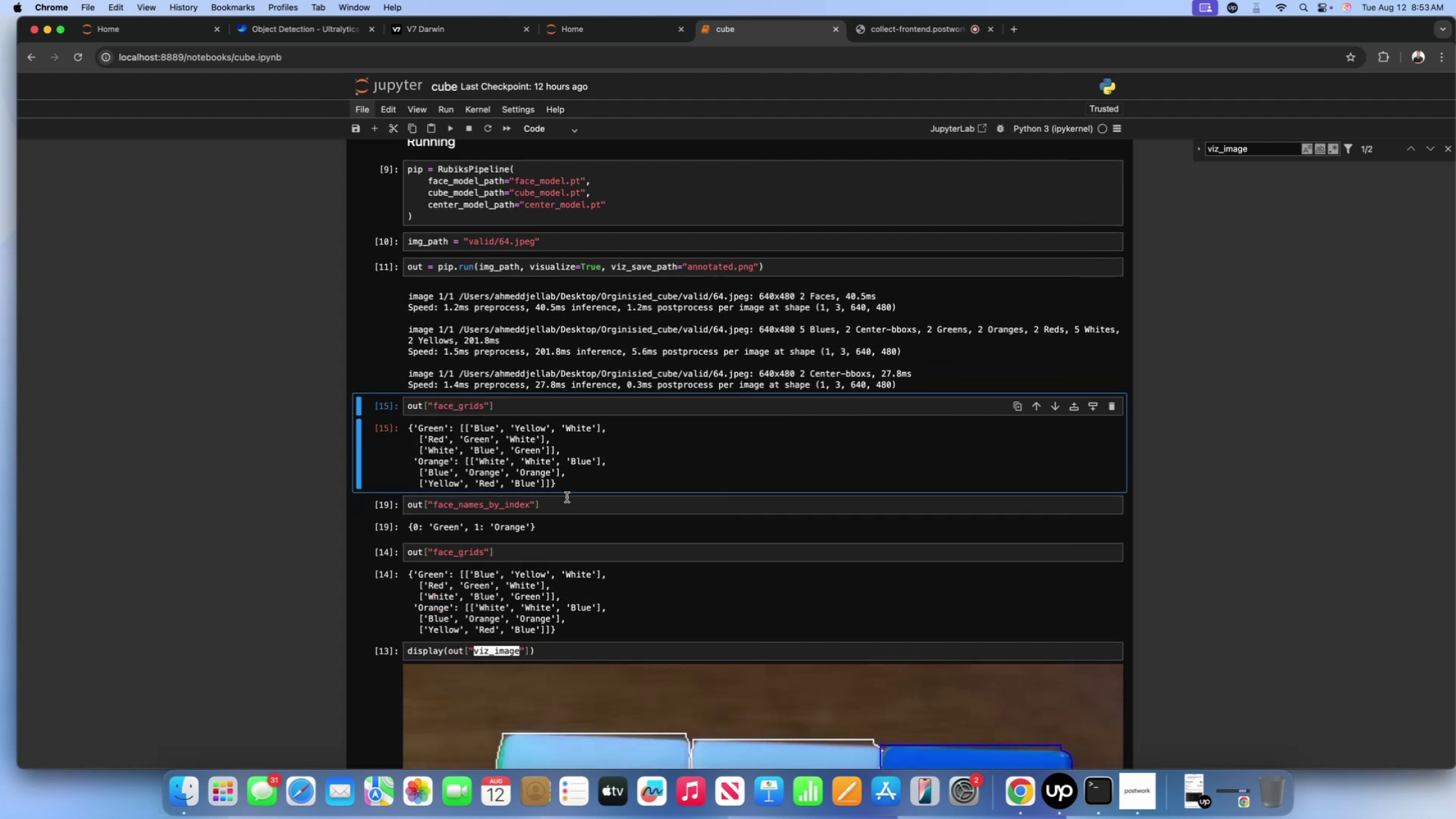 
left_click([566, 498])
 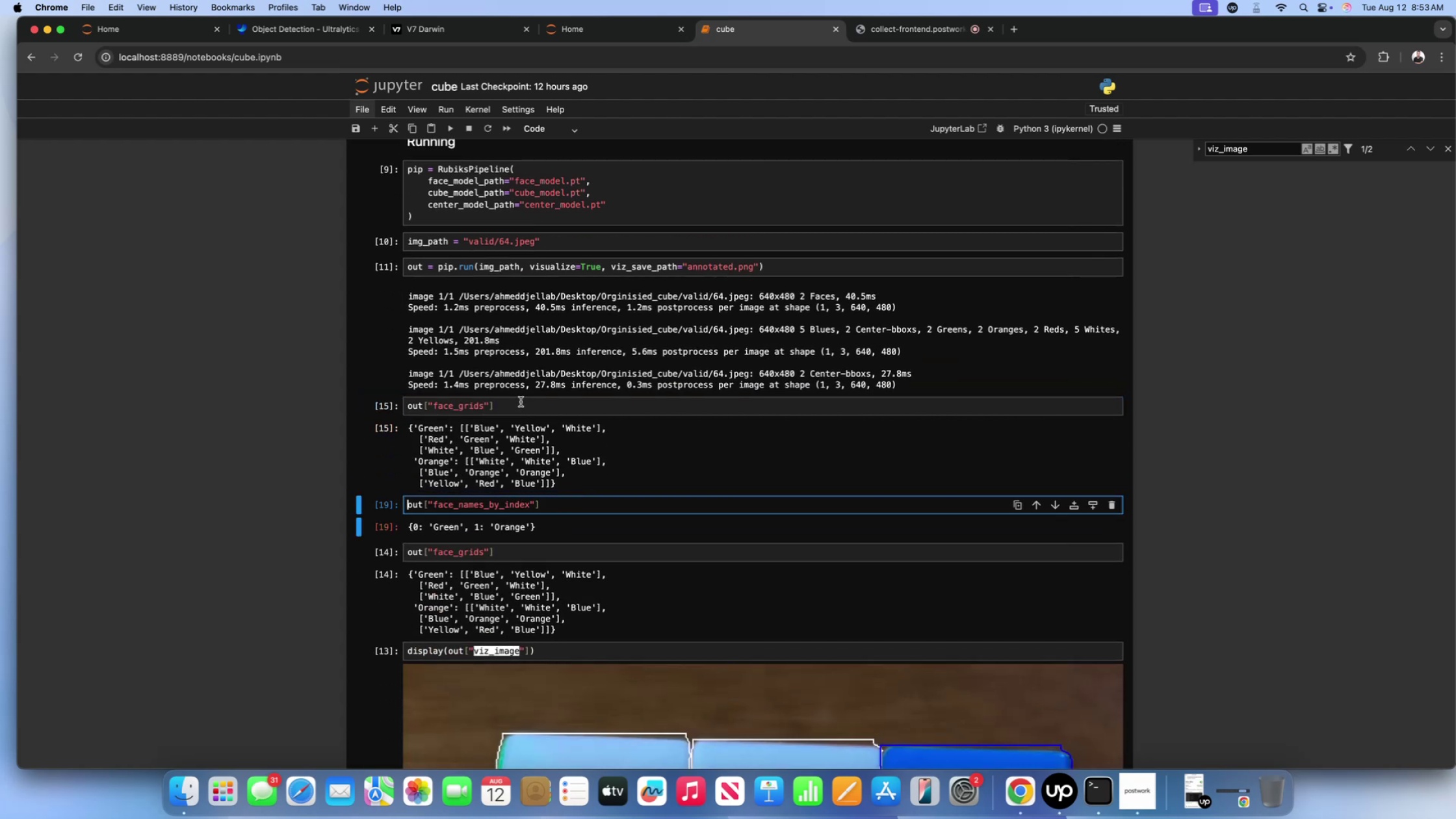 
left_click([521, 402])
 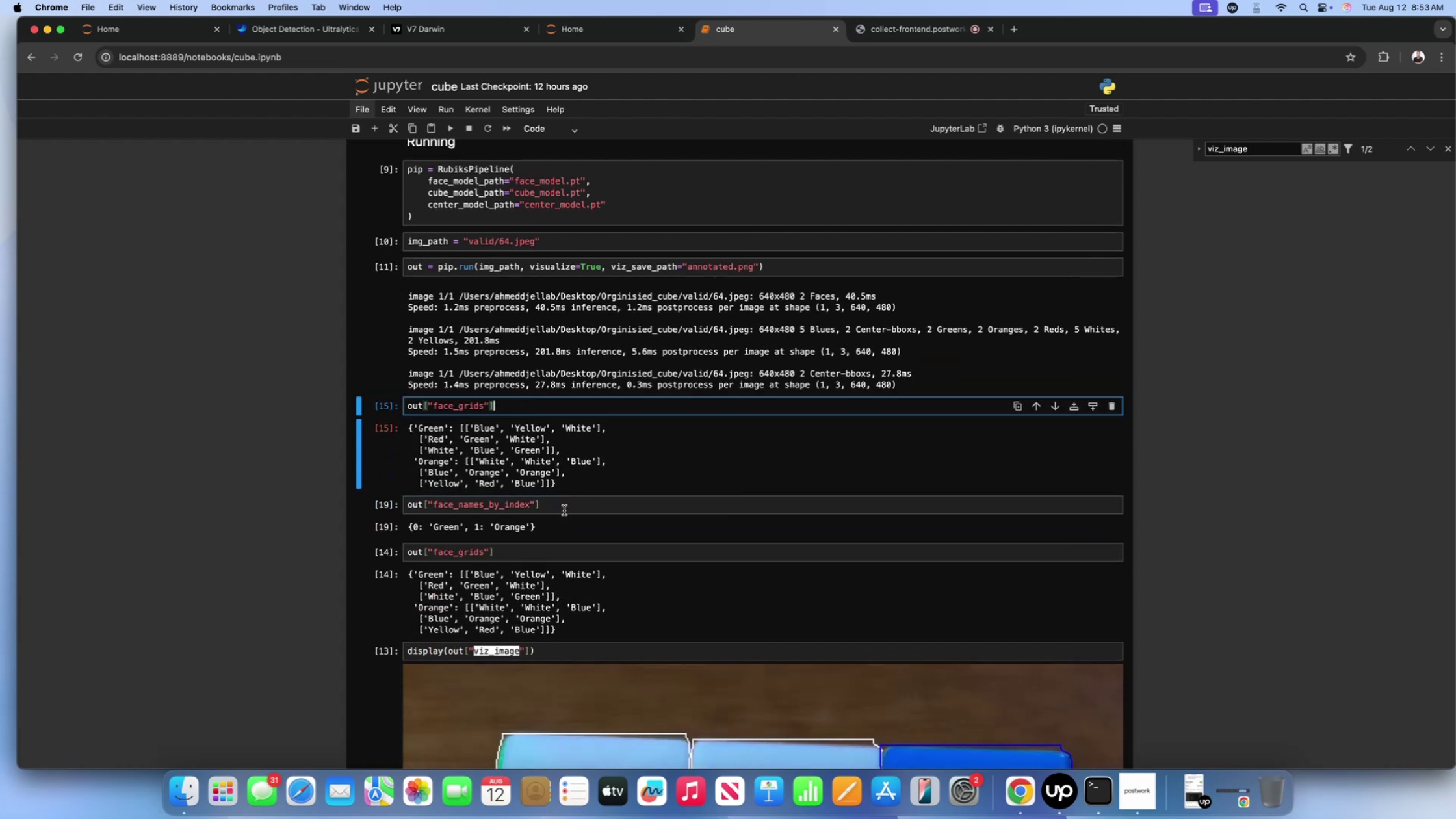 
left_click([564, 510])
 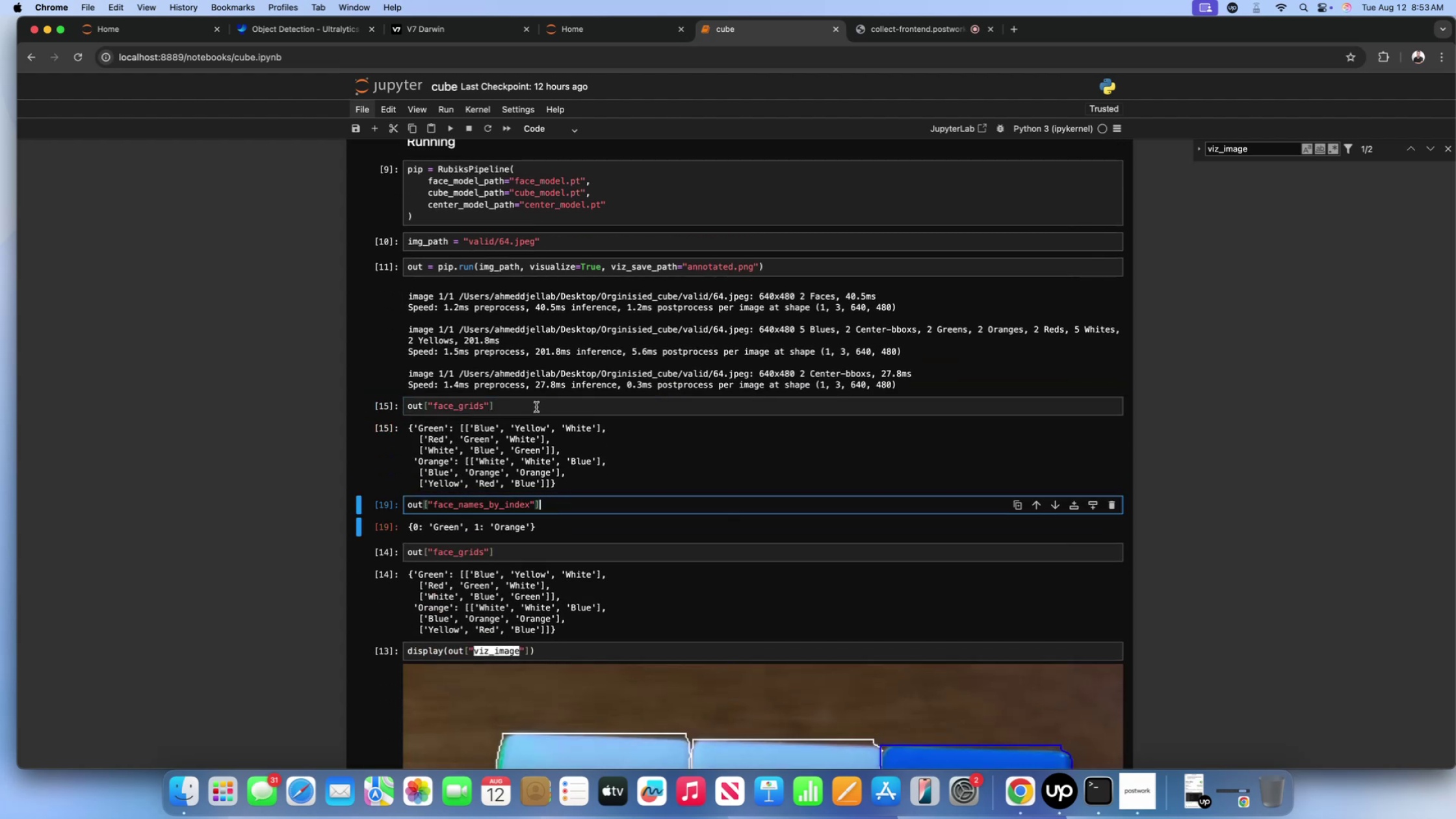 
left_click([536, 407])
 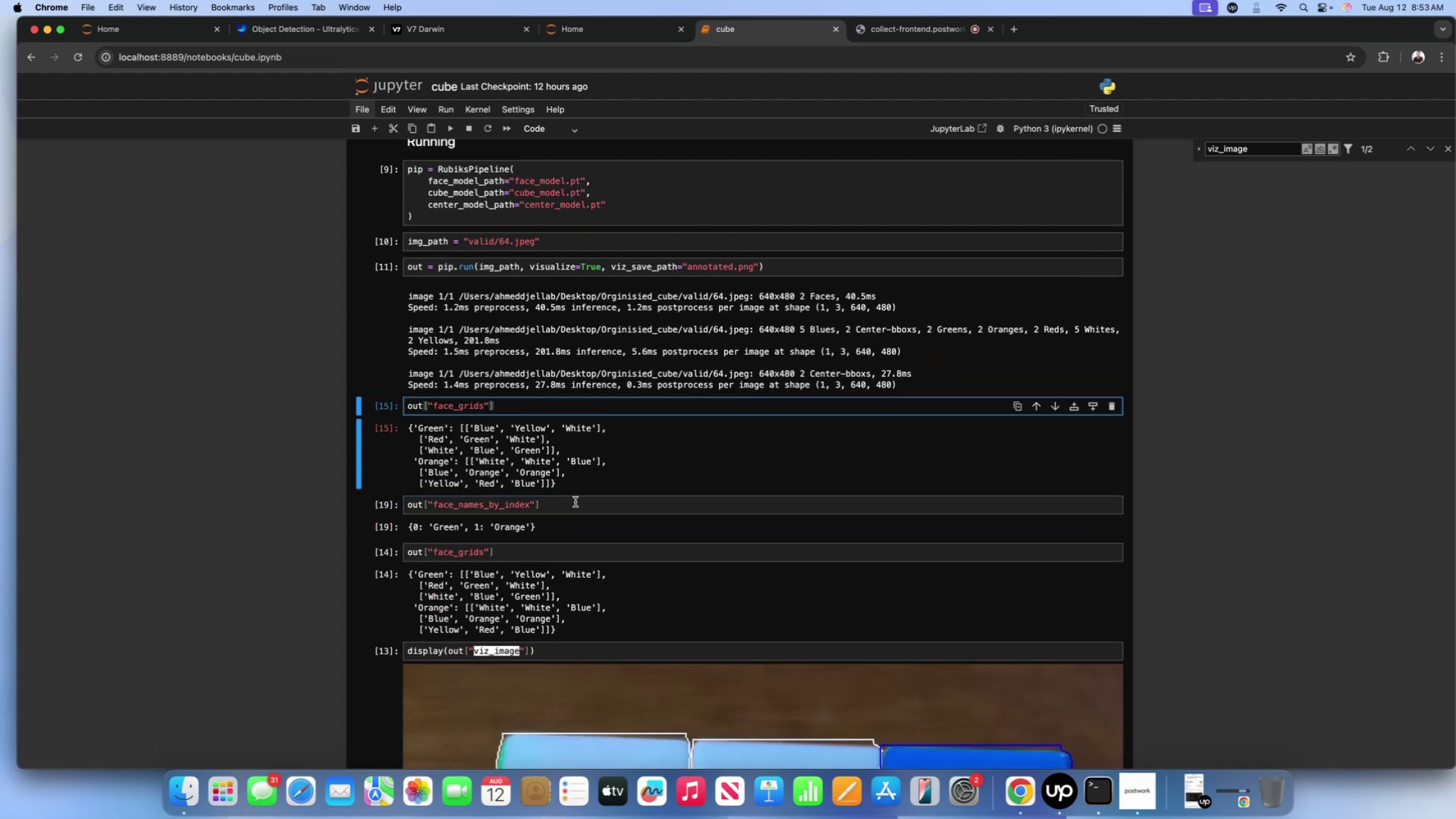 
left_click([575, 502])
 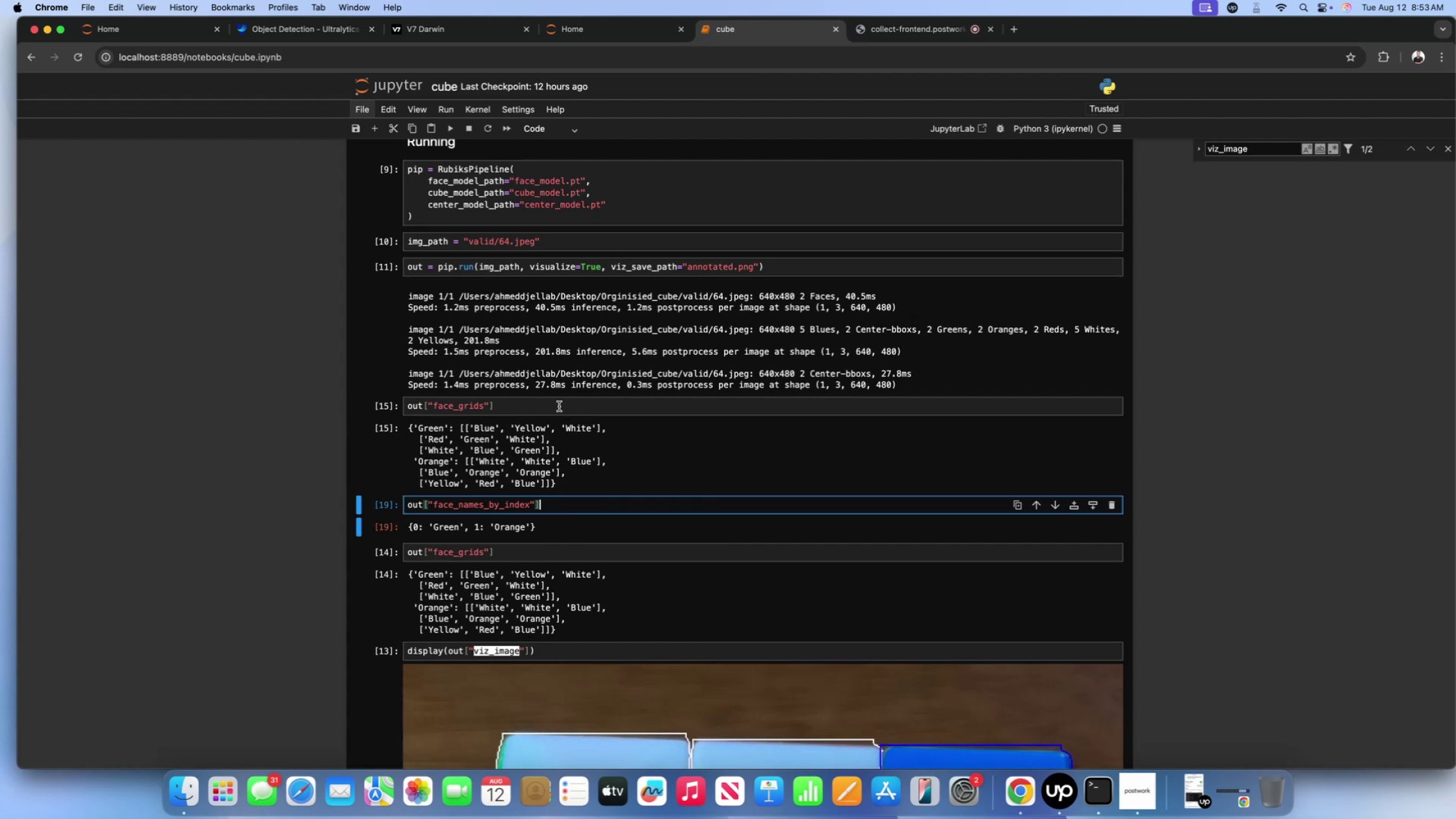 
left_click([559, 406])
 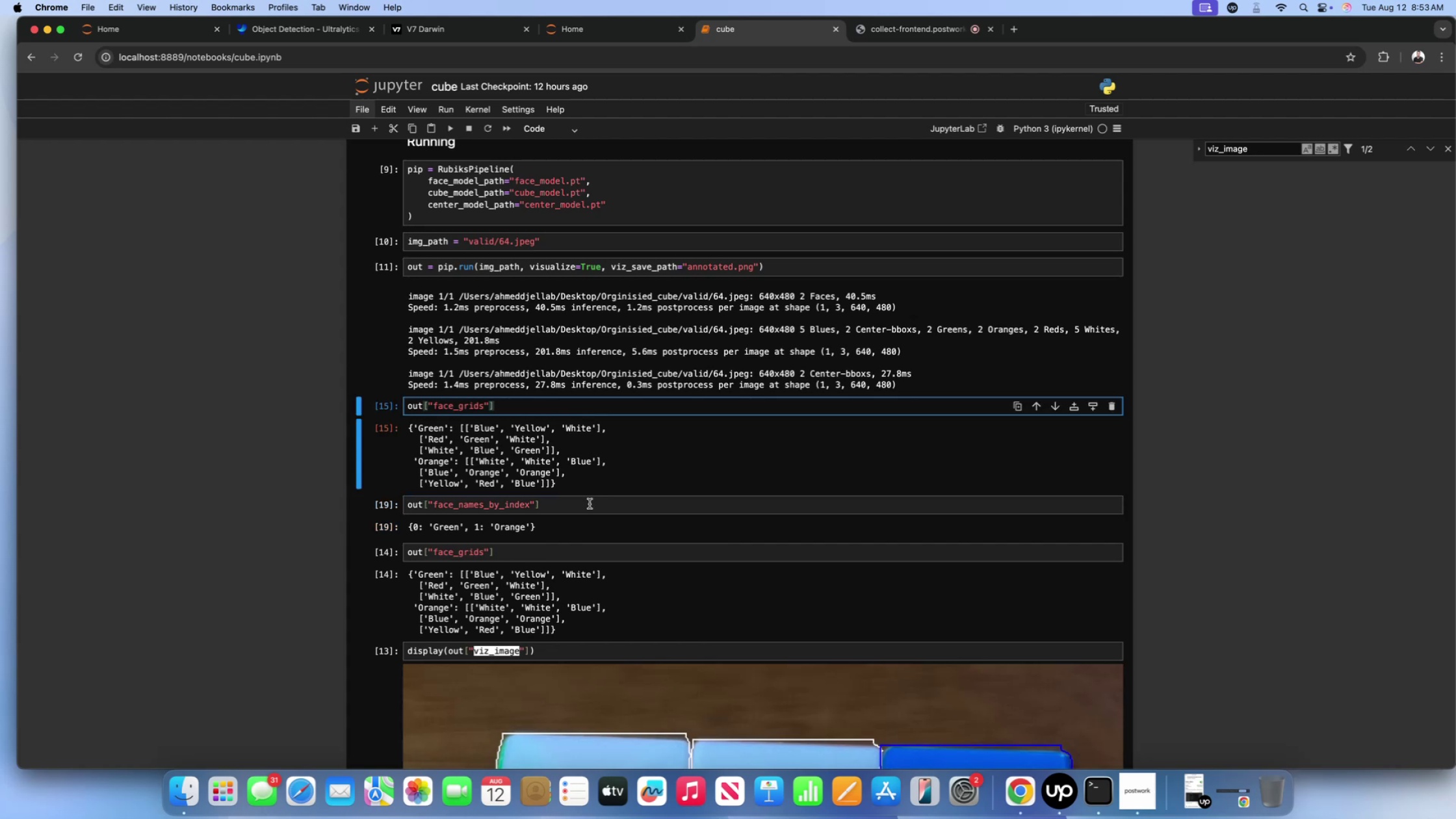 
left_click([590, 504])
 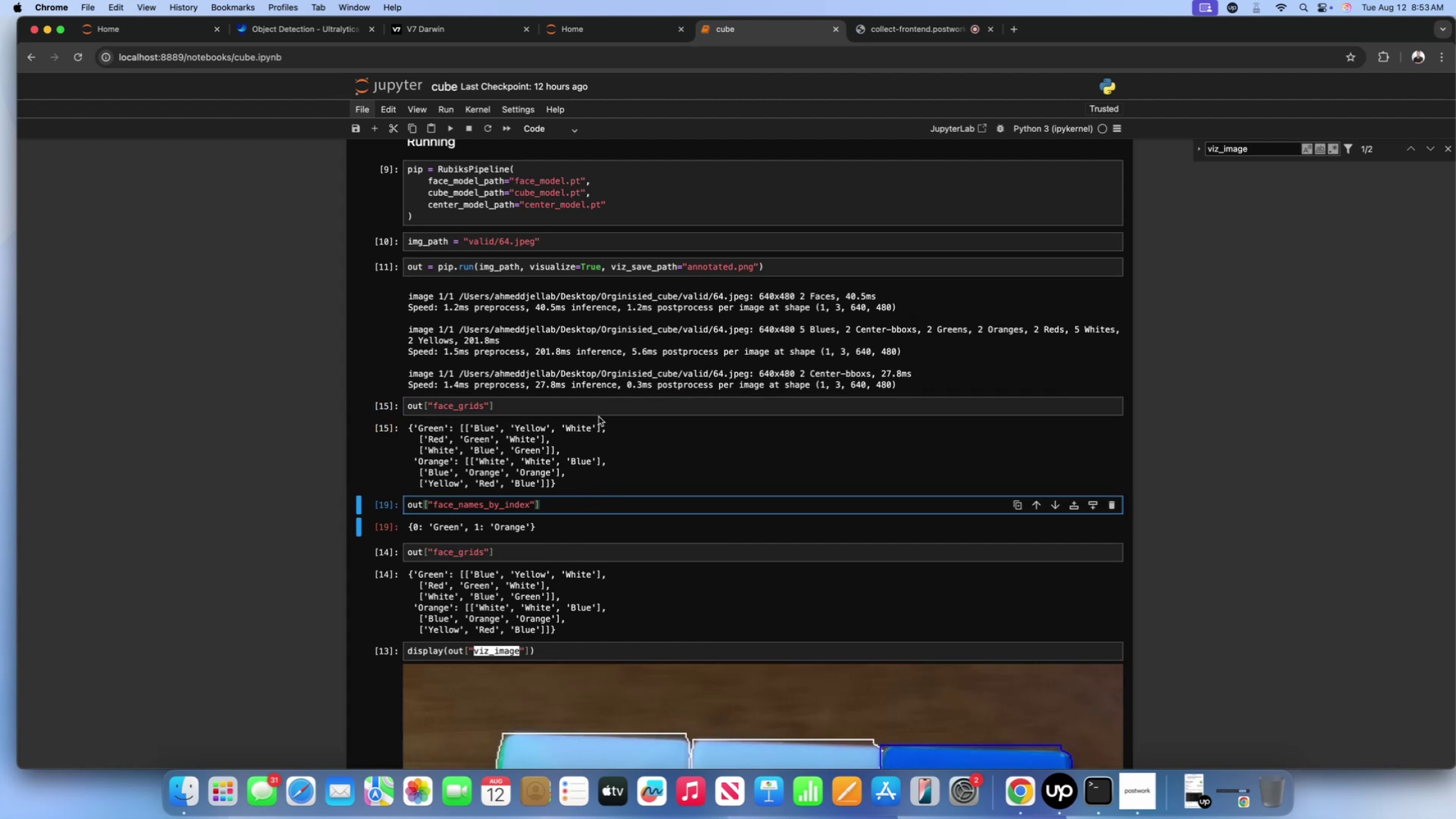 
left_click([597, 412])
 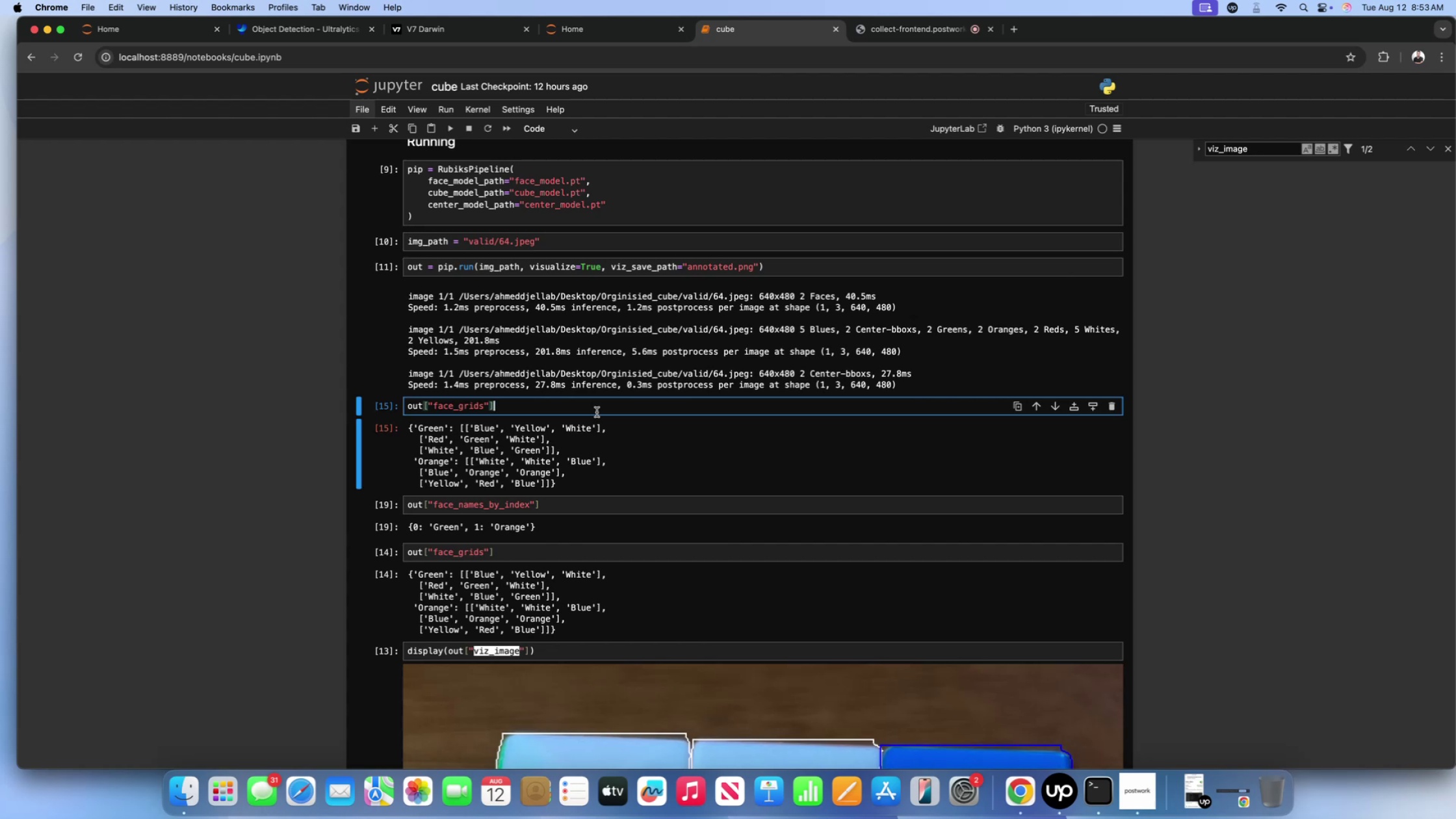 
wait(18.3)
 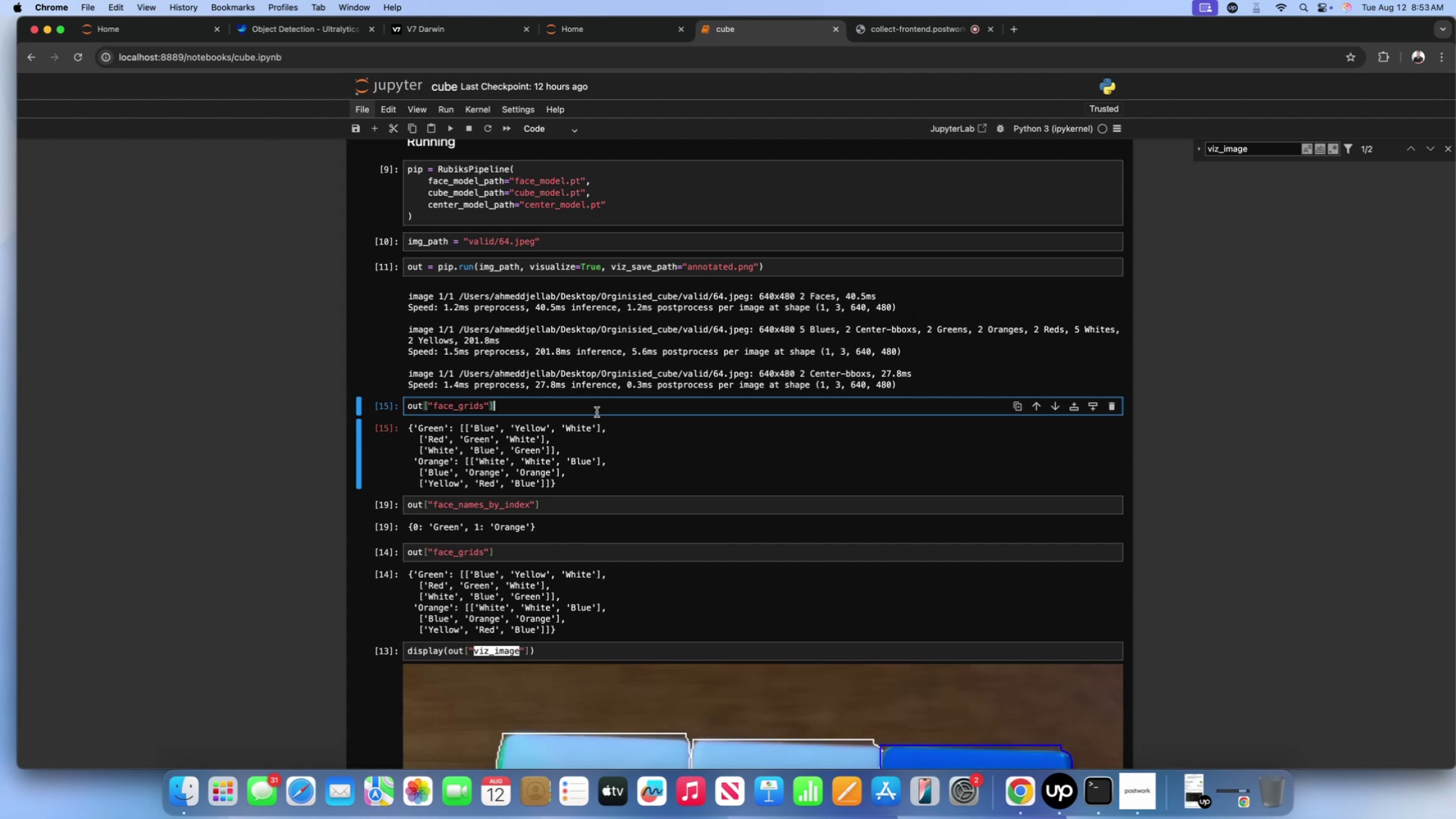 
scroll: coordinate [586, 359], scroll_direction: up, amount: 11.0
 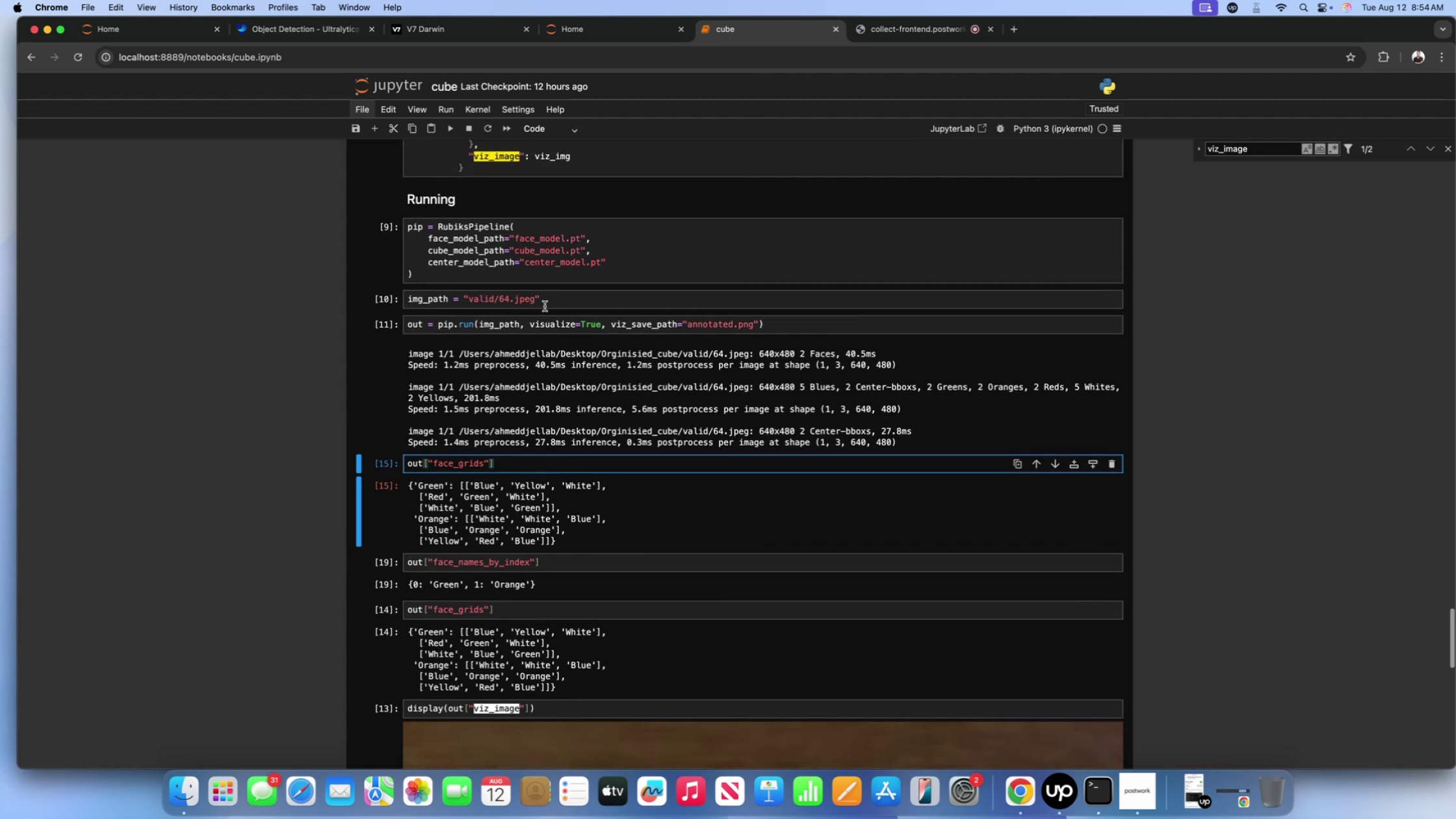 
left_click([545, 306])
 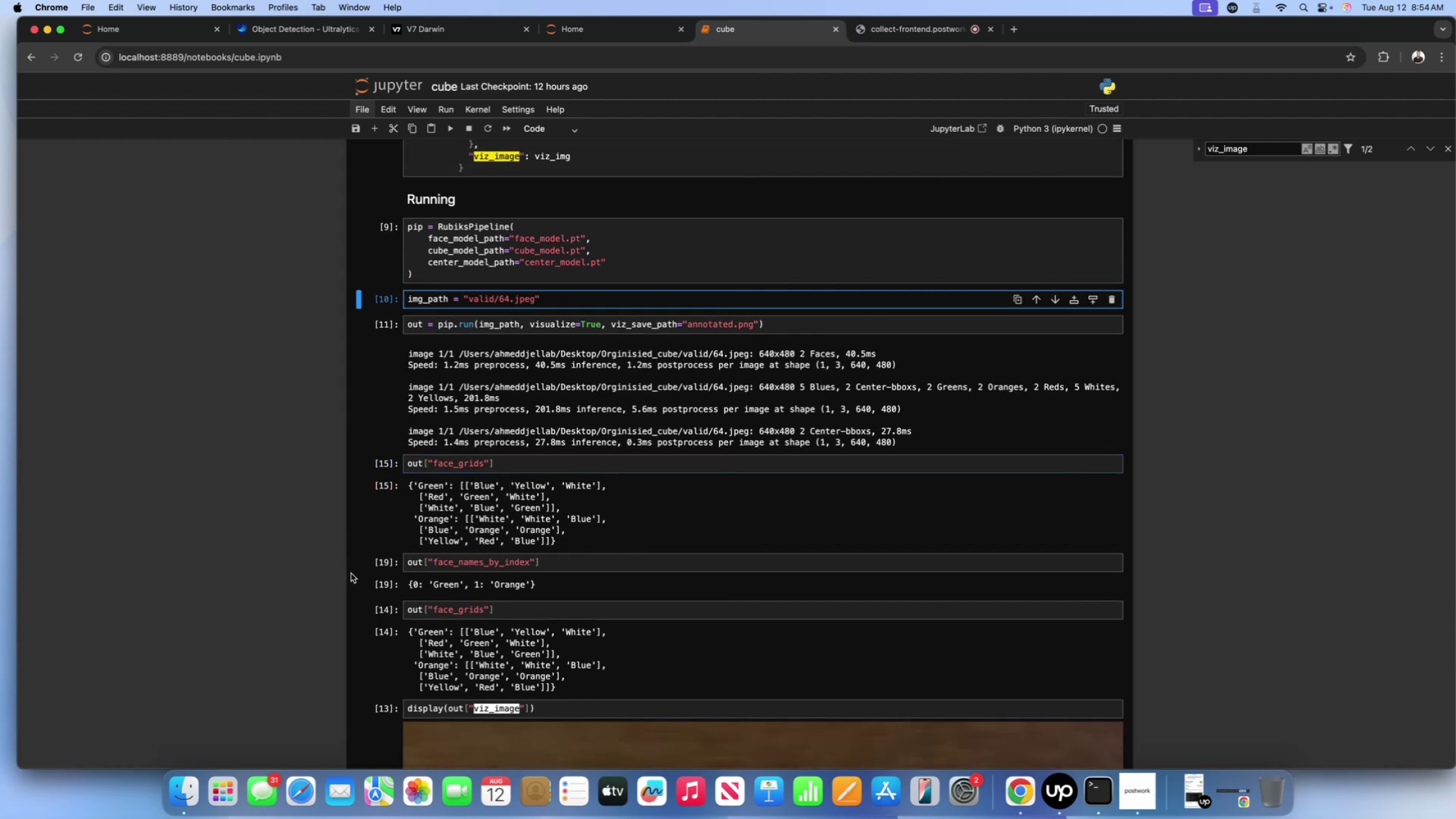 
scroll: coordinate [285, 554], scroll_direction: down, amount: 10.0
 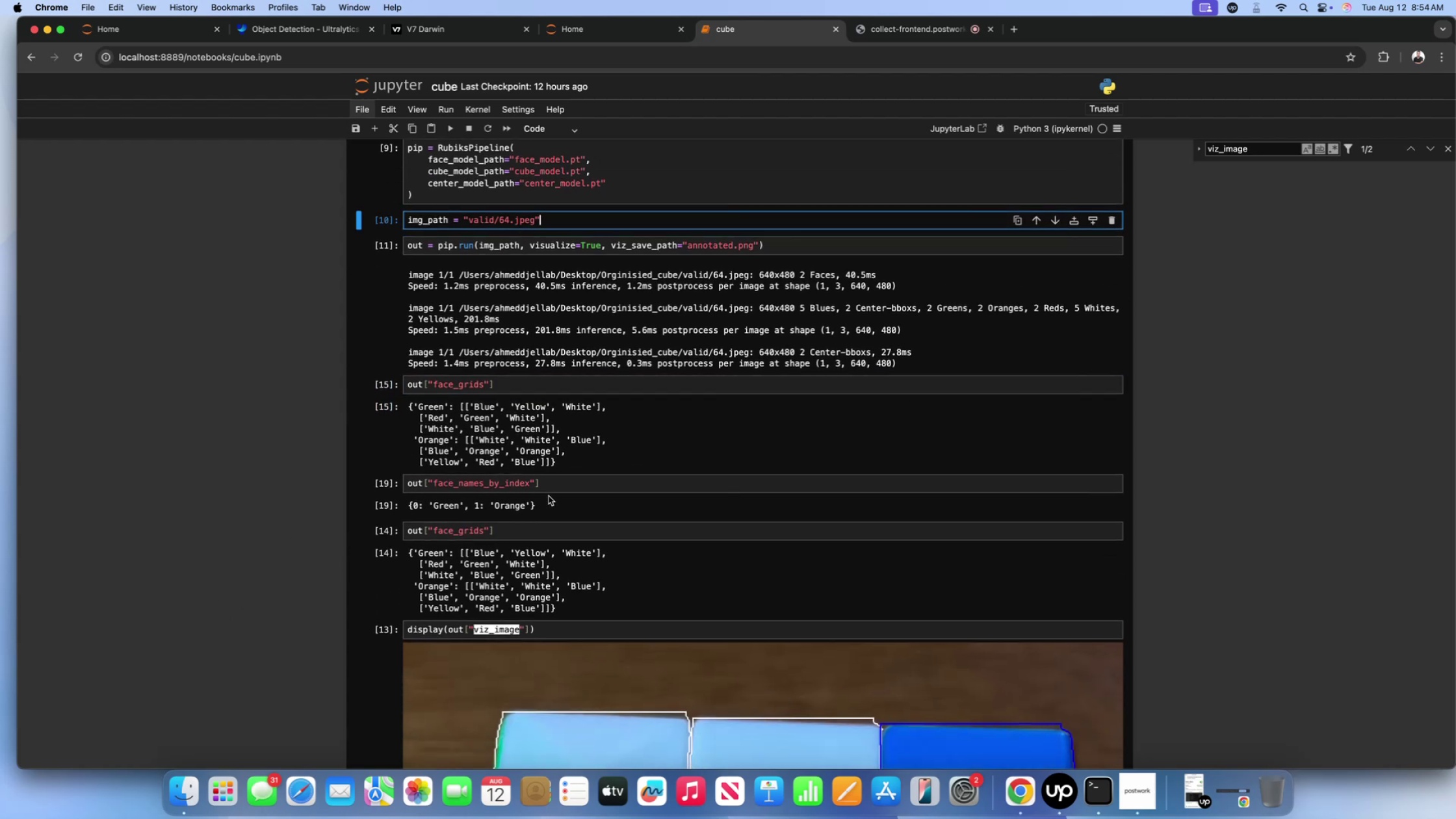 
left_click([554, 488])
 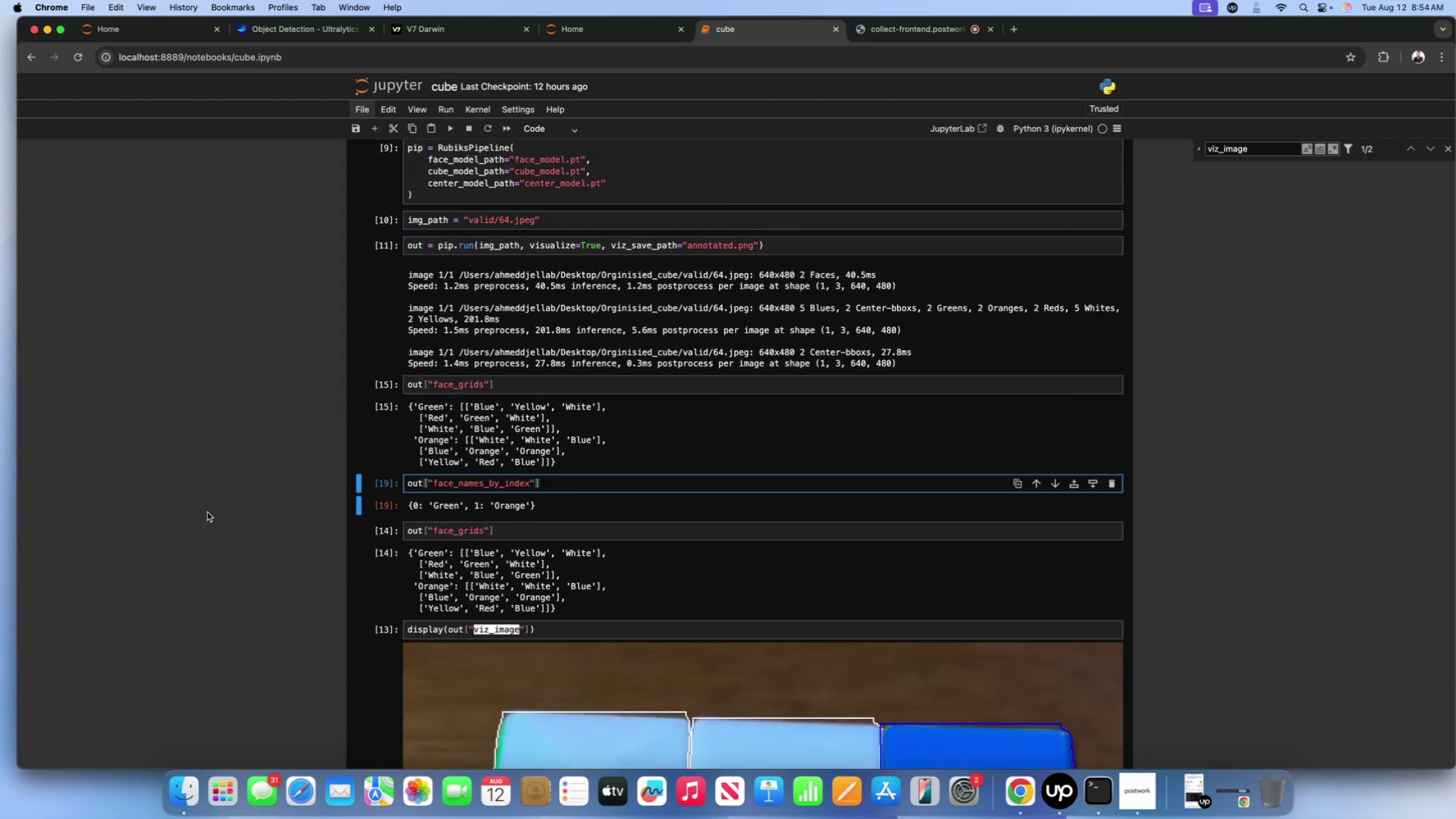 
left_click([207, 512])
 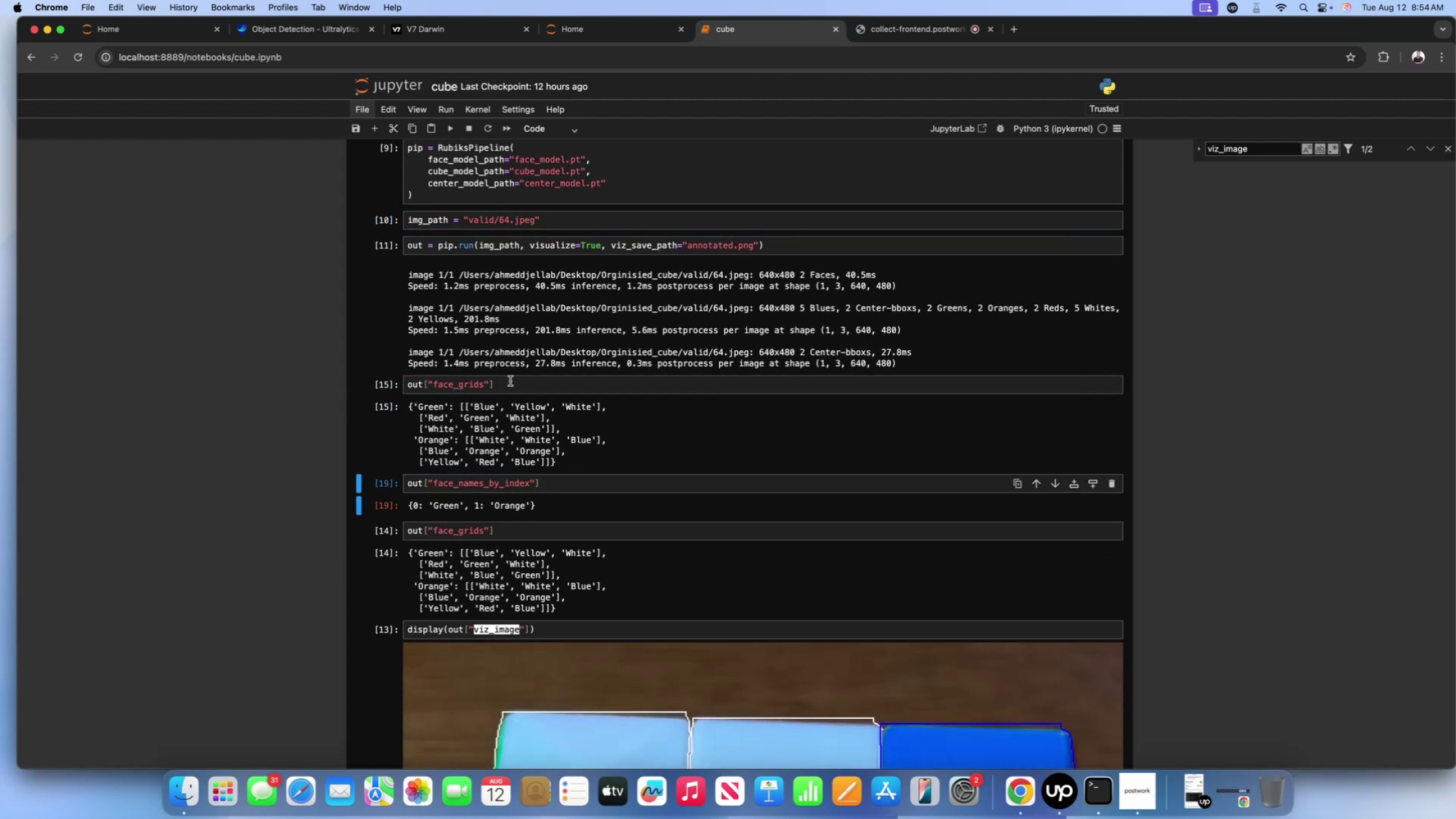 
left_click([510, 385])
 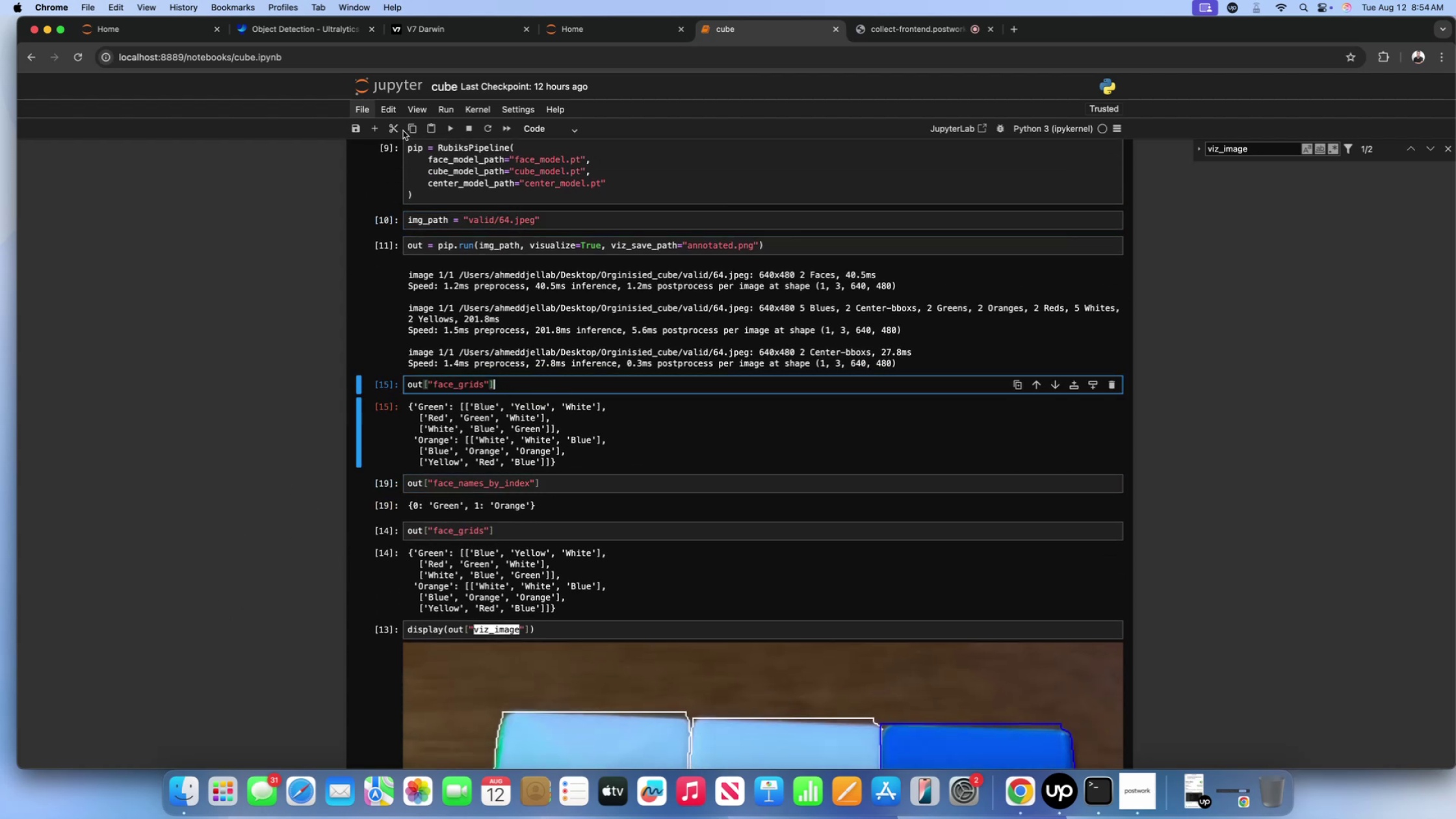 
left_click([397, 131])
 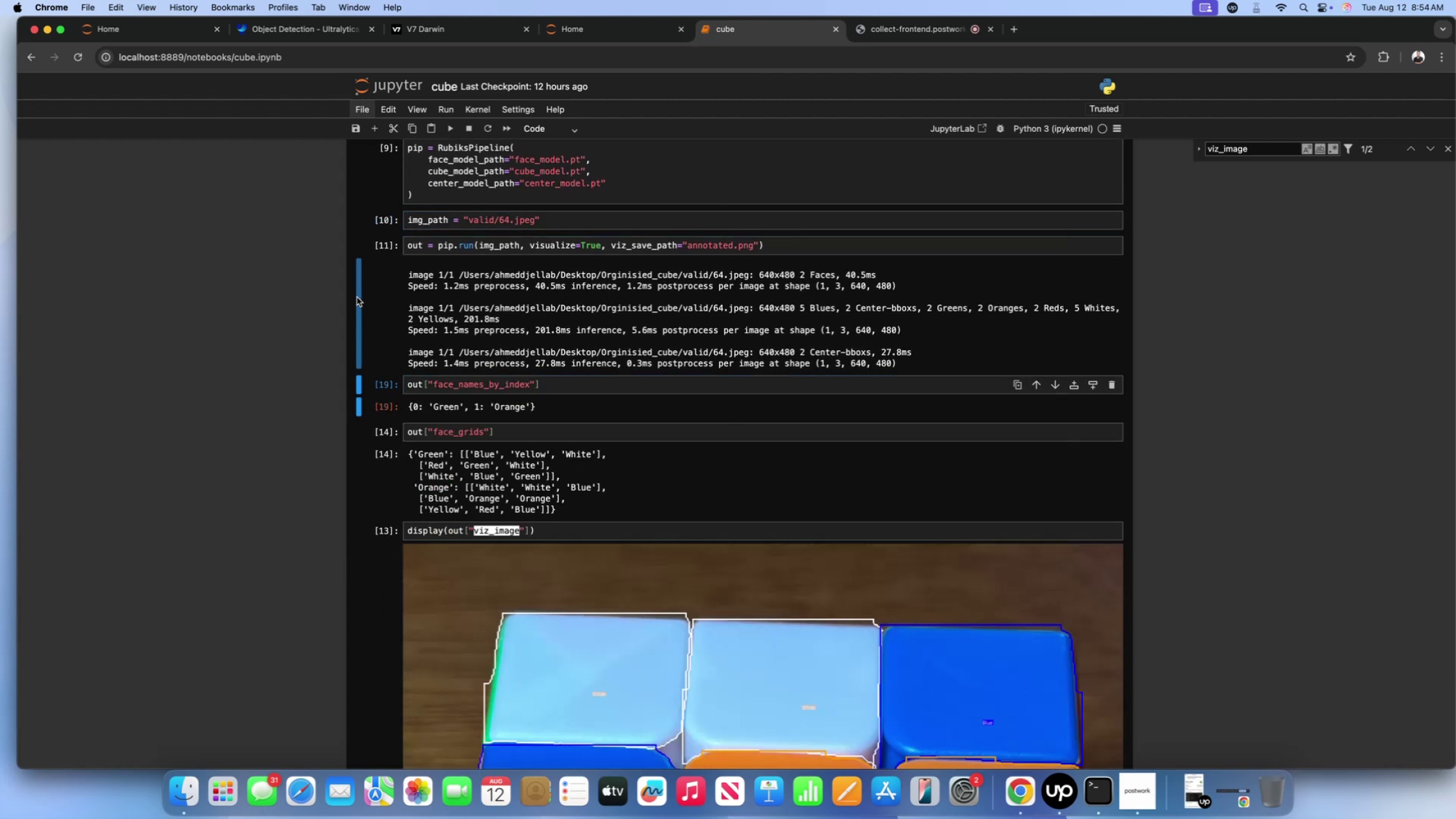 
scroll: coordinate [263, 340], scroll_direction: up, amount: 23.0
 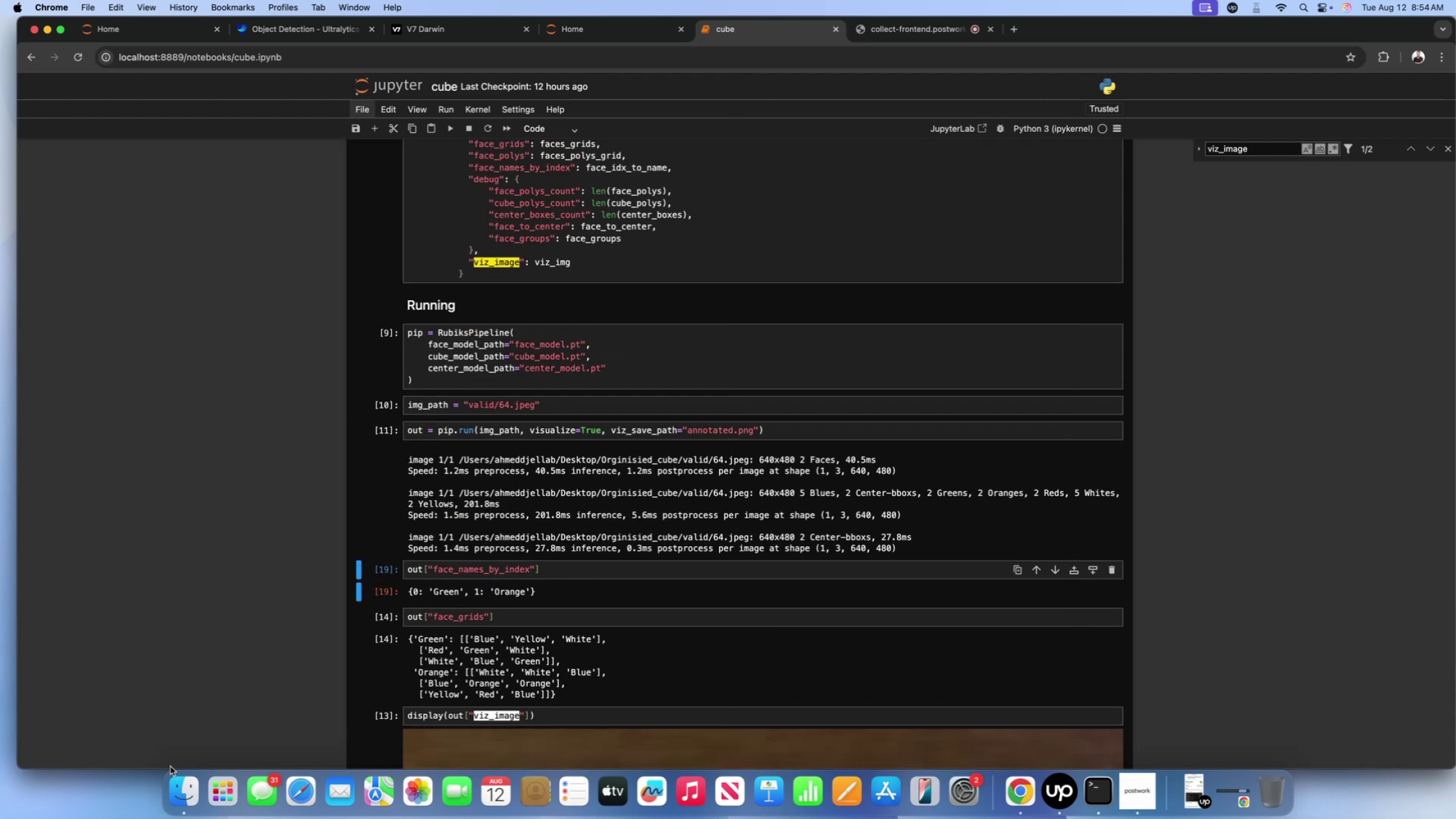 
left_click([176, 775])
 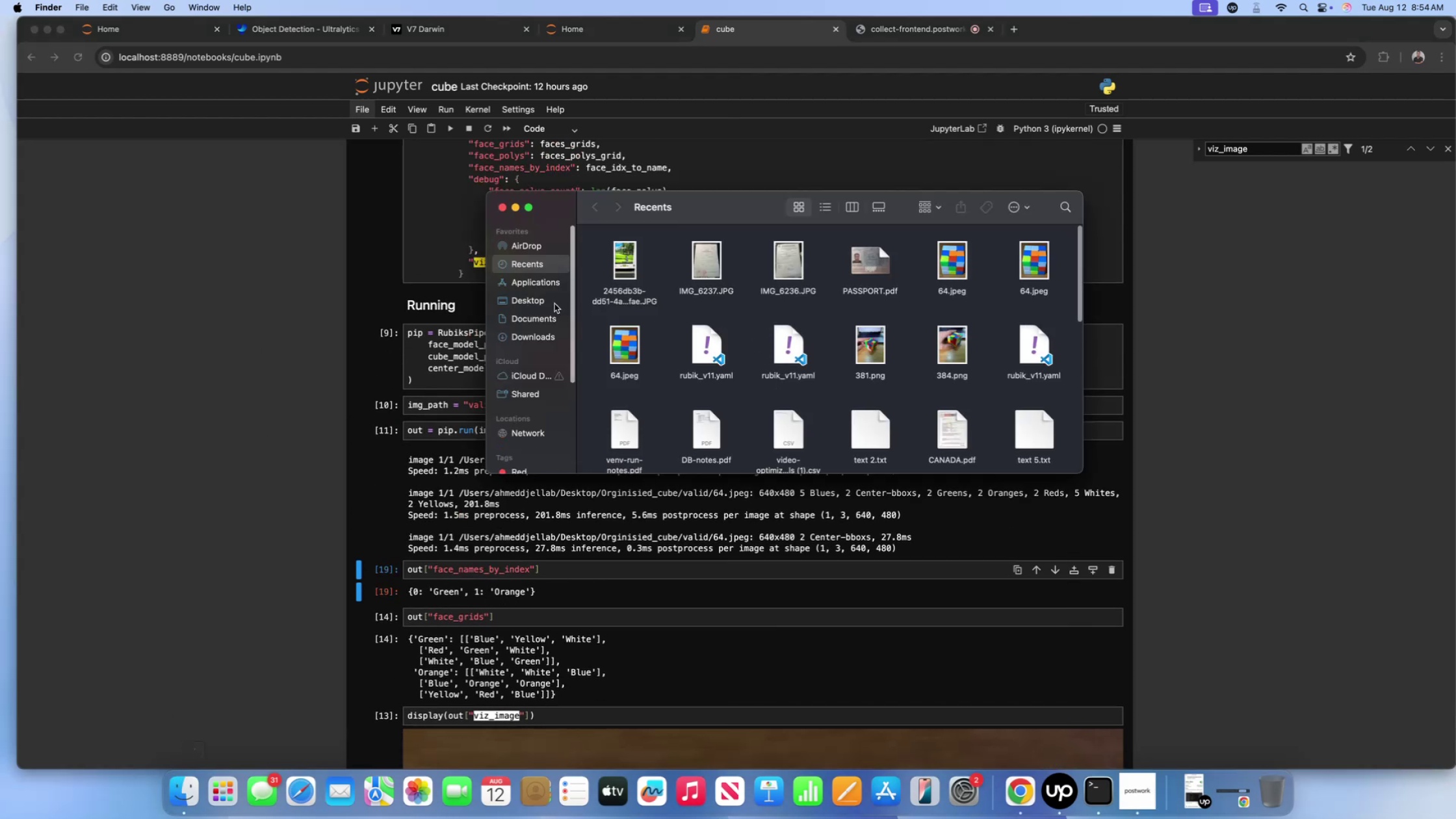 
left_click([551, 301])
 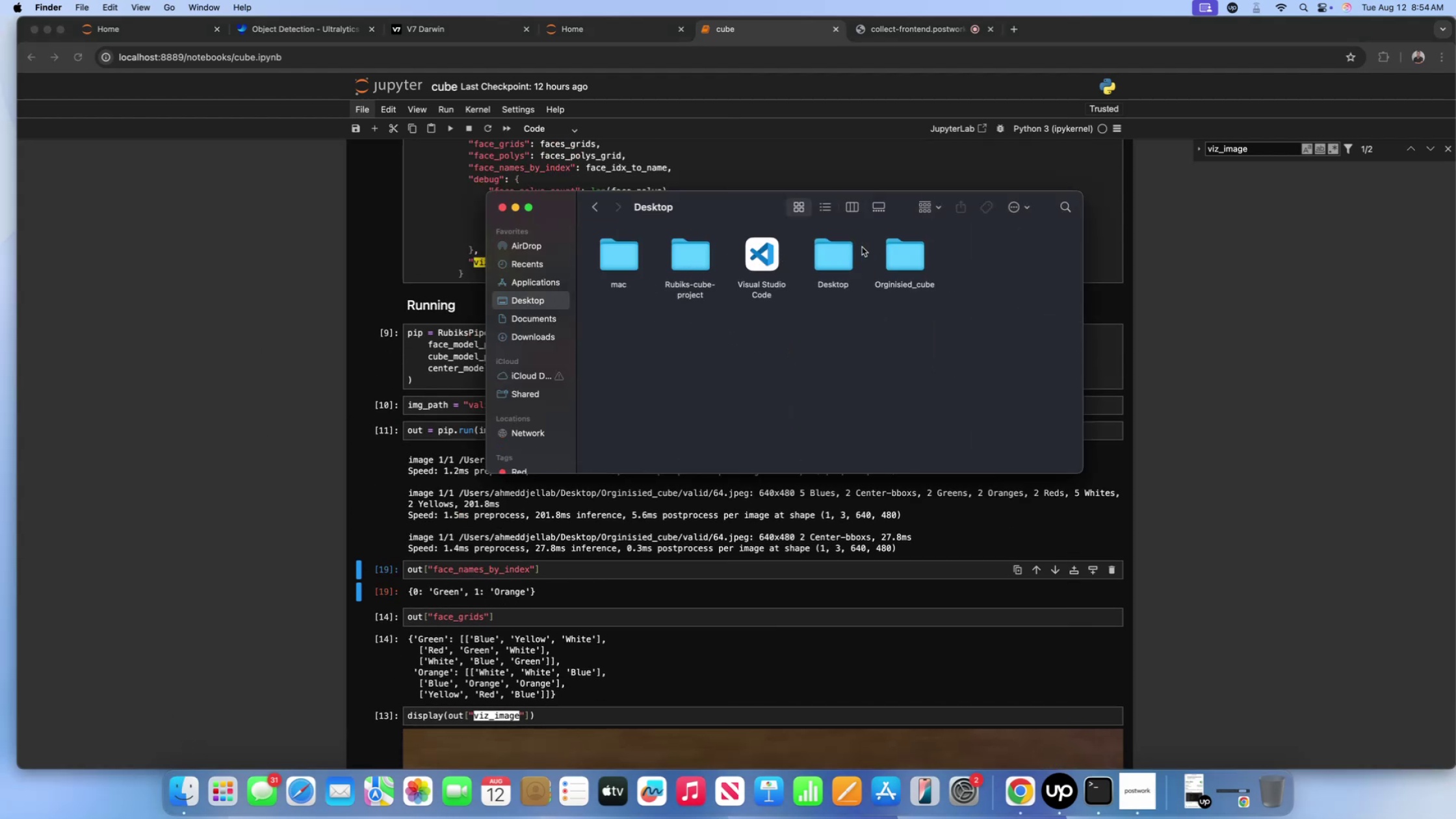 
double_click([888, 259])
 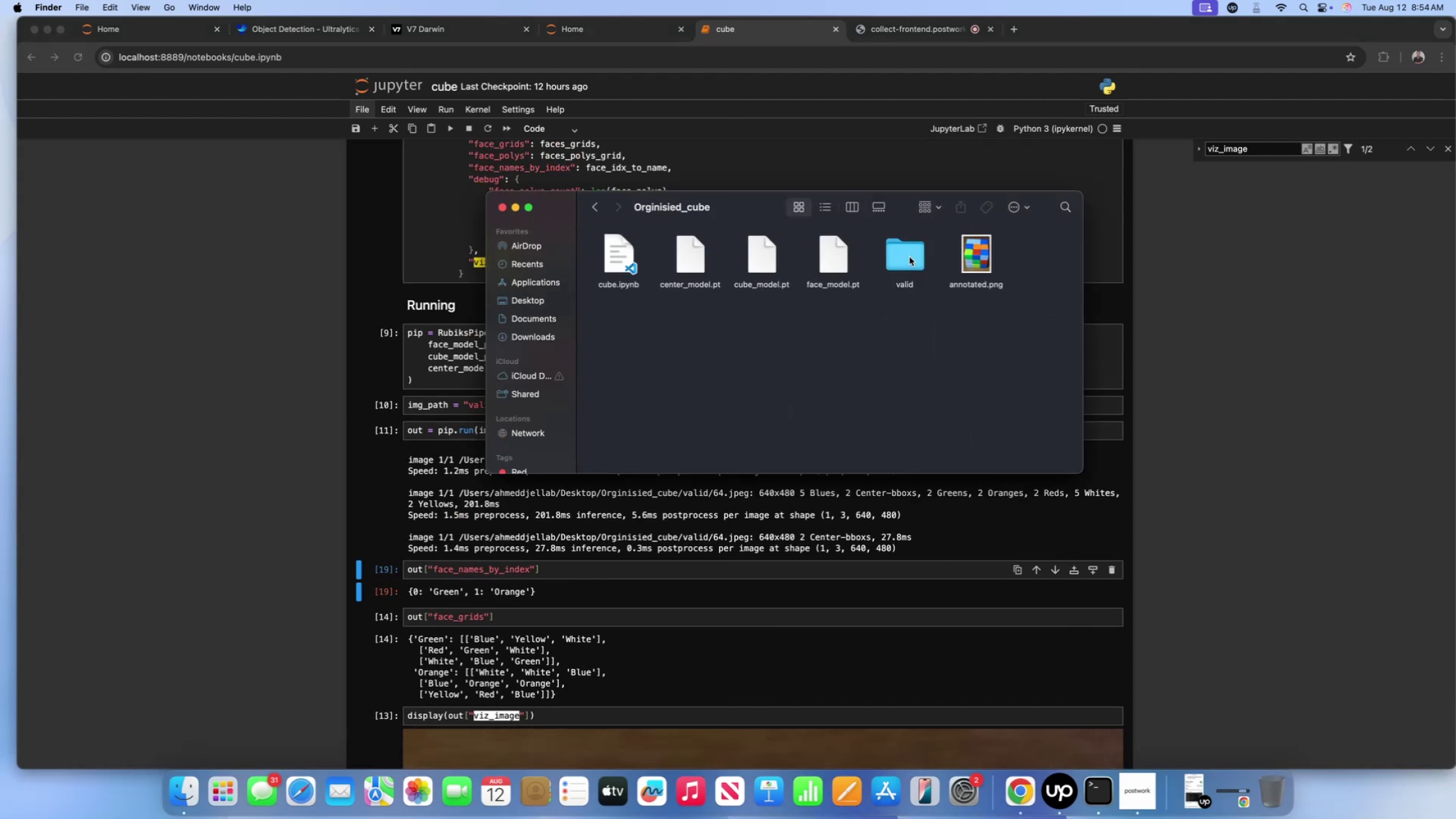 
left_click([902, 257])
 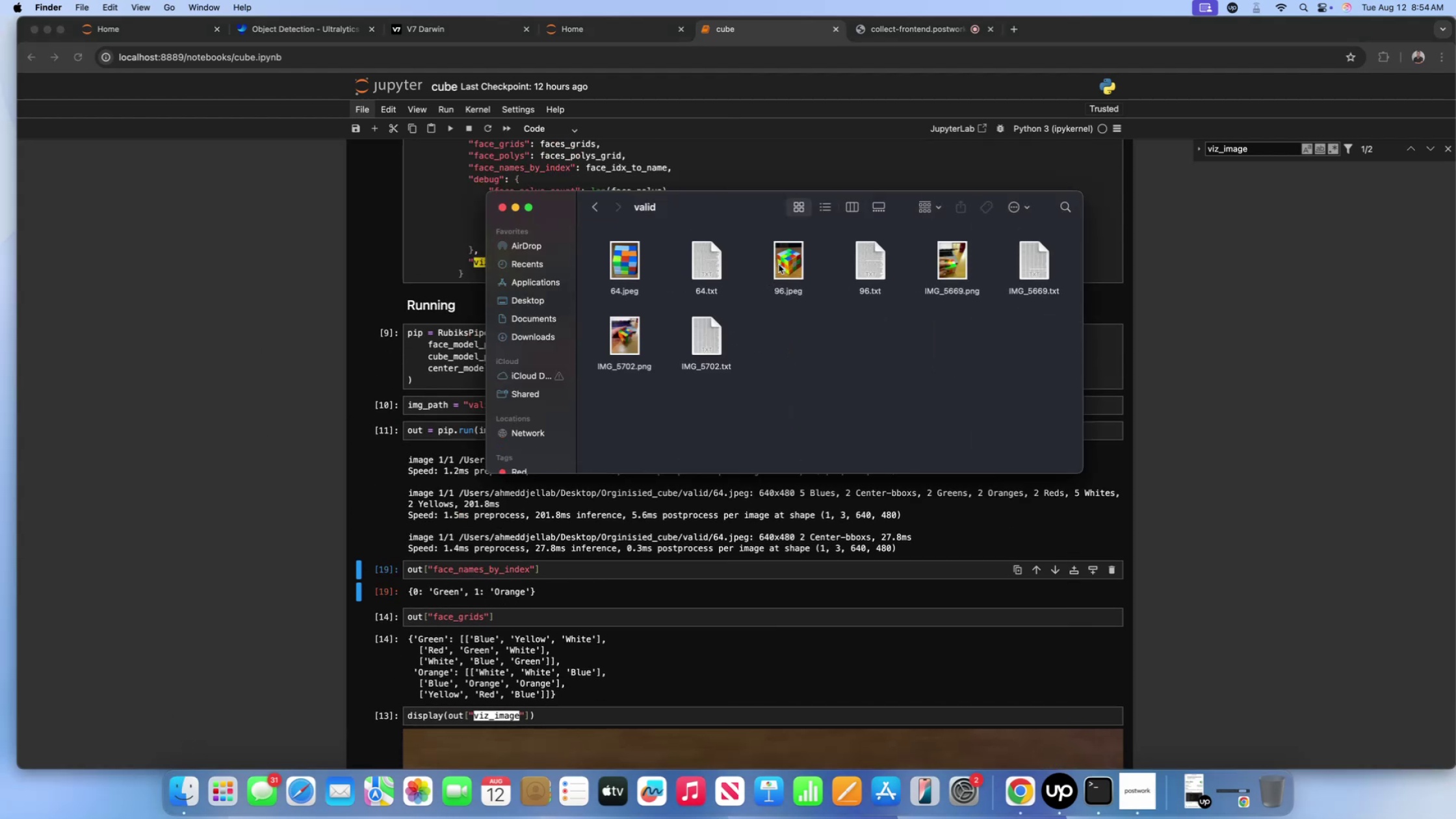 
left_click([787, 264])
 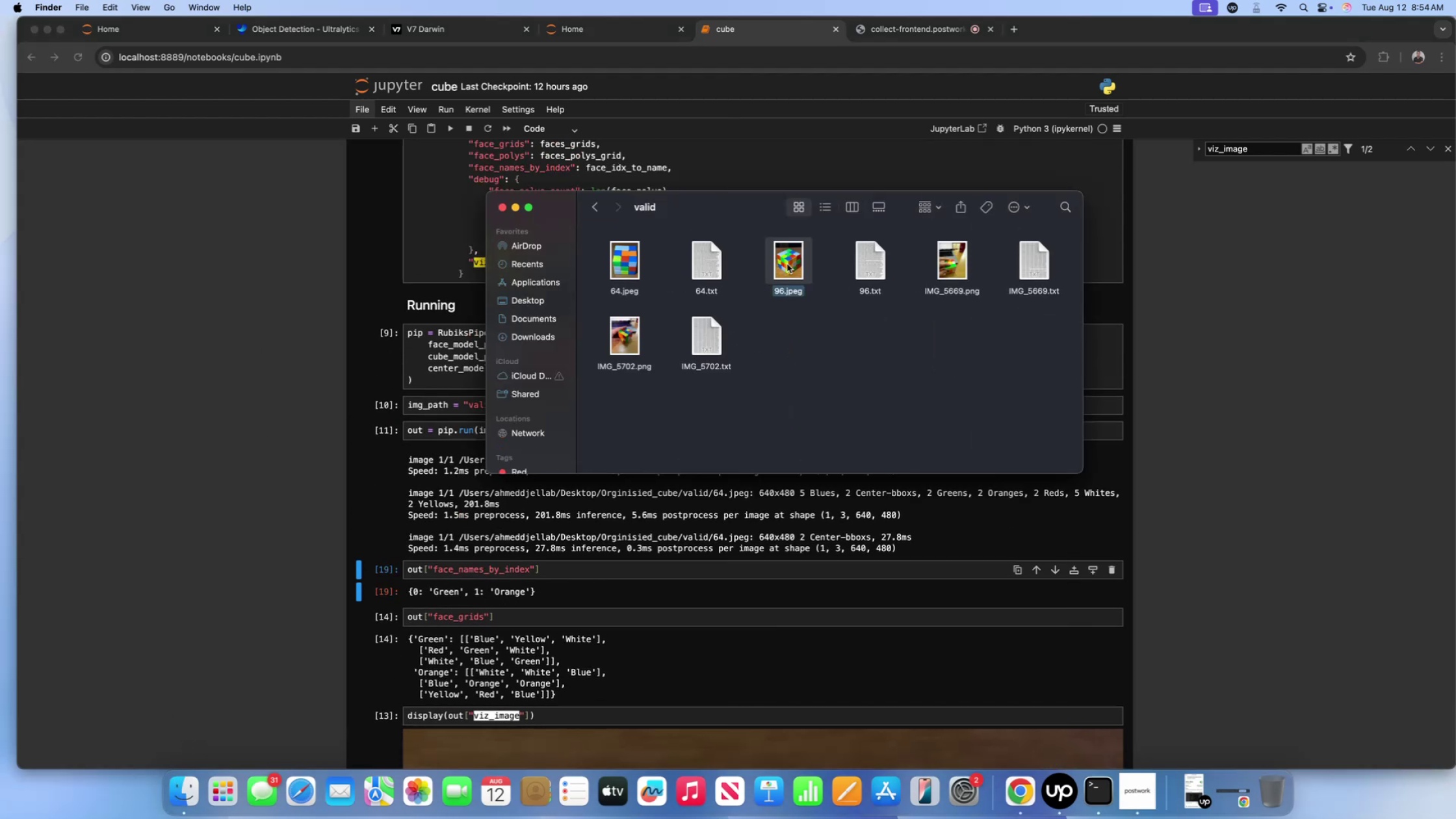 
key(Control+ControlLeft)
 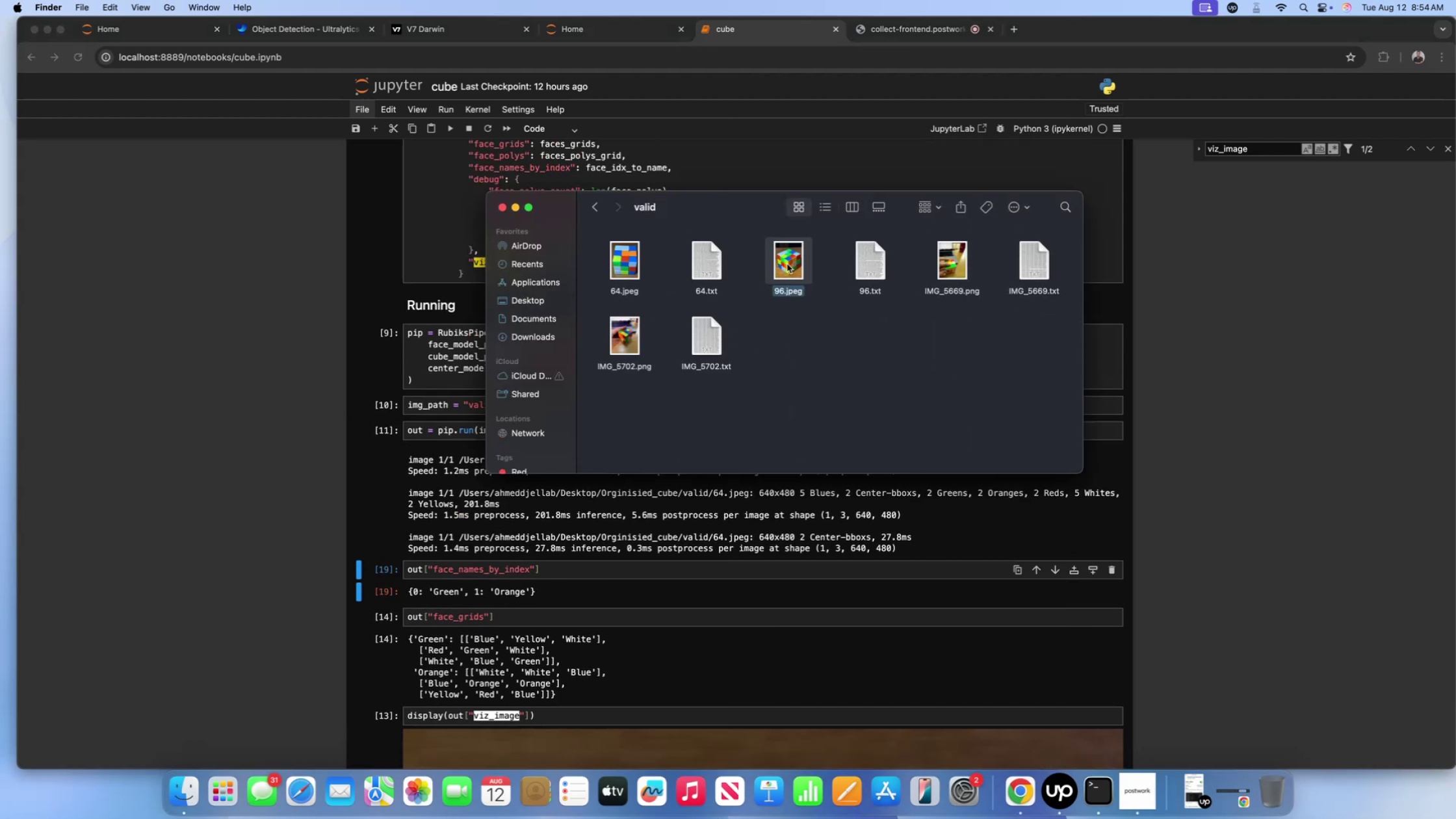 
left_click([787, 264])
 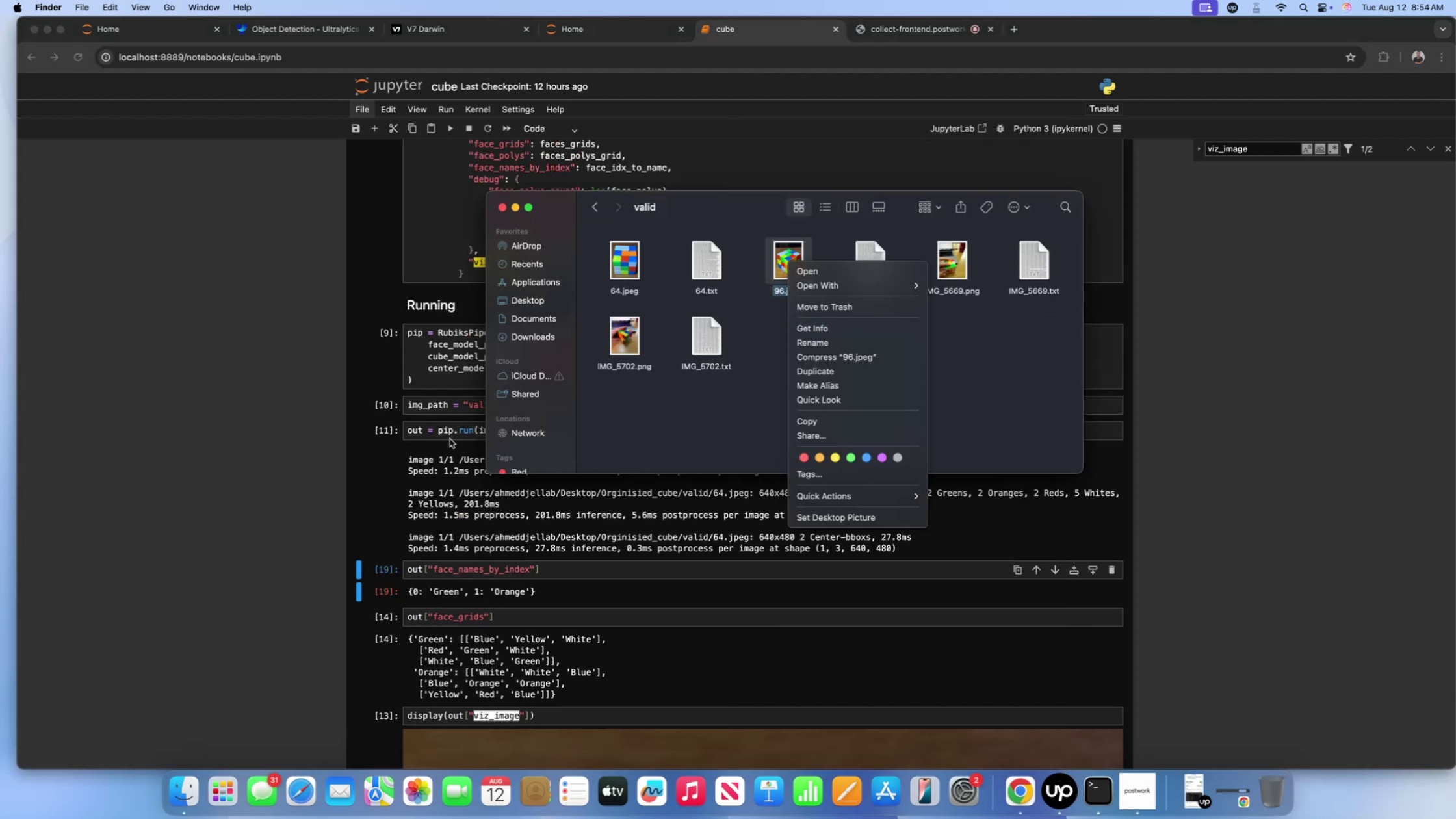 
left_click([450, 439])
 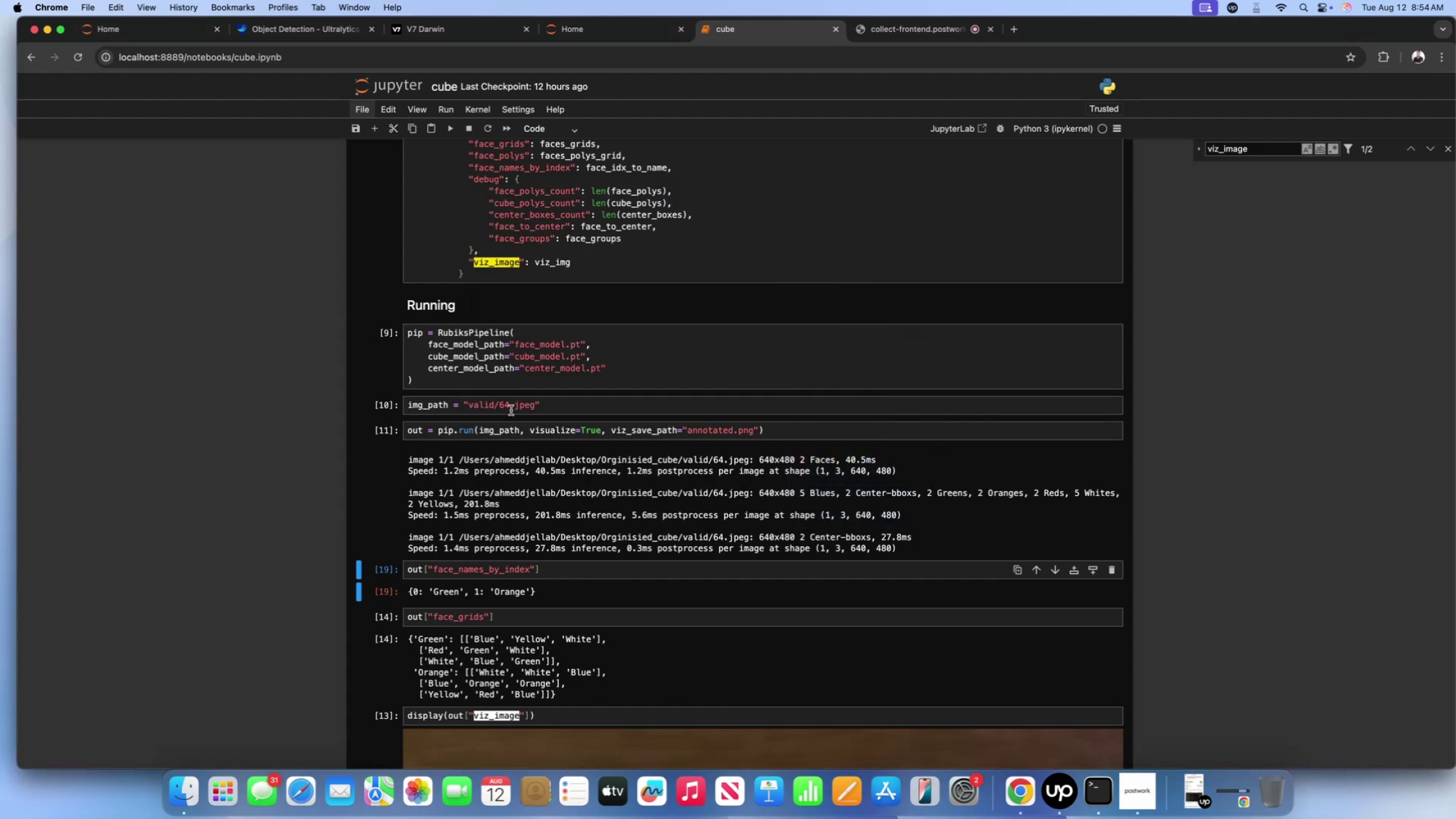 
left_click([511, 410])
 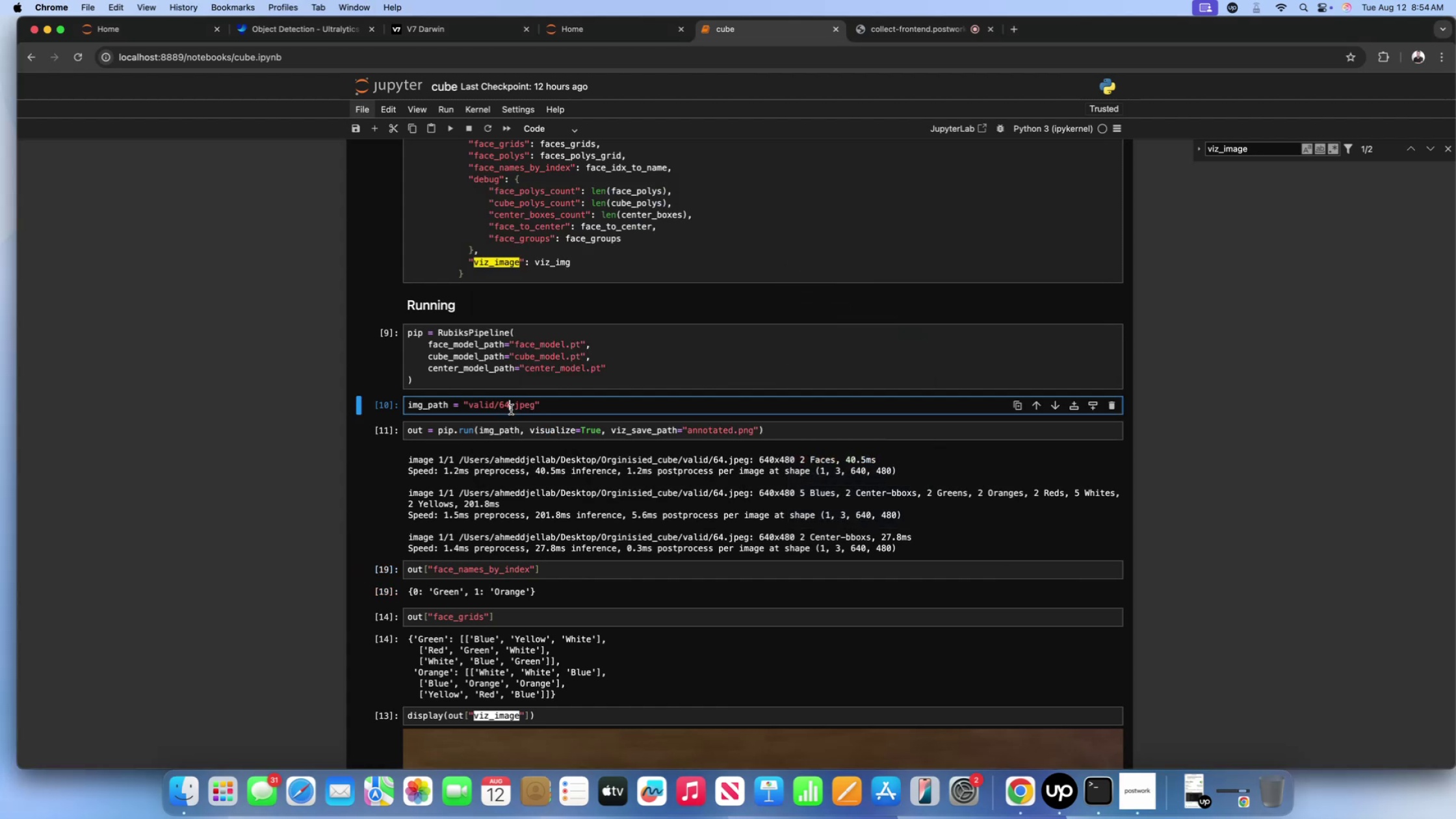 
key(Backspace)
key(Backspace)
type(96)
 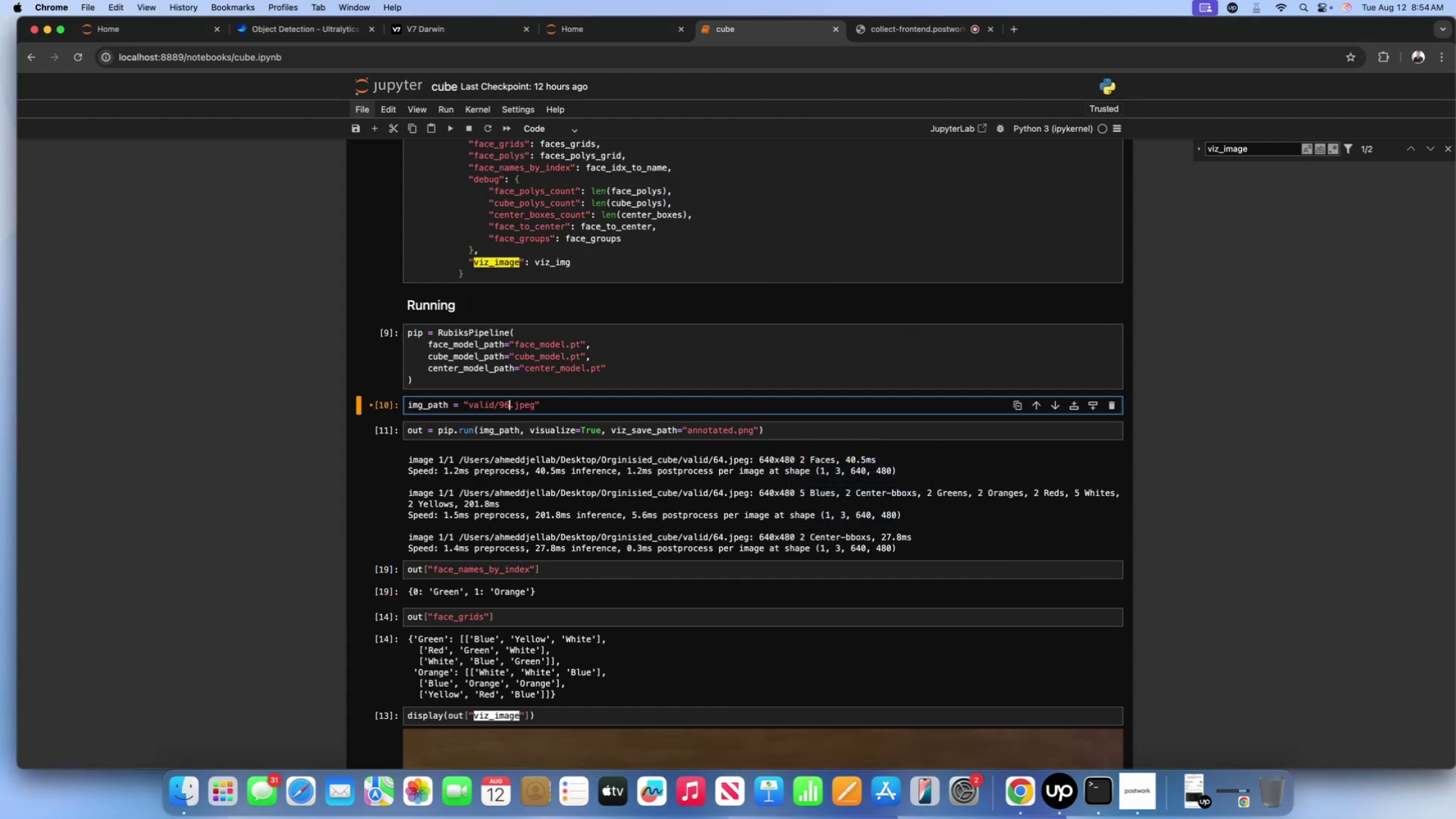 
key(Shift+Enter)
 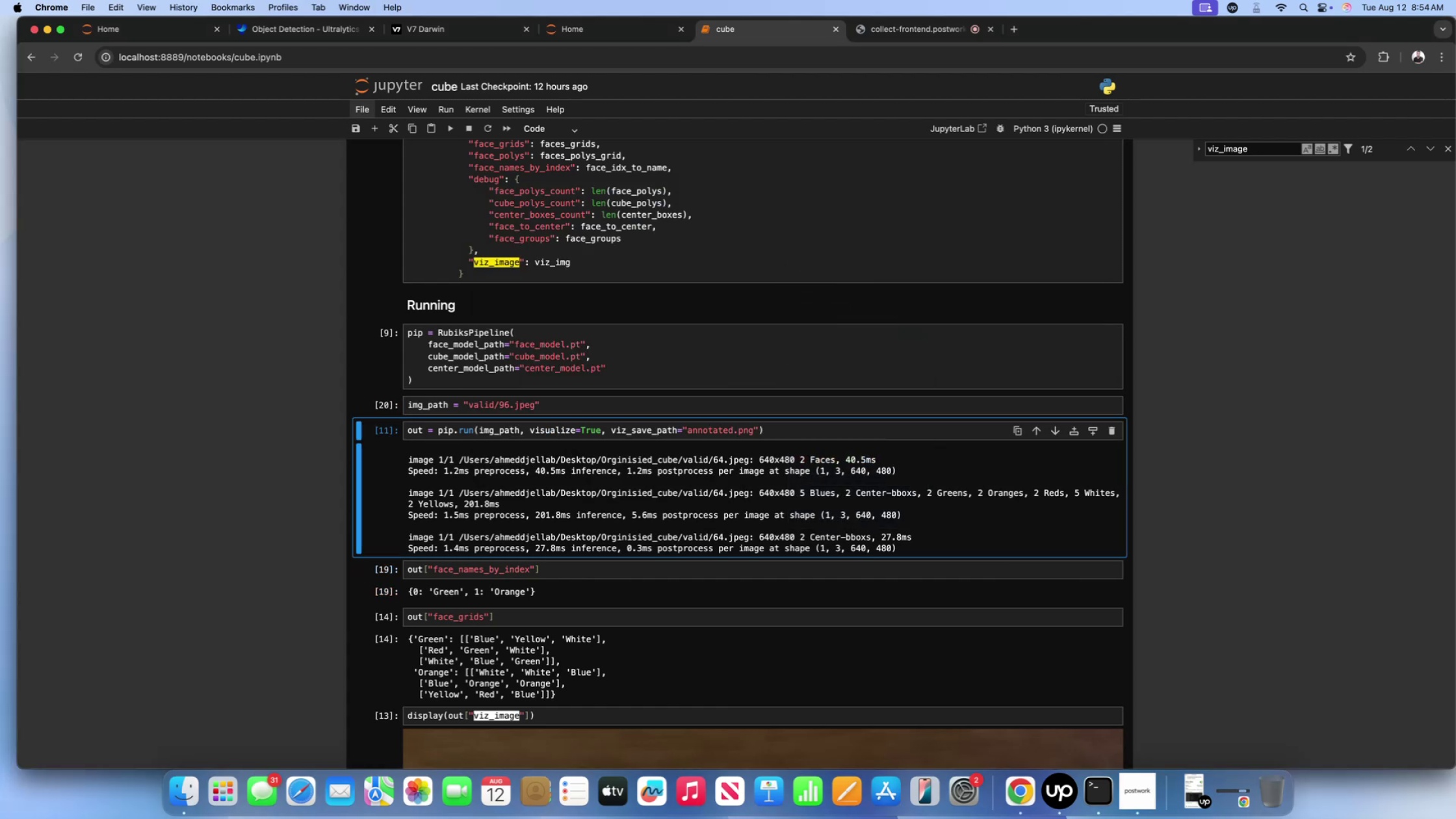 
key(Shift+Enter)
 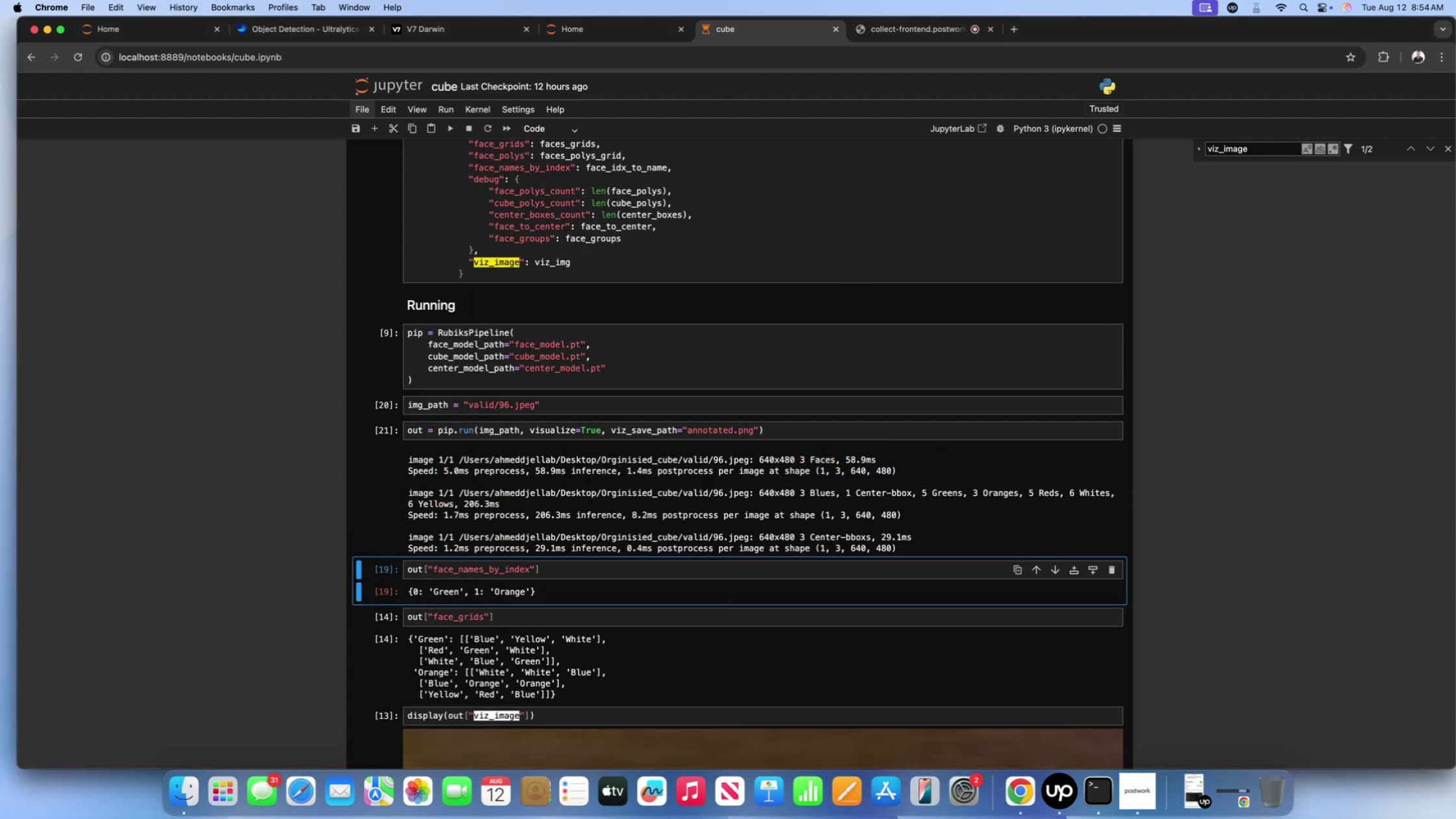 
key(Shift+ShiftLeft)
 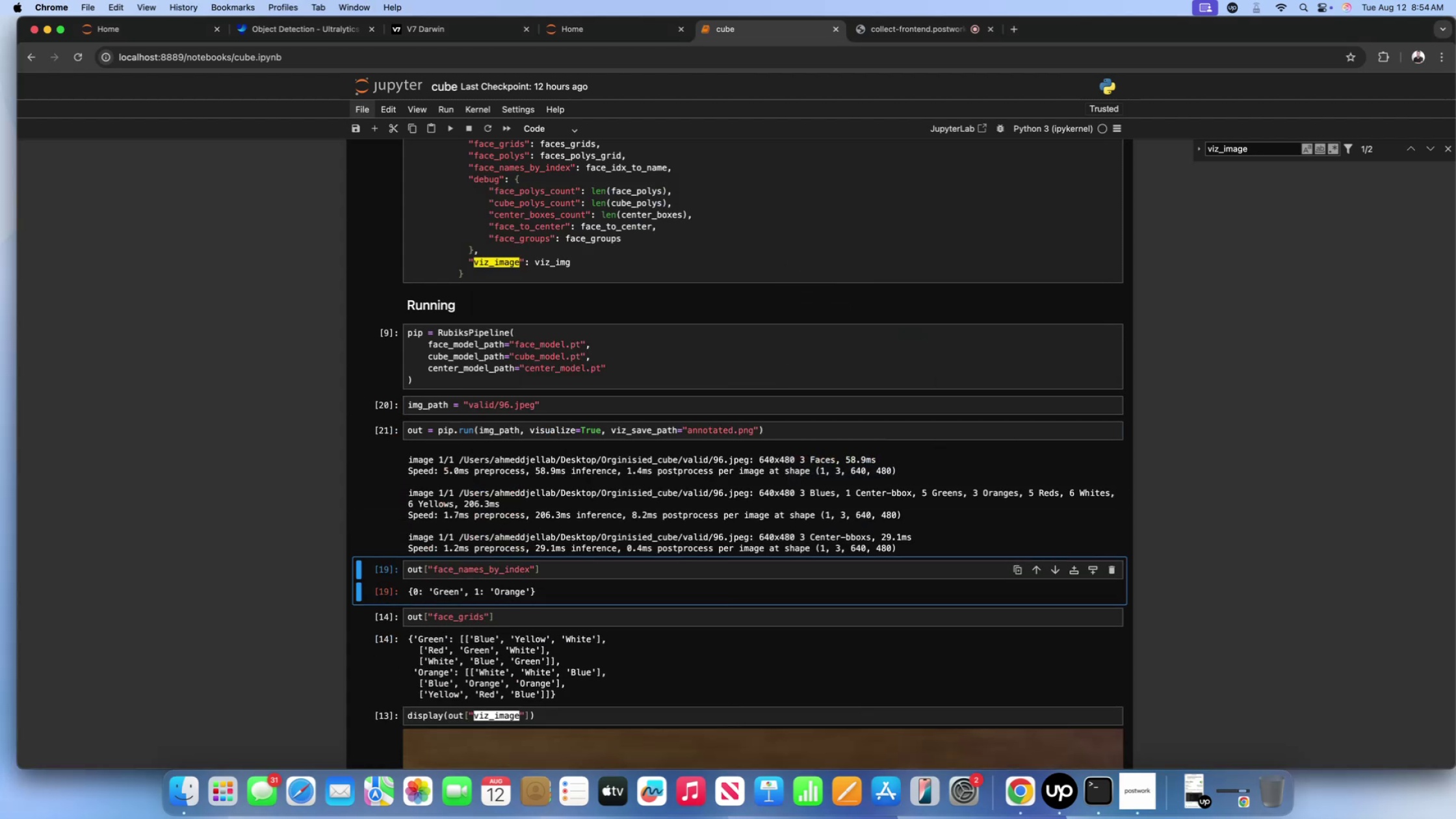 
key(Shift+Enter)
 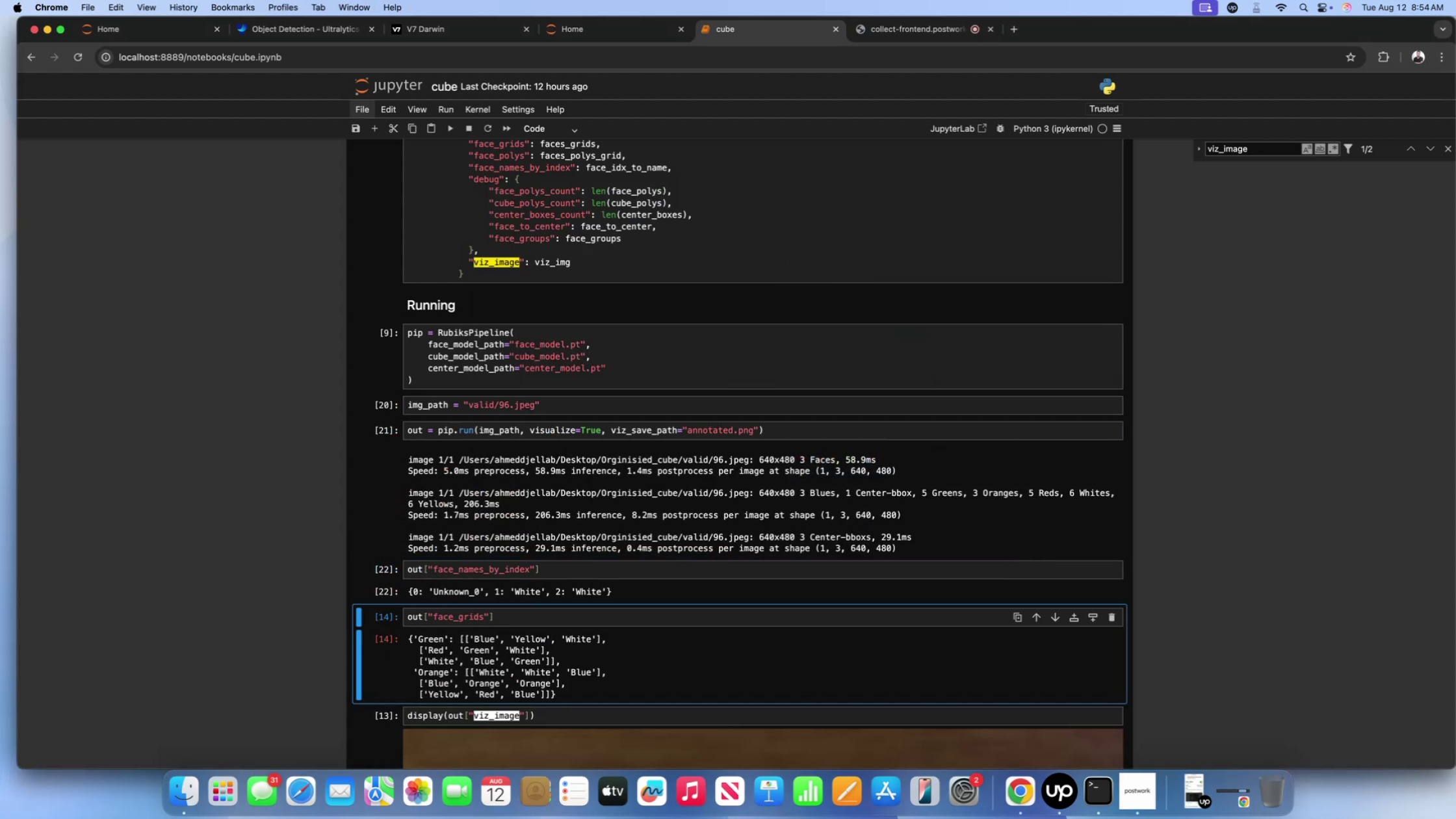 
scroll: coordinate [361, 407], scroll_direction: down, amount: 25.0
 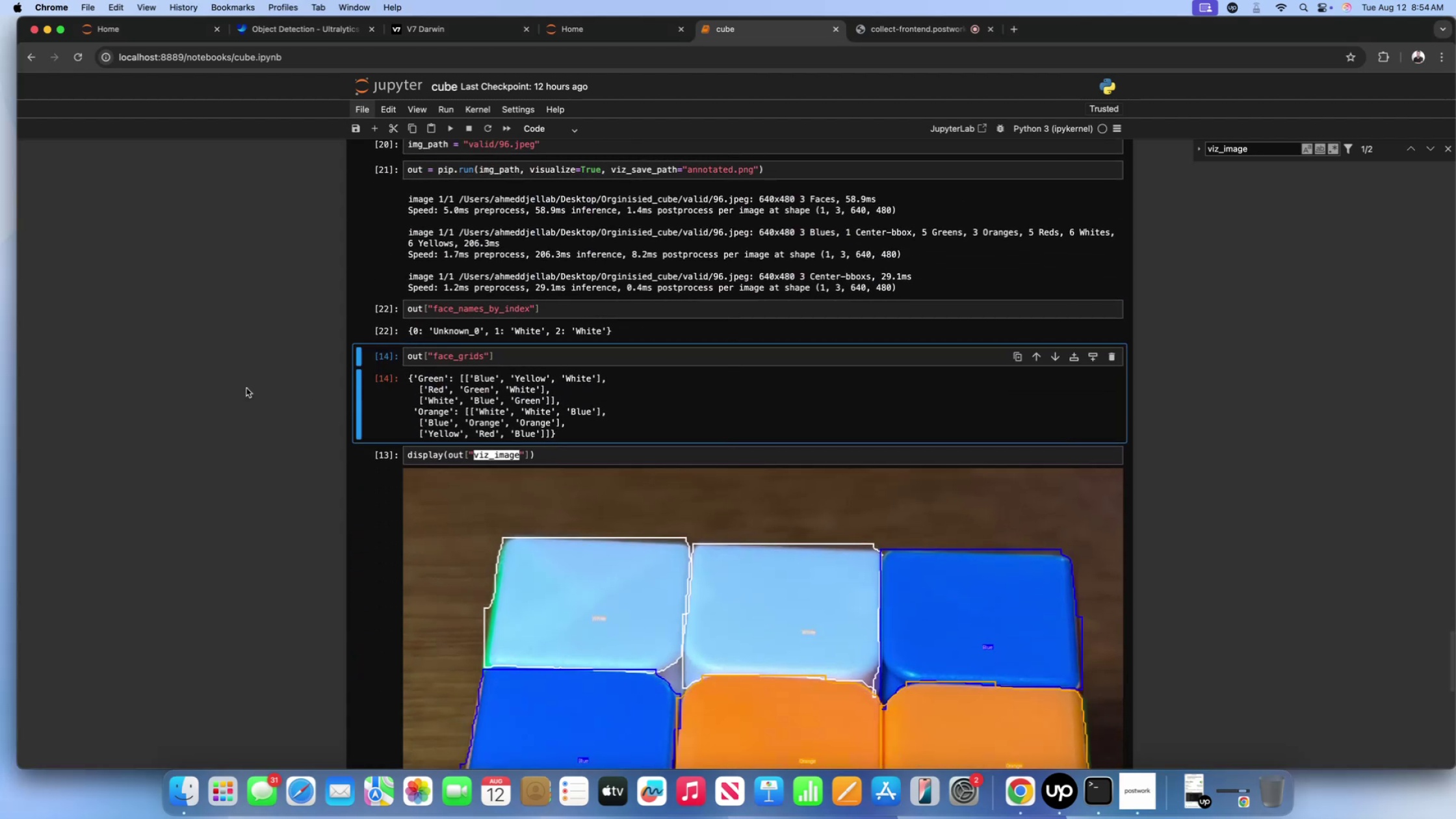 
key(Shift+Enter)
 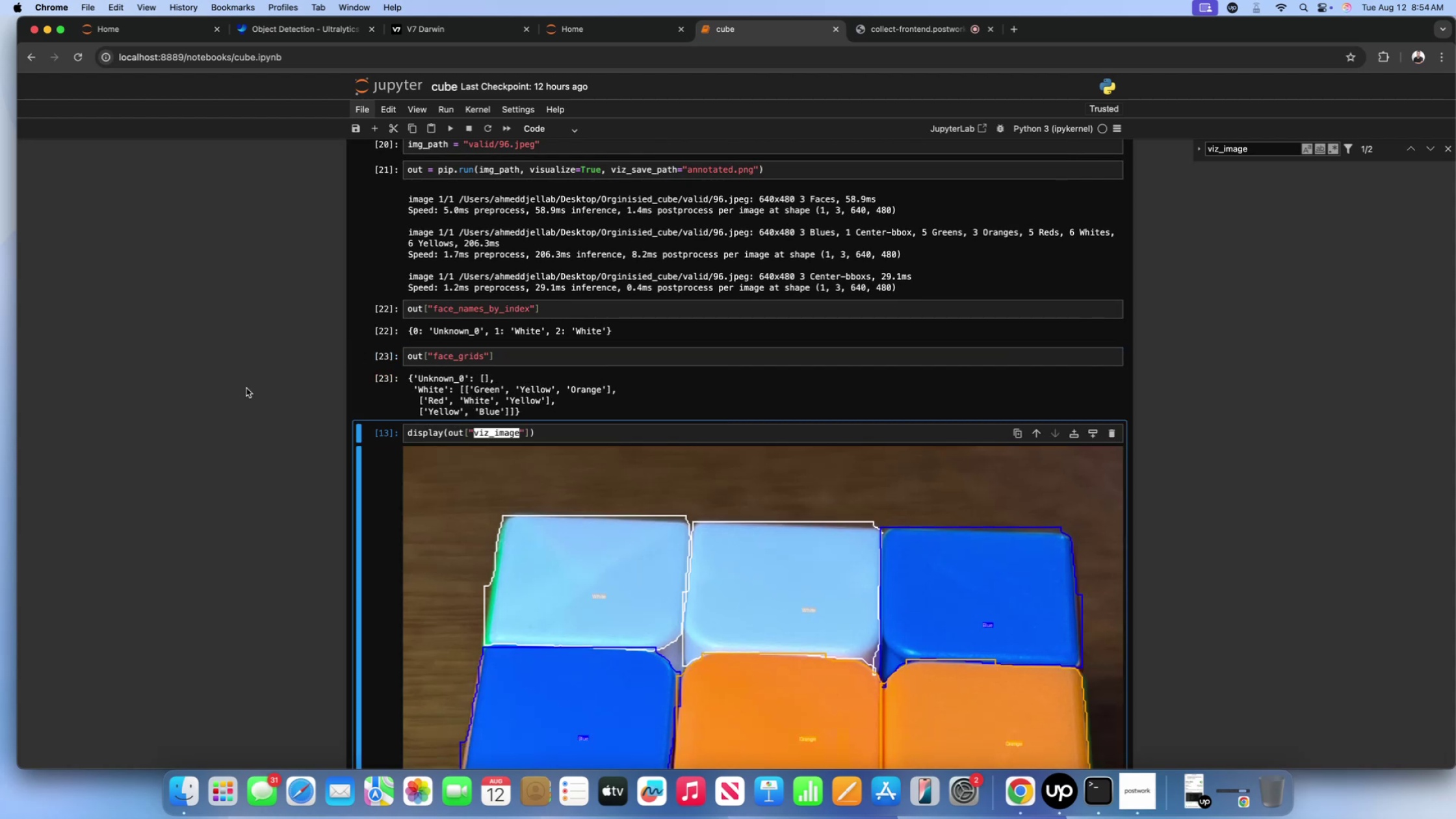 
key(Shift+ShiftLeft)
 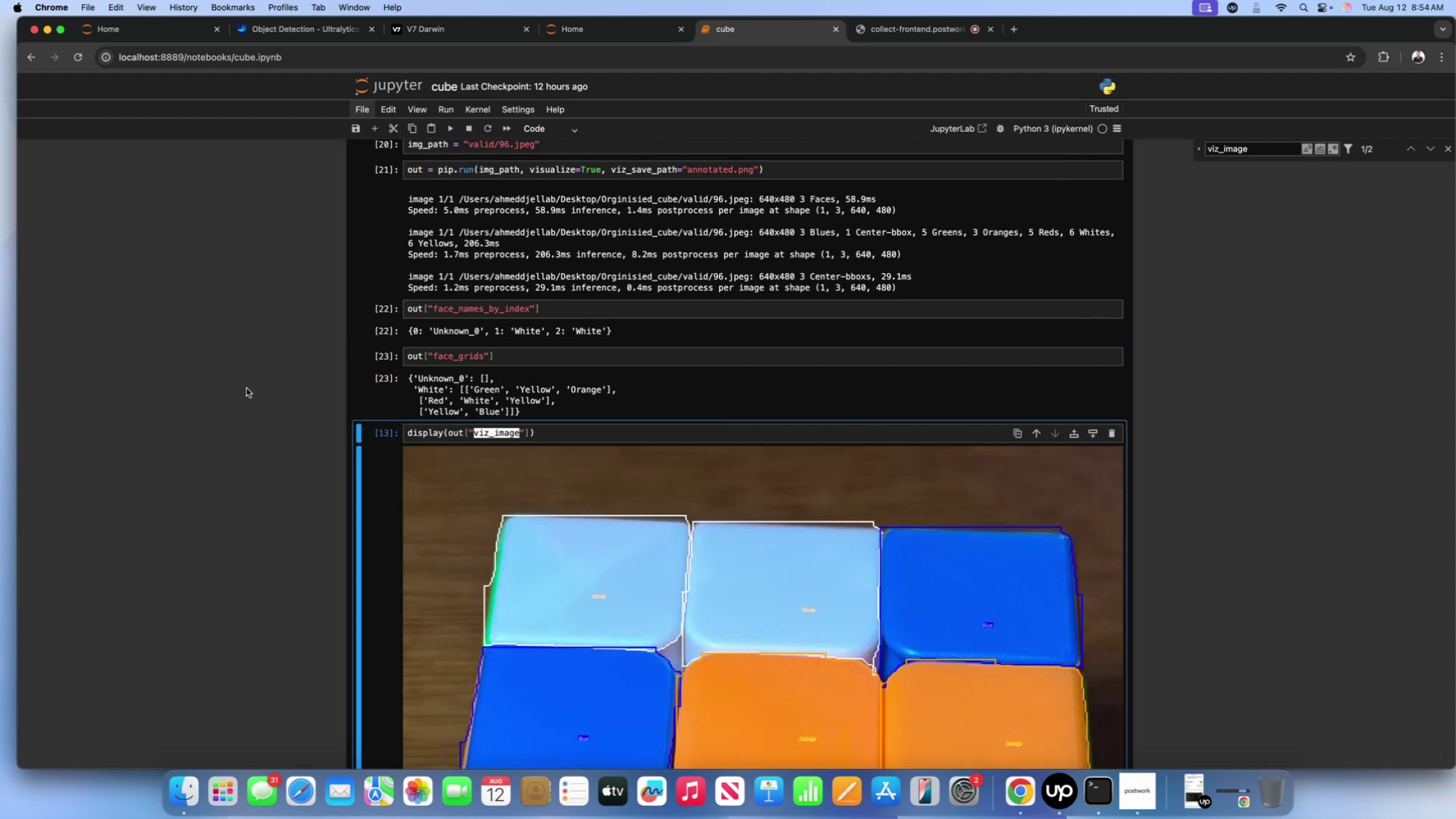 
key(Shift+Enter)
 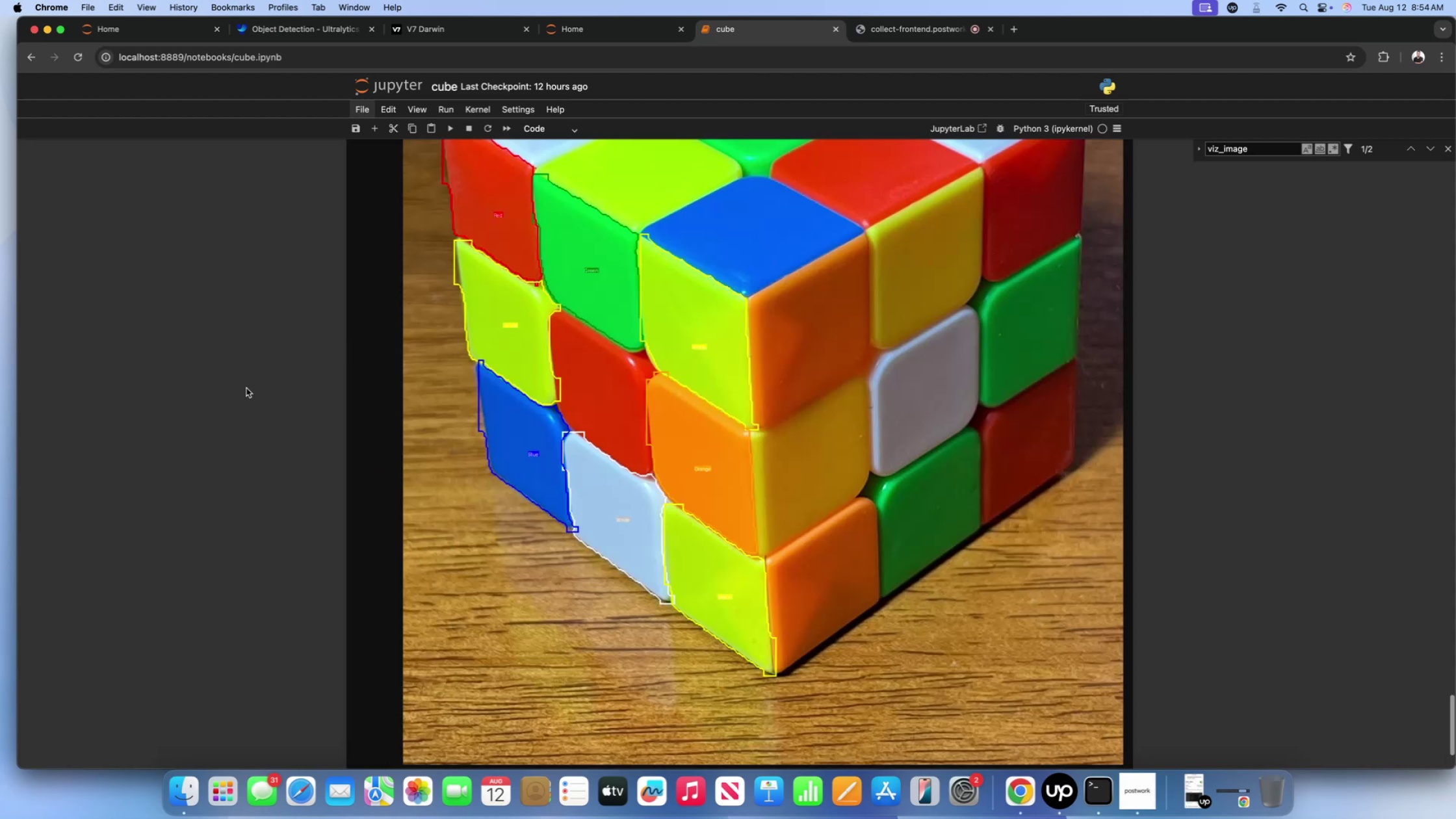 
scroll: coordinate [246, 388], scroll_direction: up, amount: 20.0
 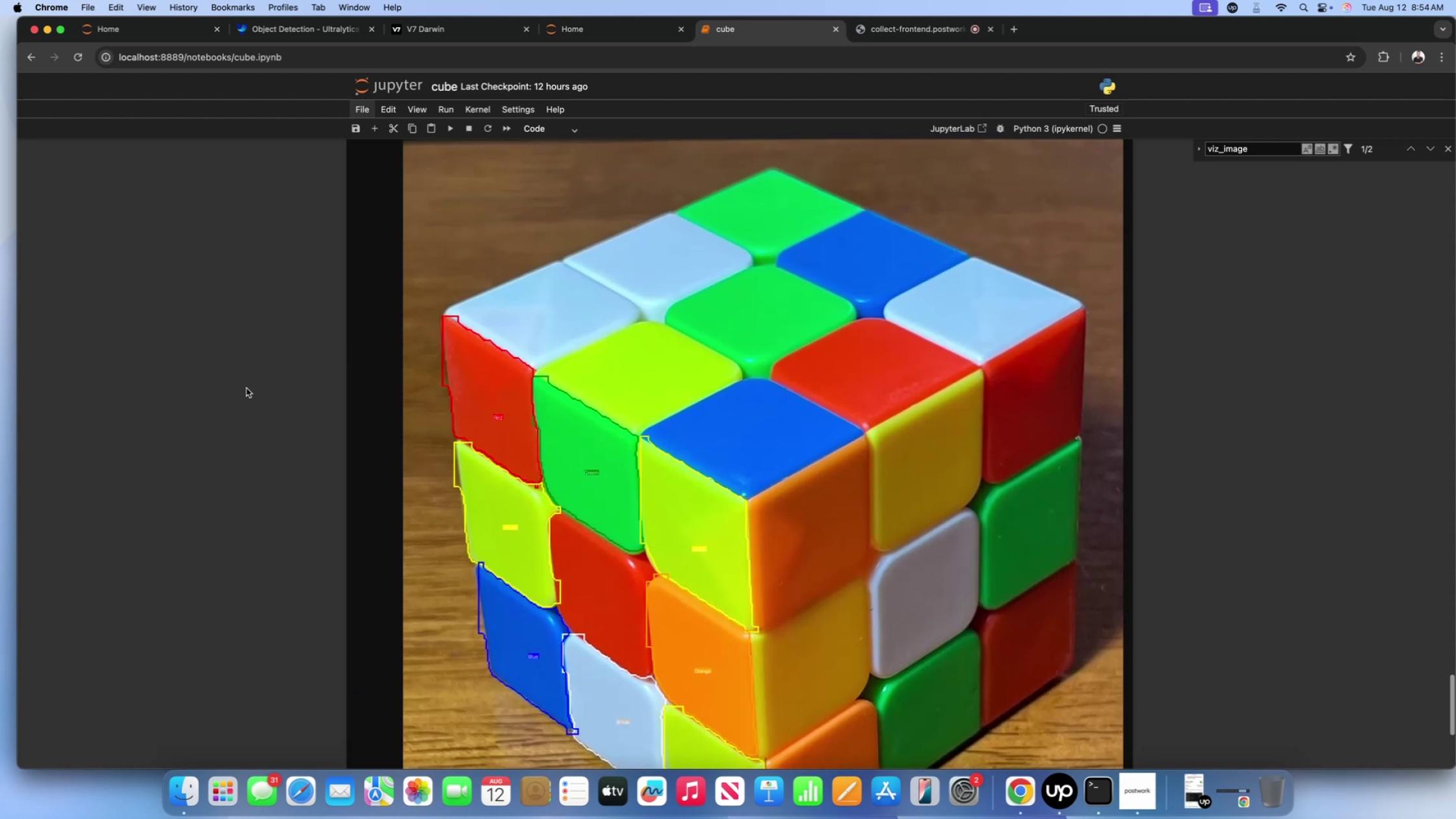 
scroll: coordinate [246, 388], scroll_direction: down, amount: 9.0
 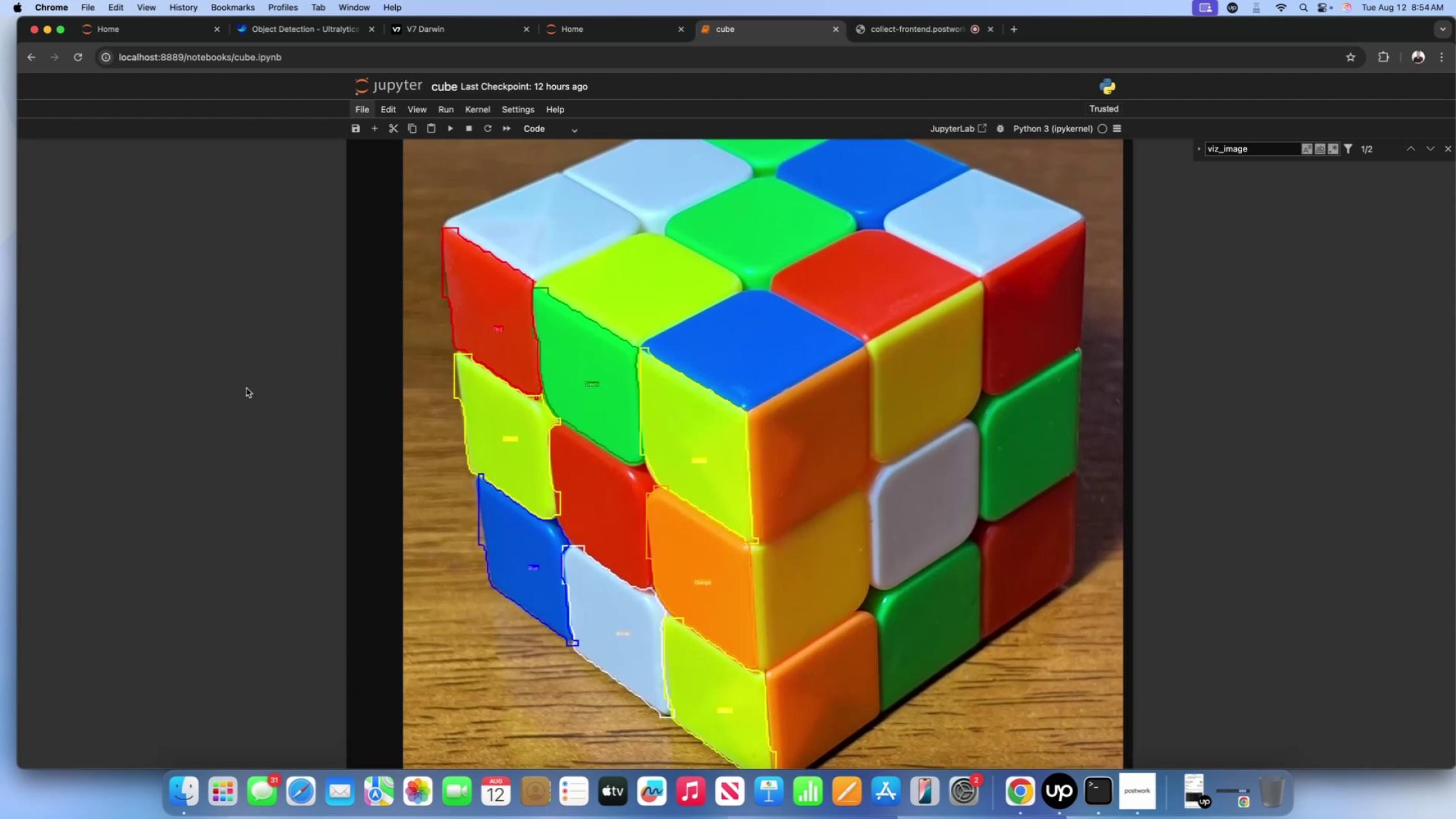 
scroll: coordinate [246, 388], scroll_direction: up, amount: 17.0
 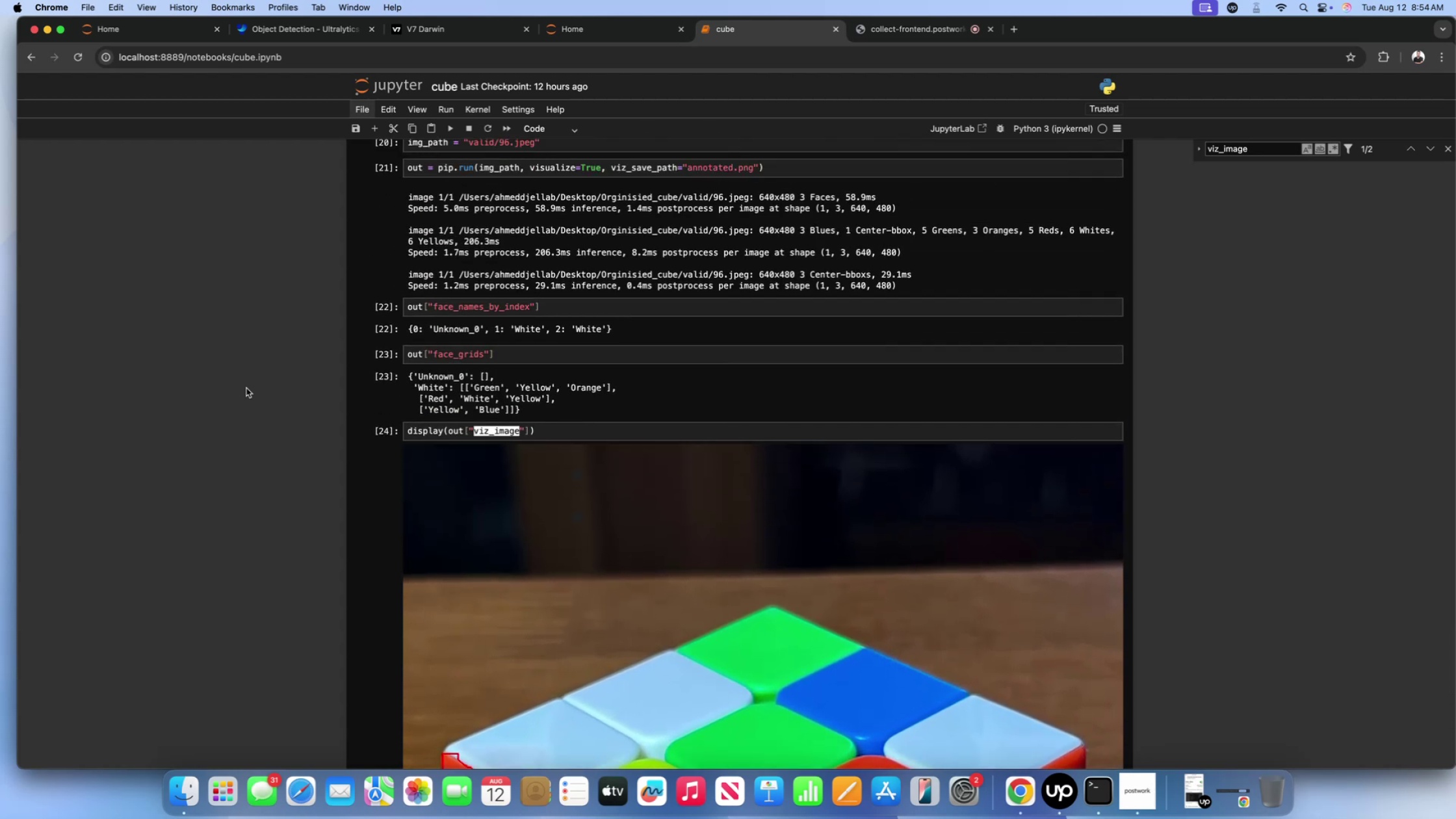 
scroll: coordinate [246, 388], scroll_direction: down, amount: 42.0
 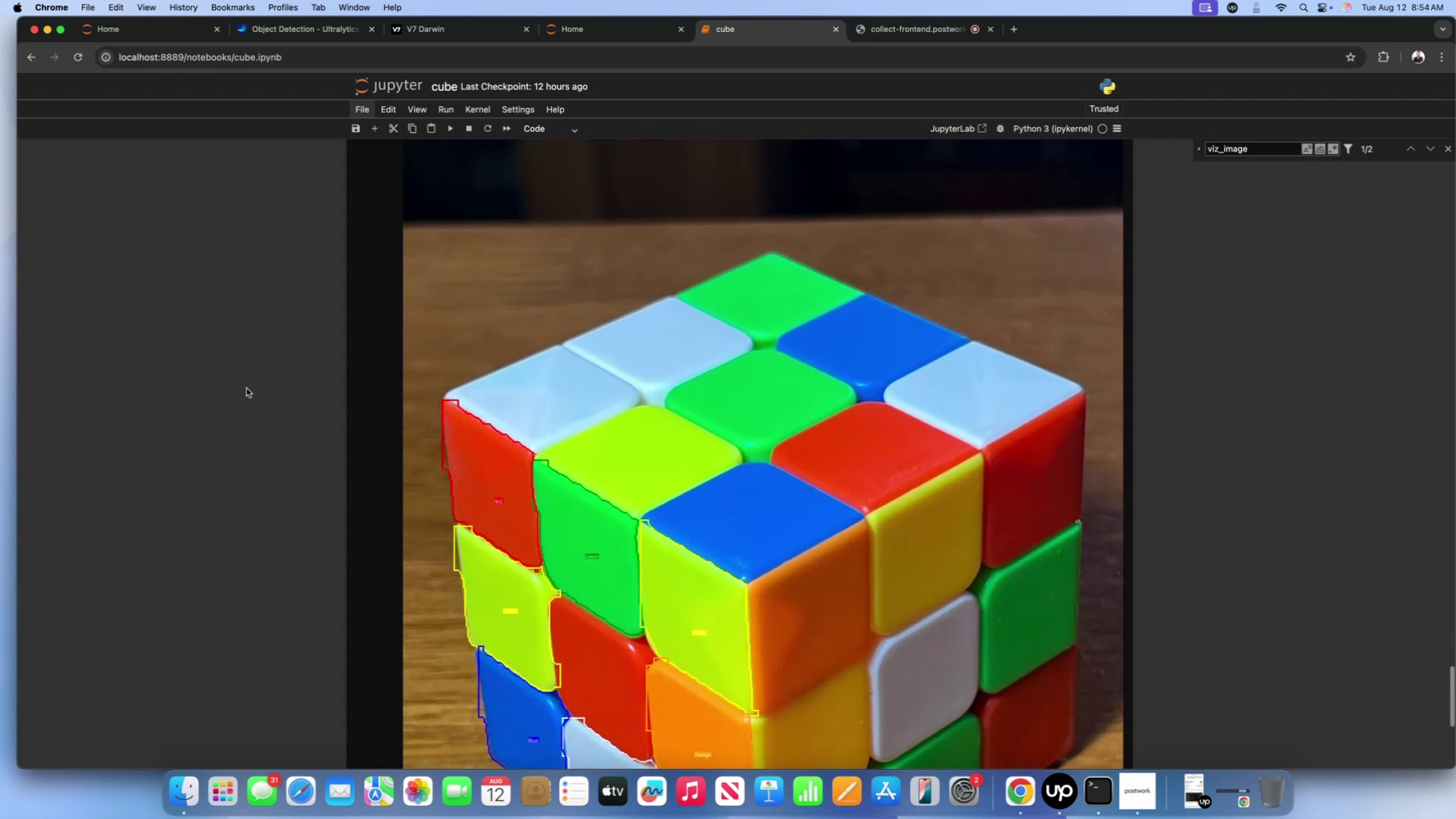 
scroll: coordinate [246, 388], scroll_direction: up, amount: 54.0
 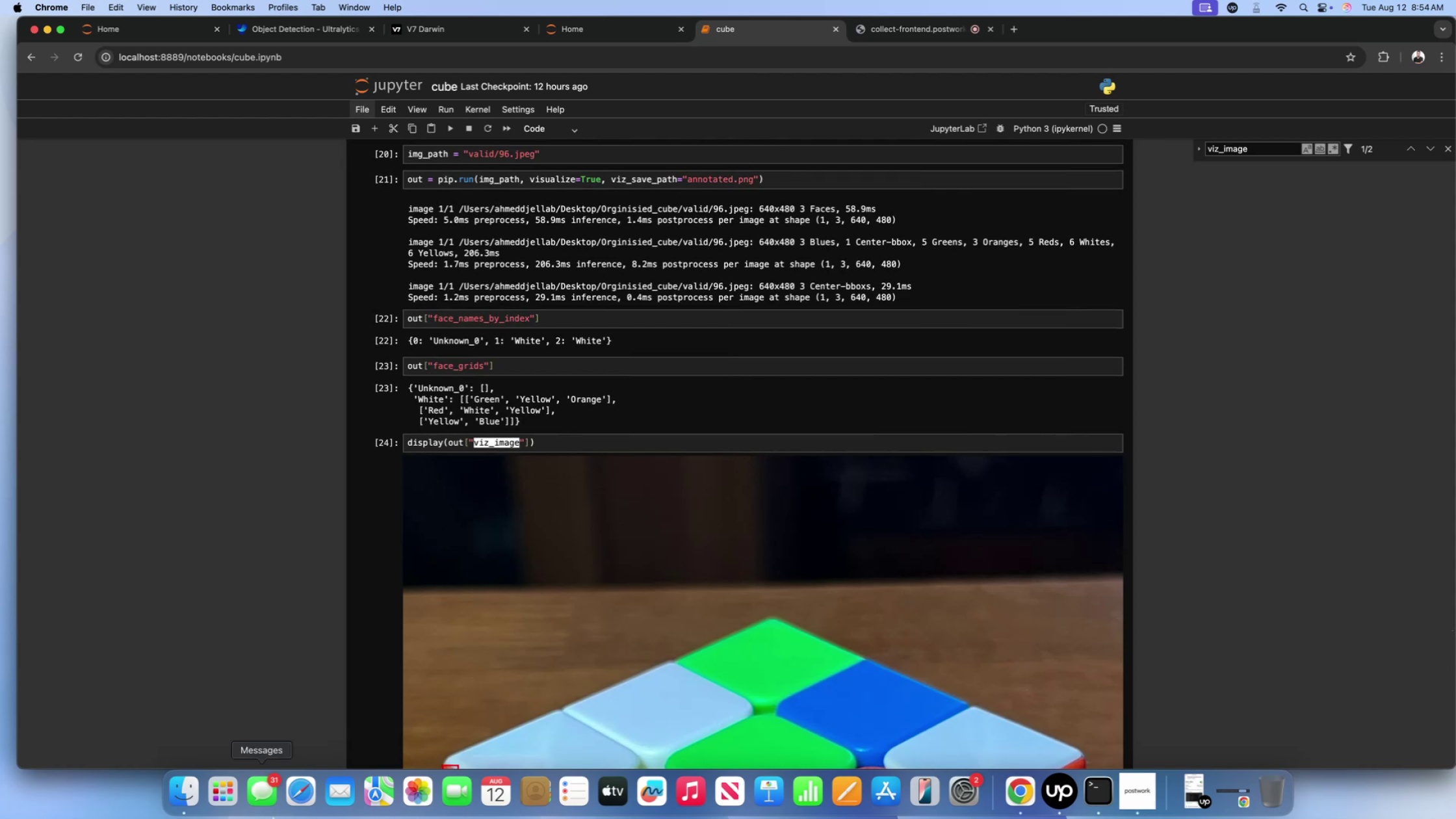 
left_click([196, 796])
 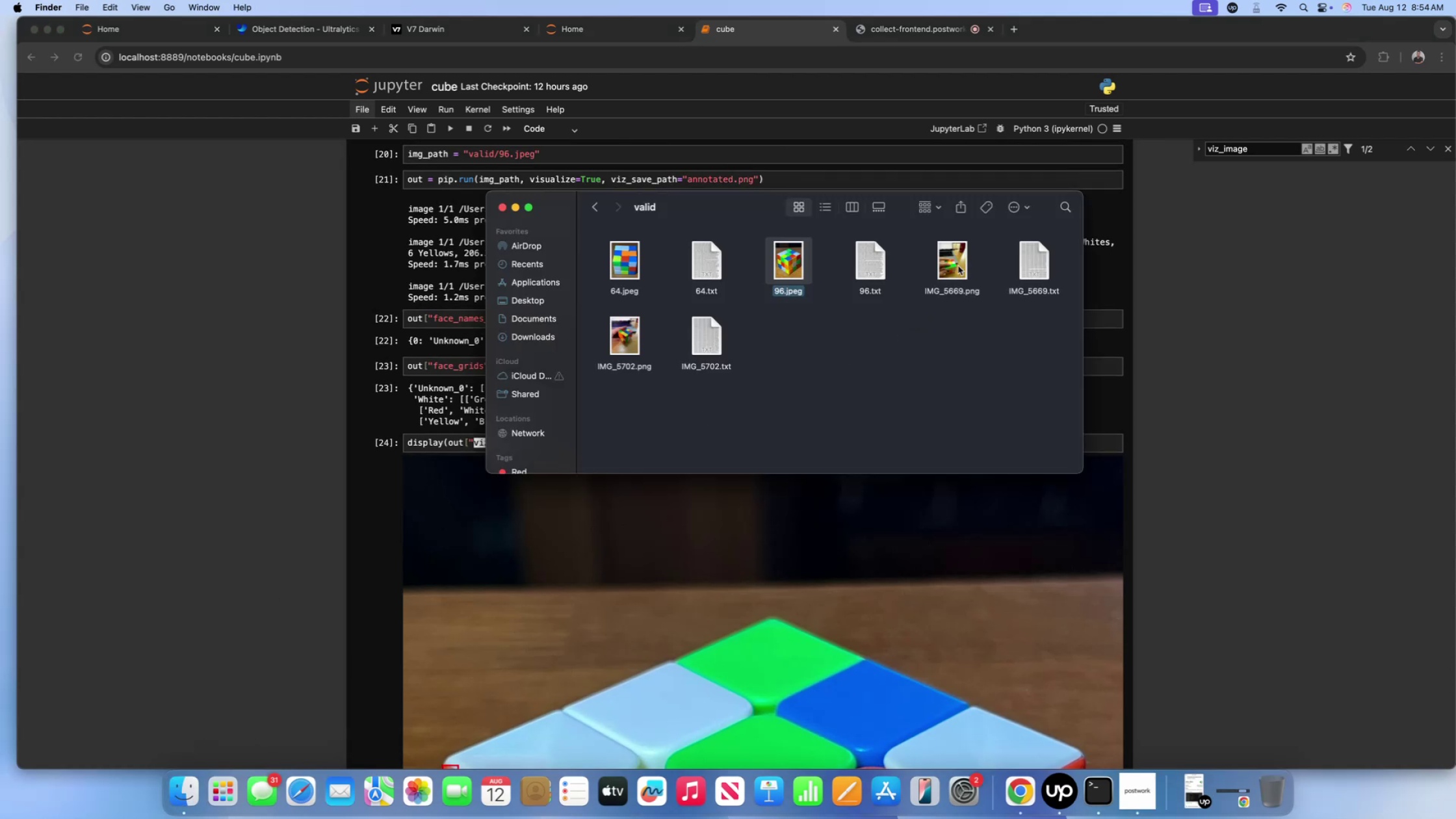 
left_click([952, 258])
 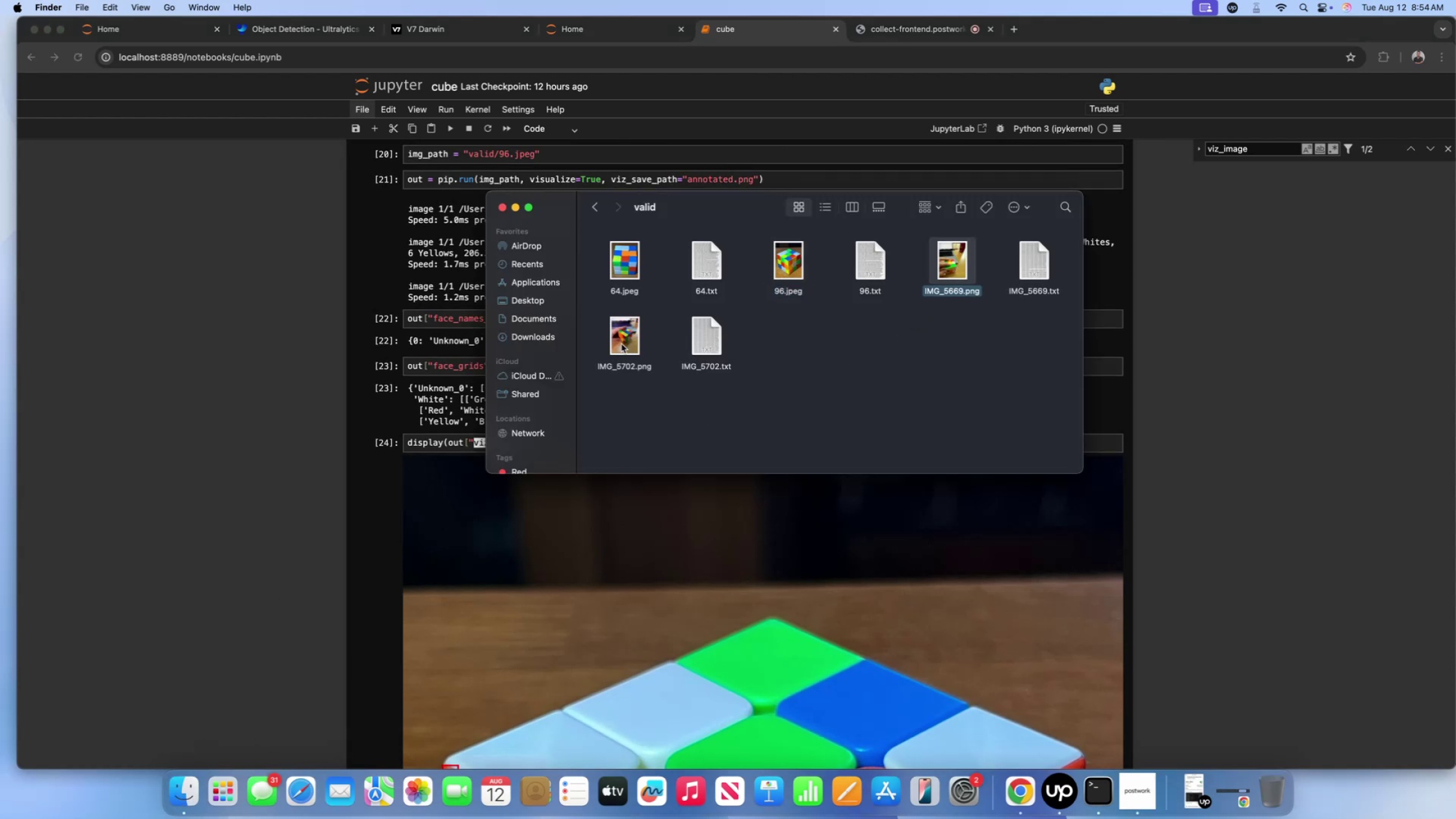 
left_click([621, 344])
 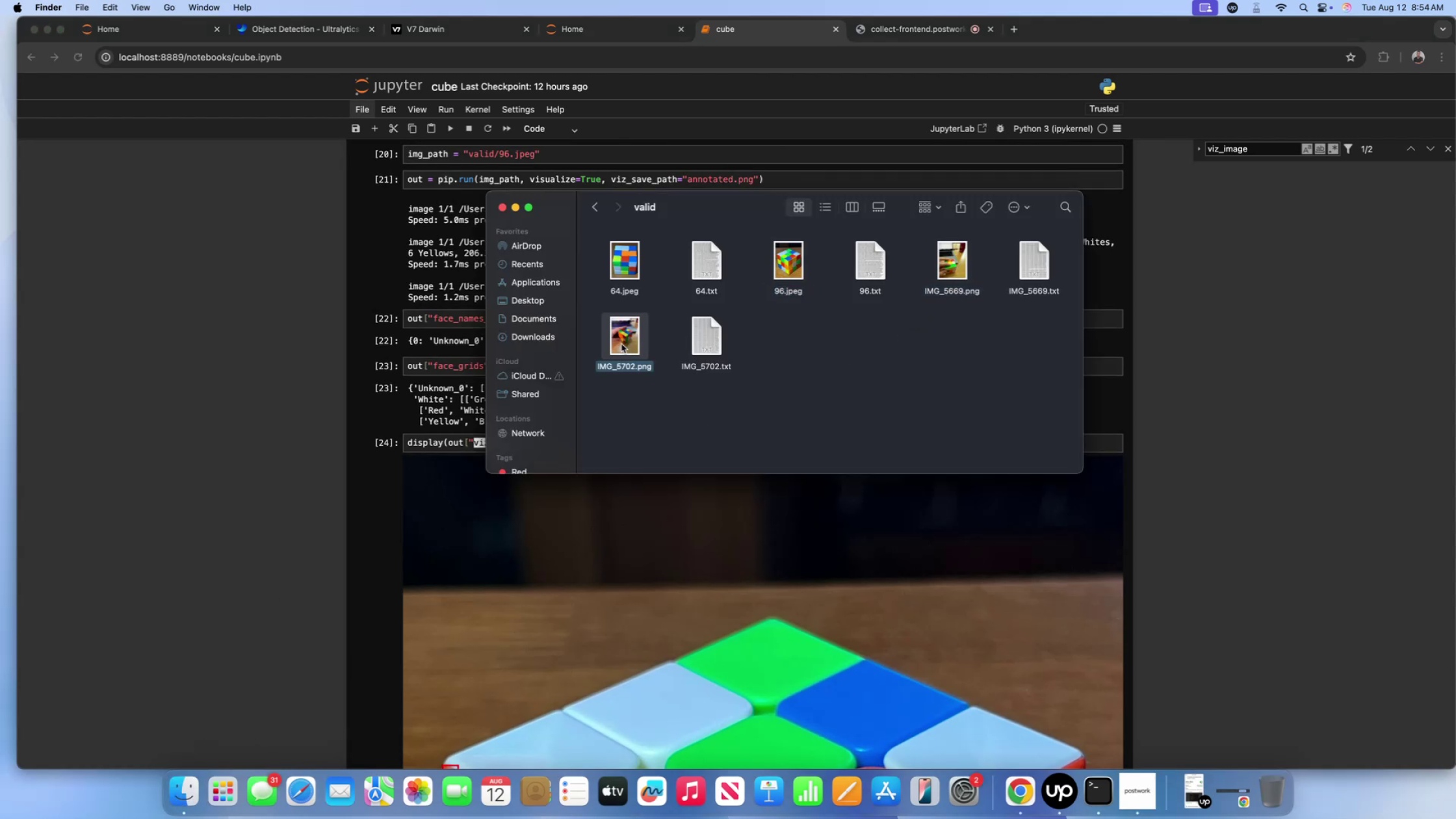 
key(Control+ControlLeft)
 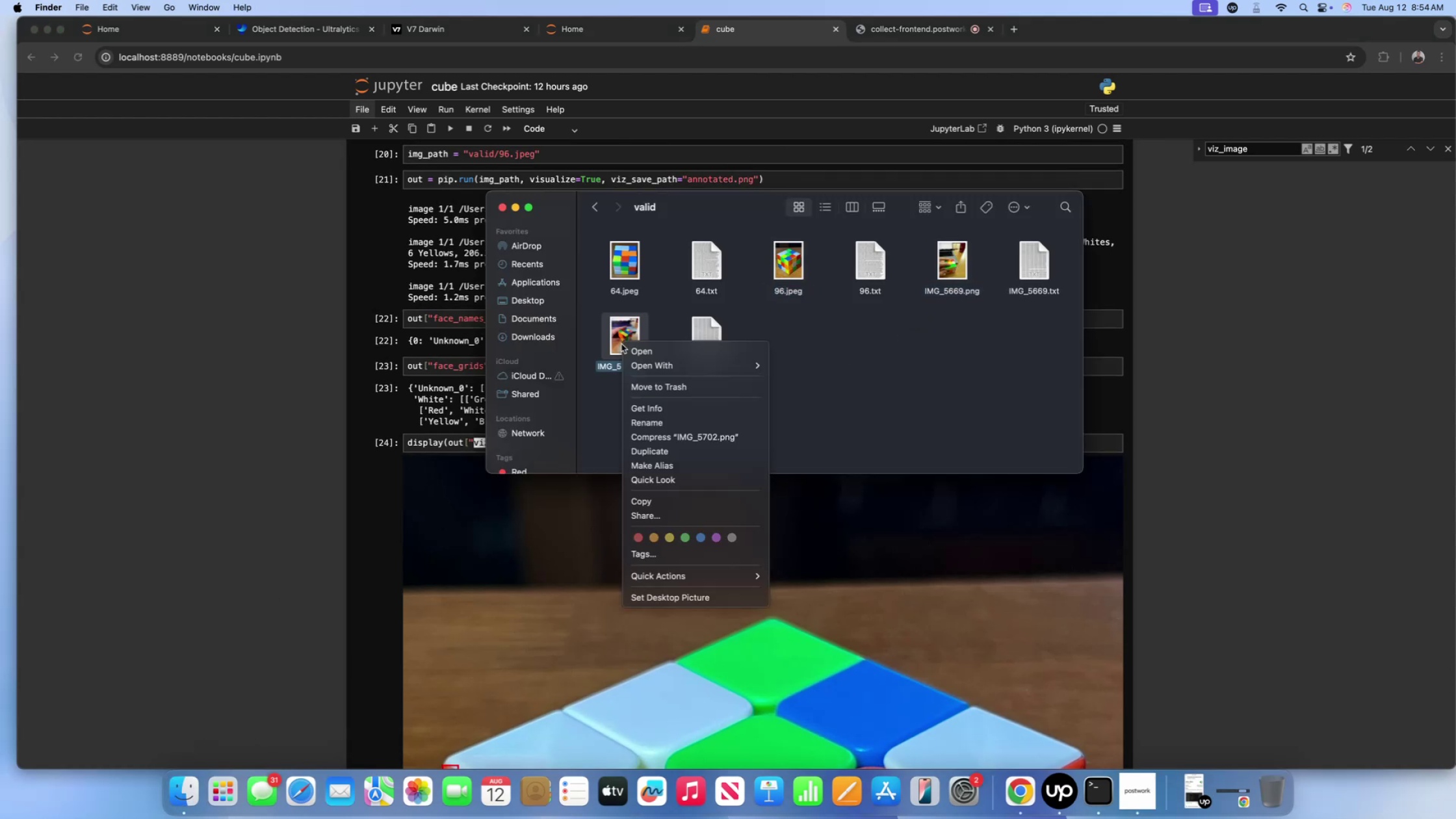 
left_click([621, 344])
 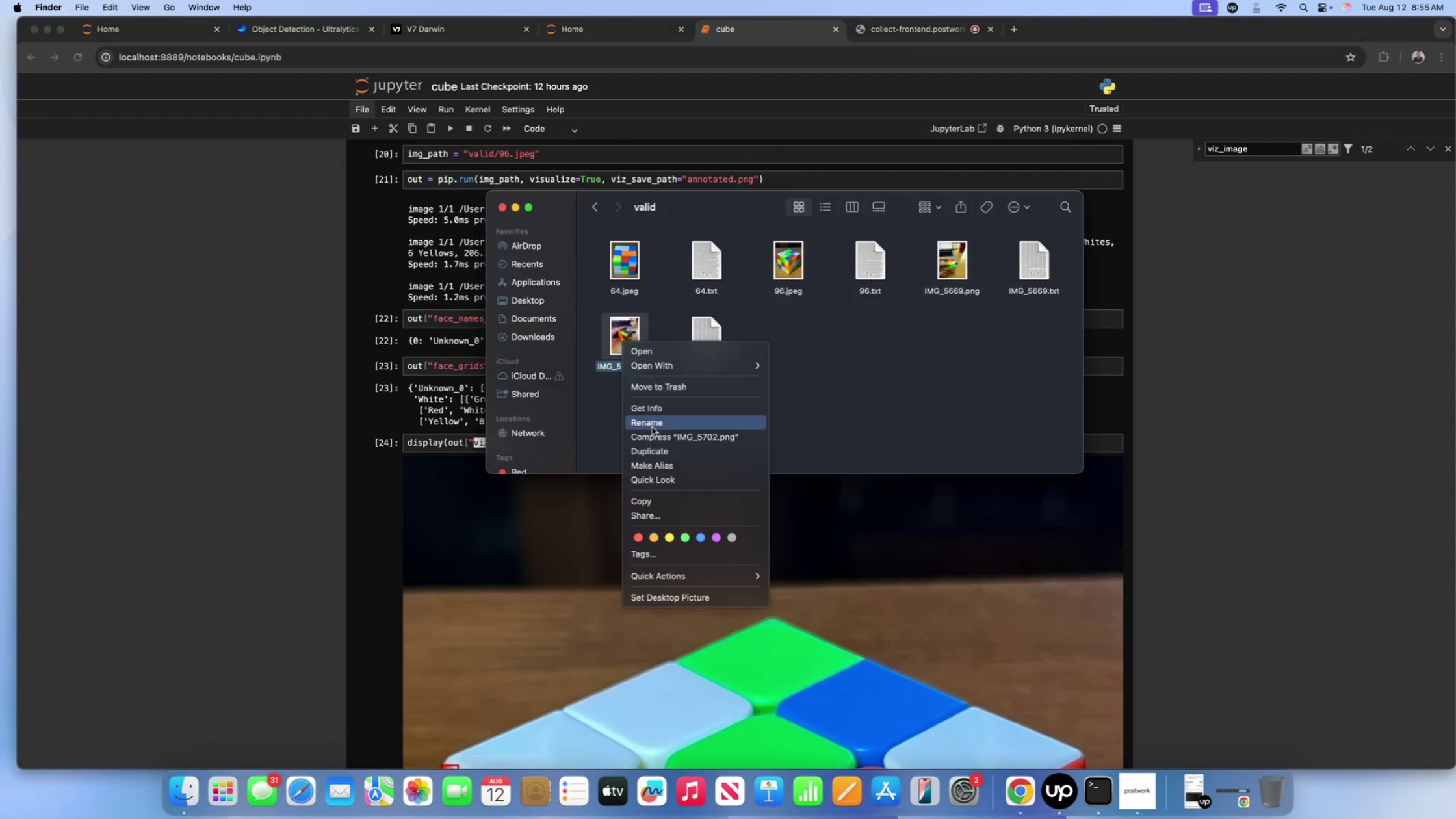 
left_click([652, 428])
 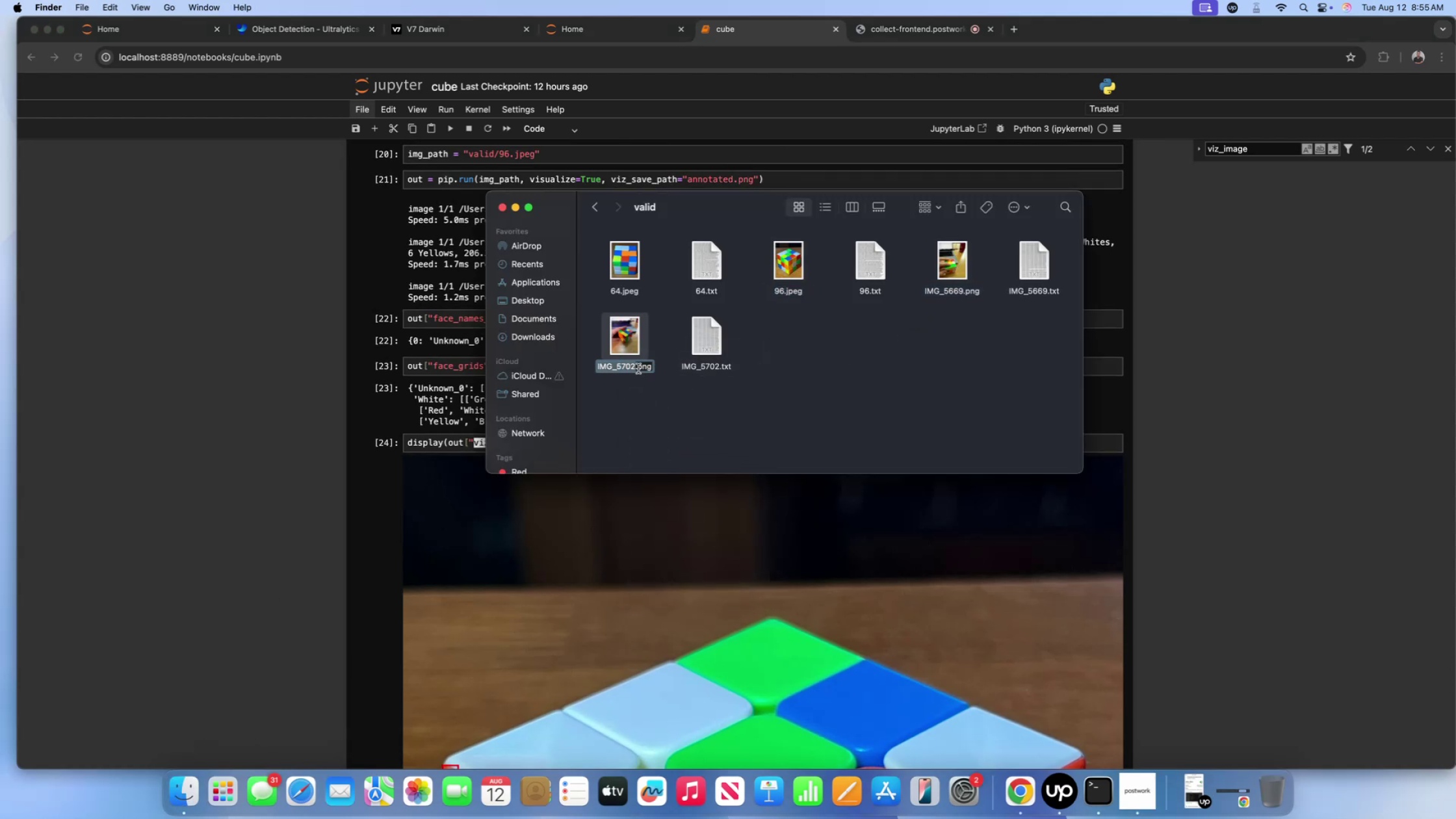 
left_click([639, 367])
 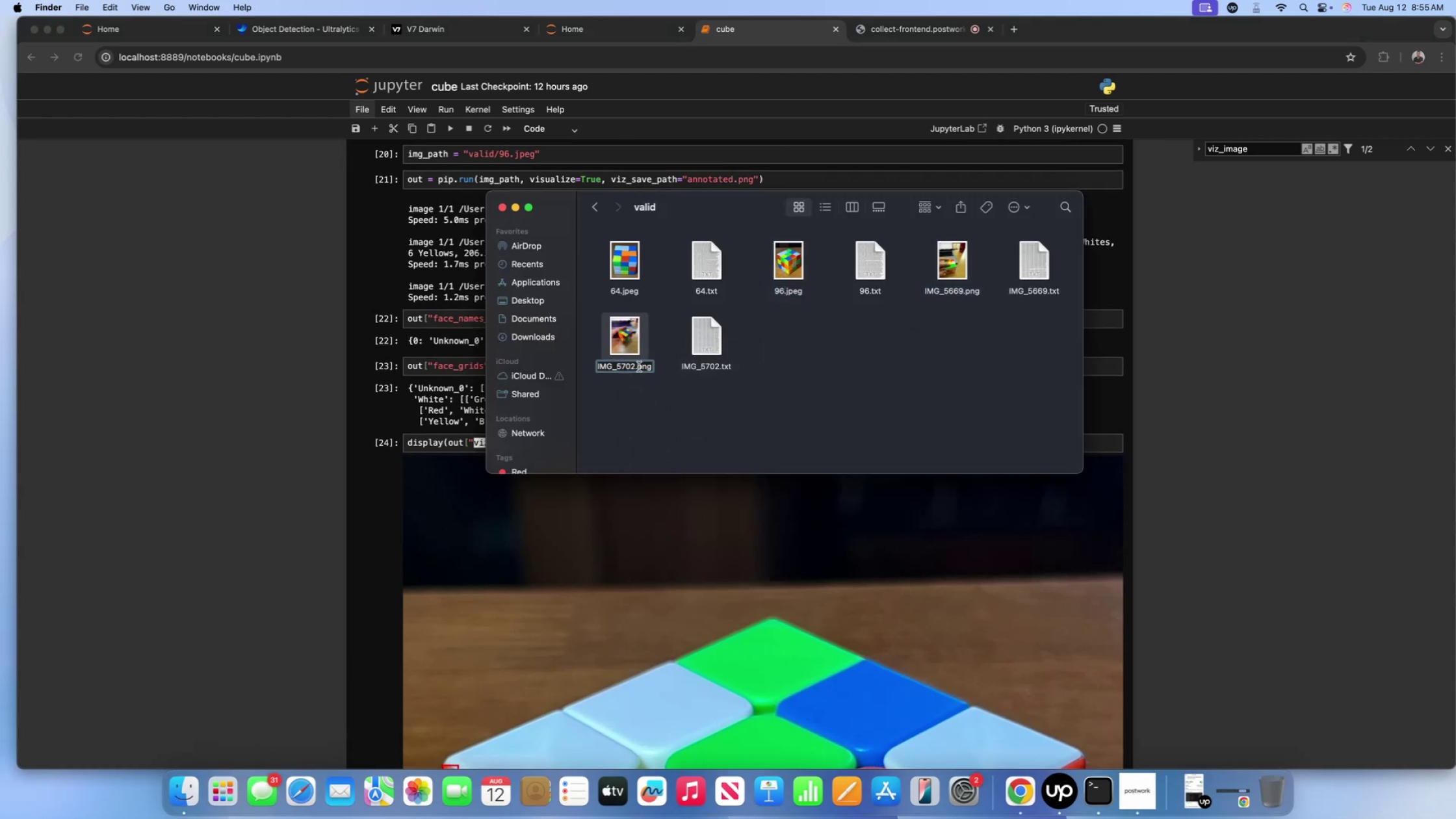 
key(Meta+A)
 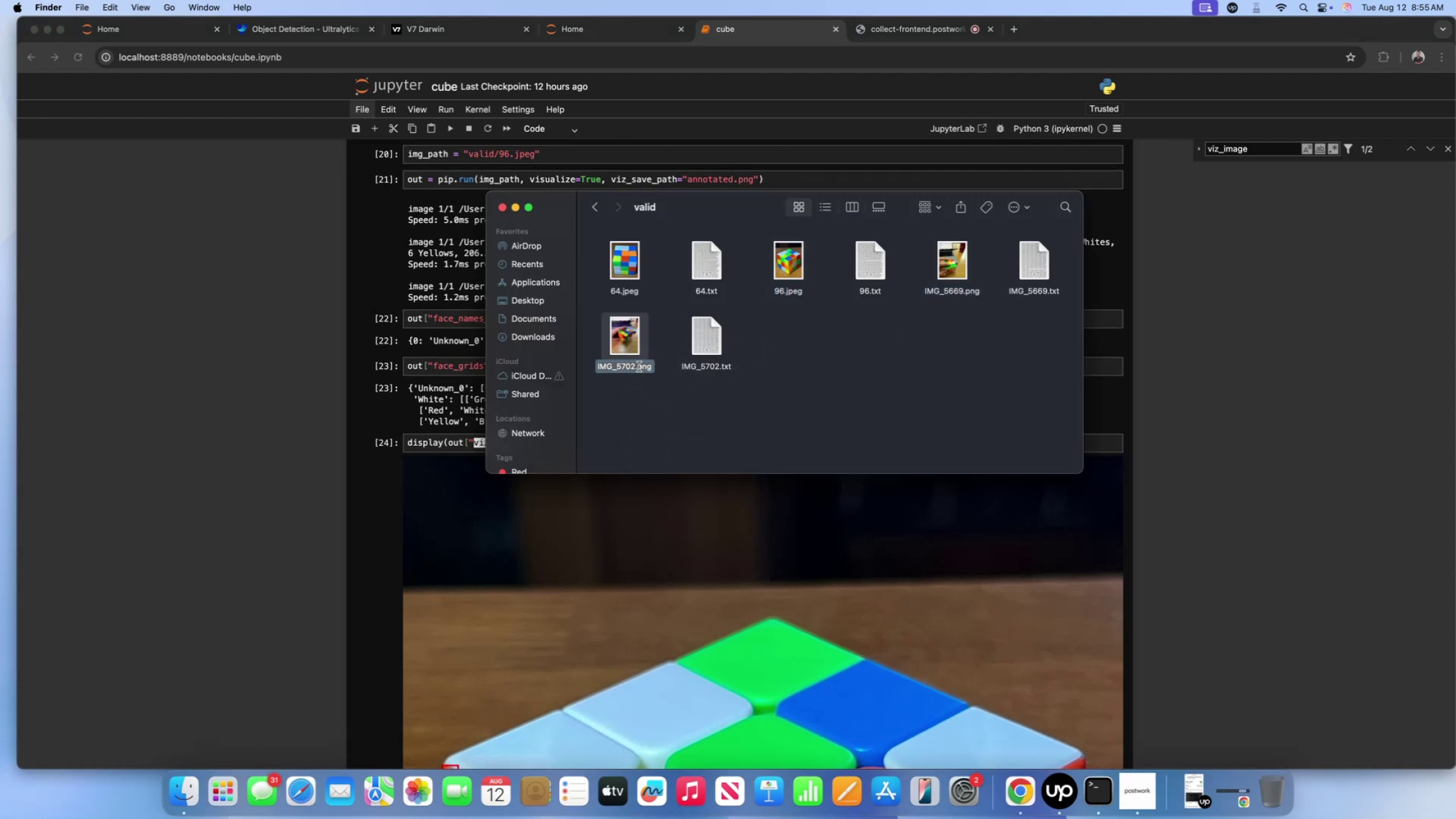 
key(Meta+C)
 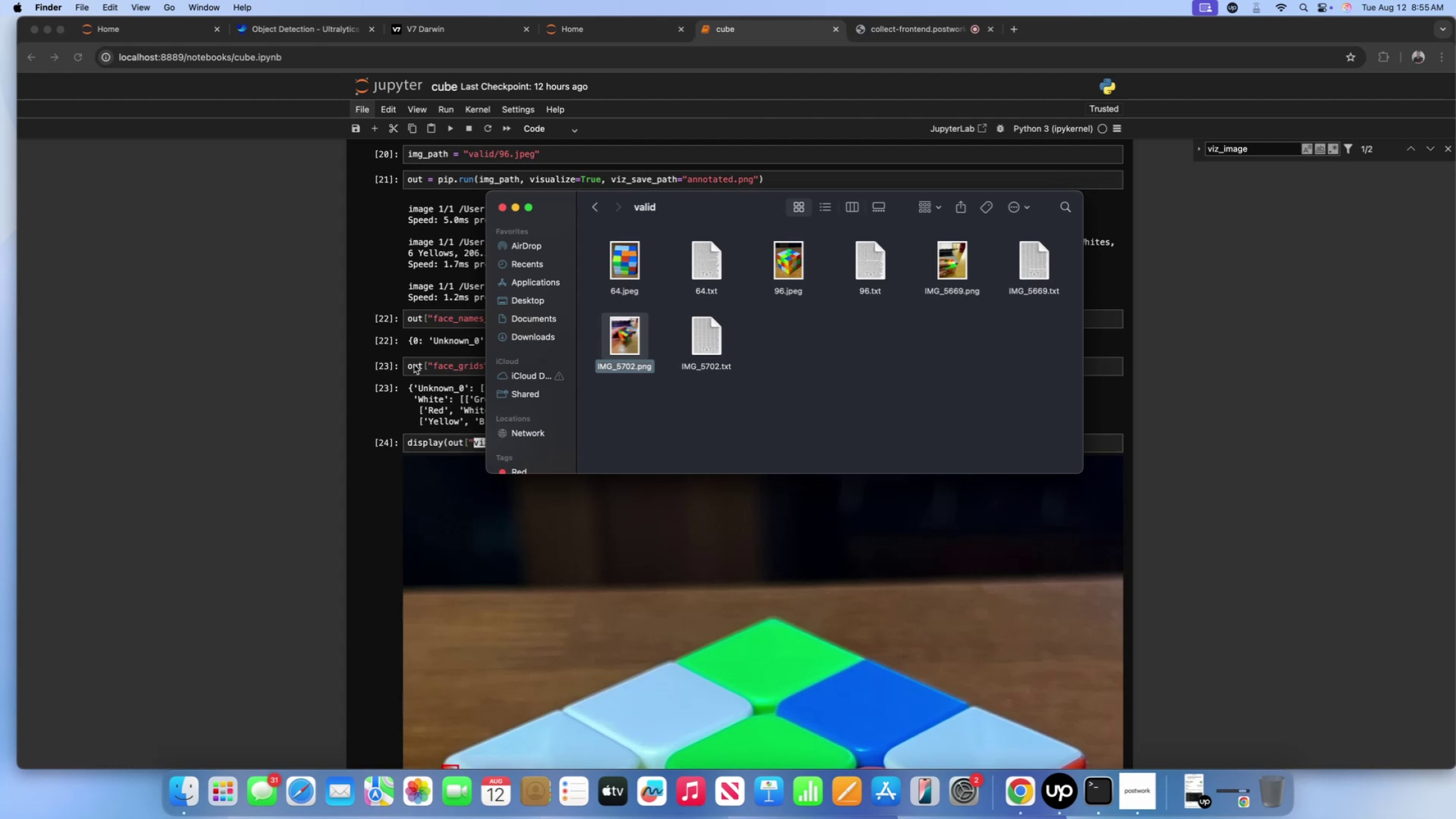 
left_click([392, 365])
 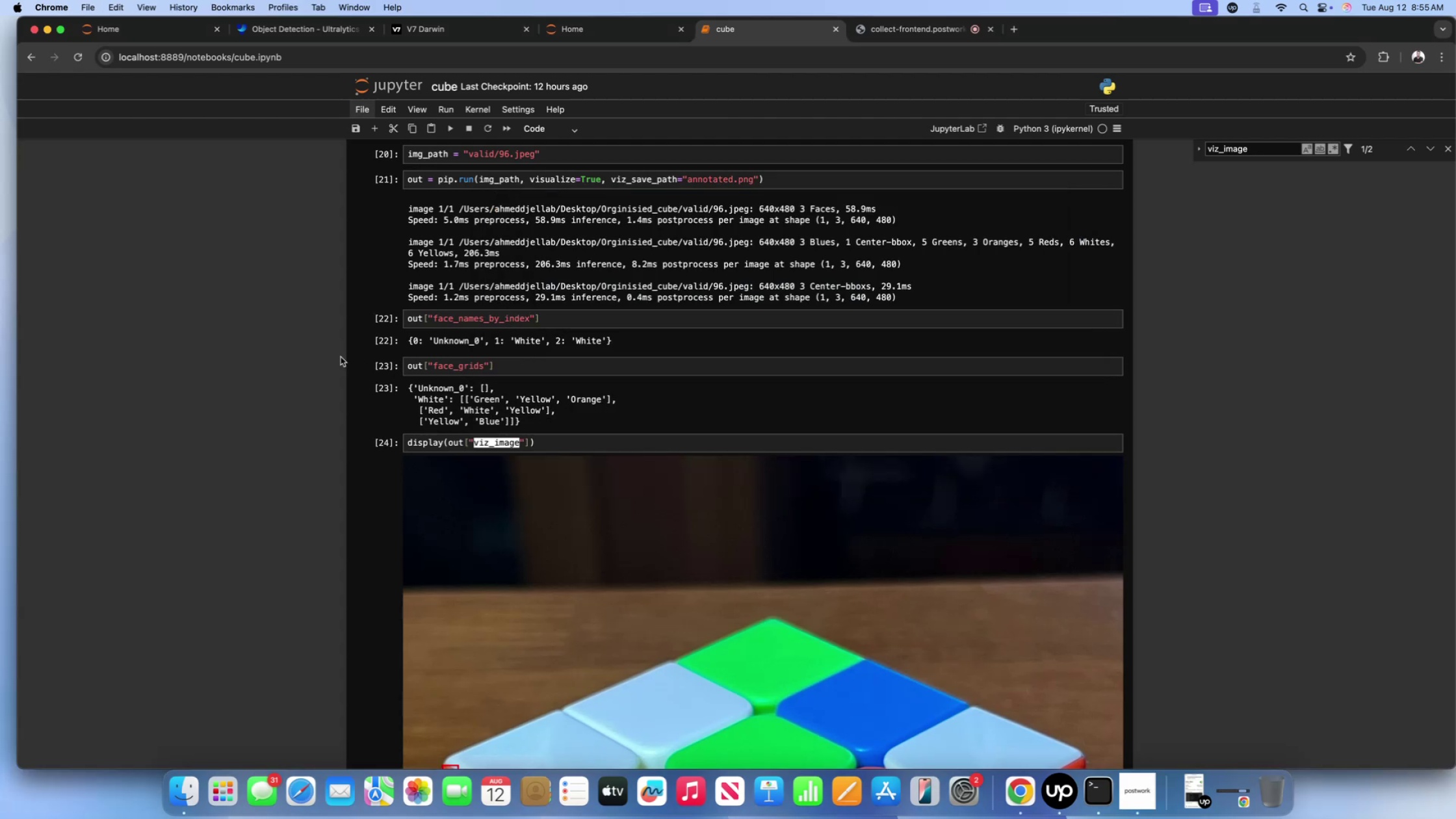 
scroll: coordinate [341, 357], scroll_direction: up, amount: 11.0
 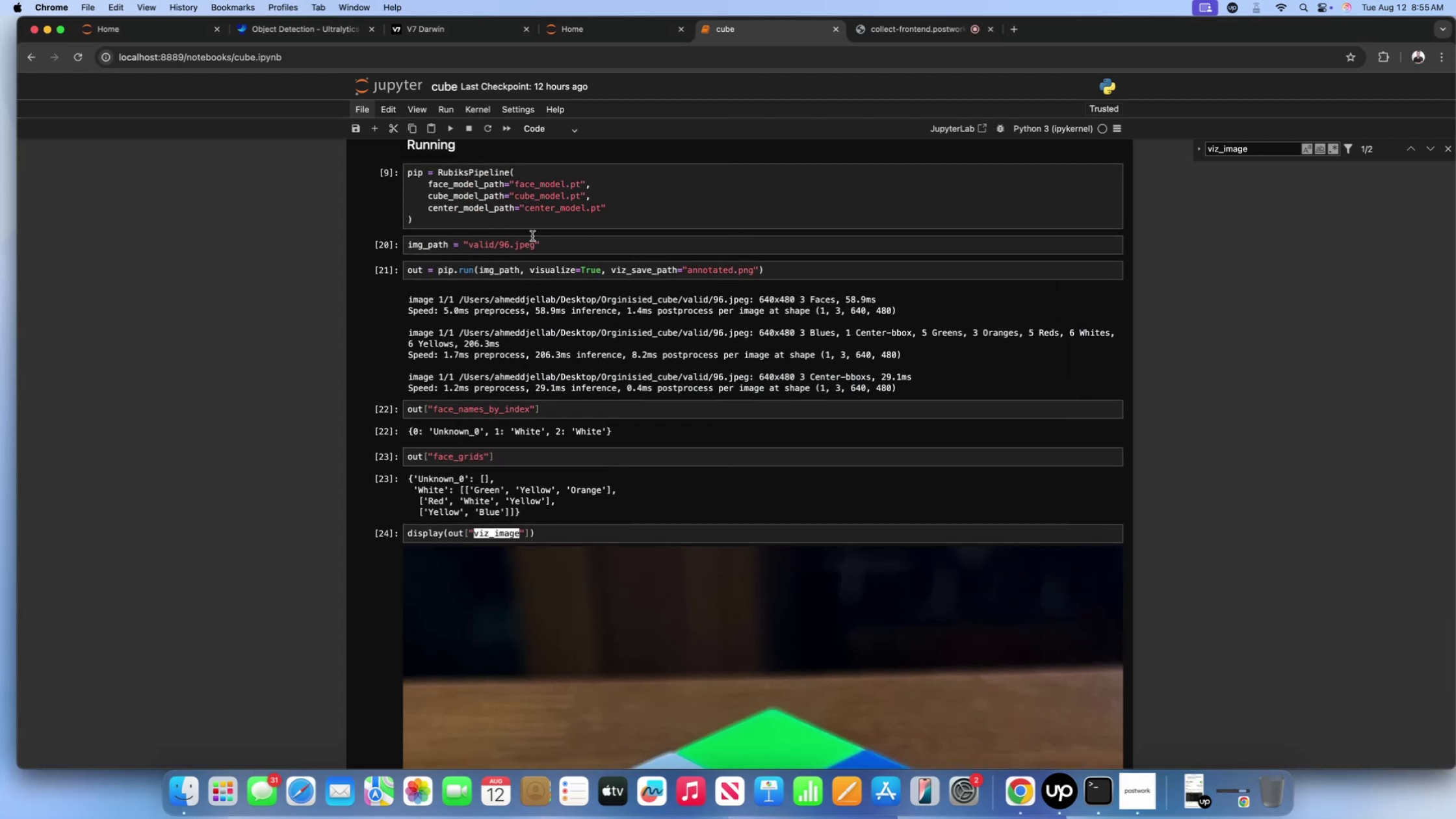 
left_click([535, 241])
 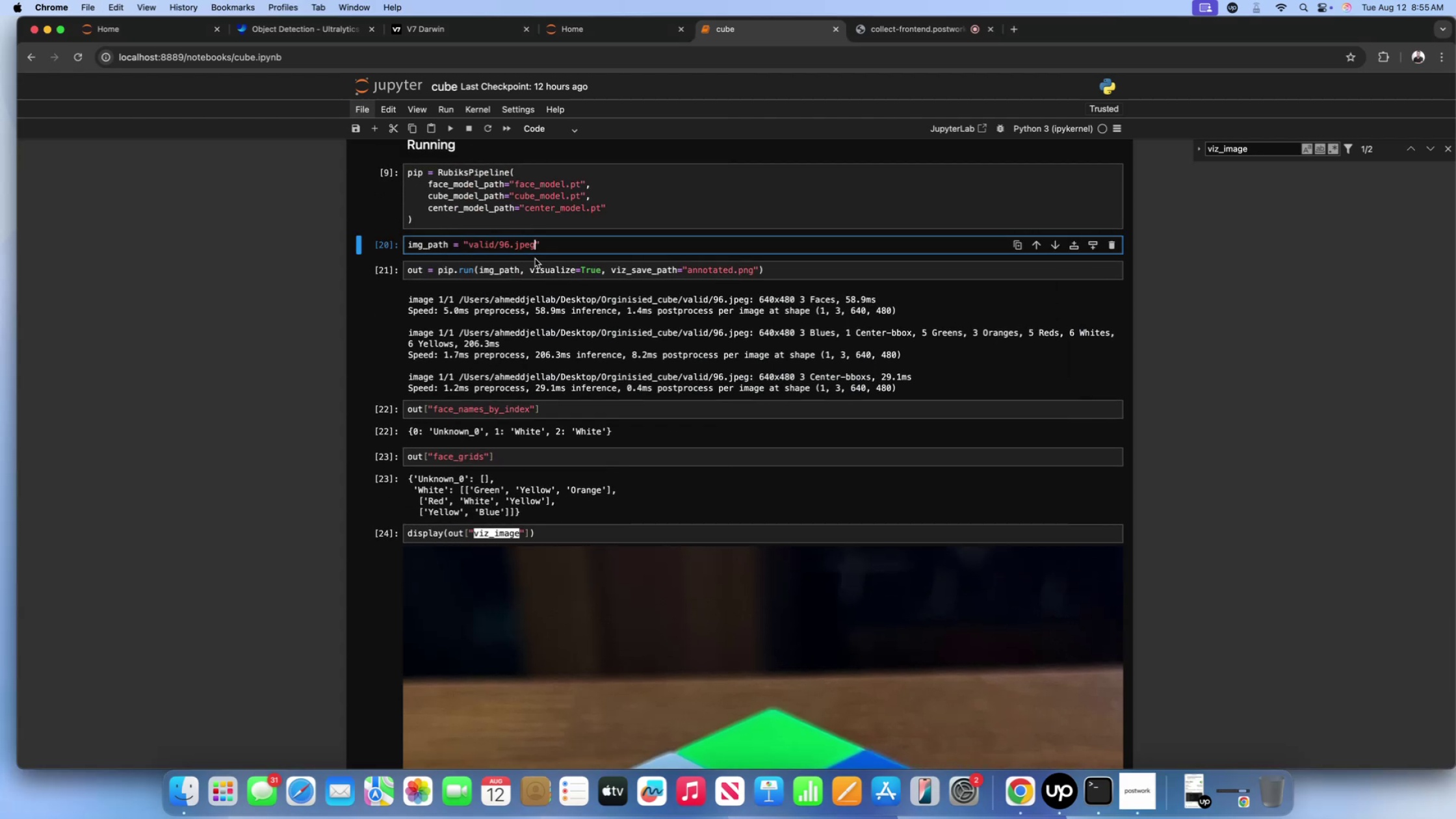 
key(Backspace)
 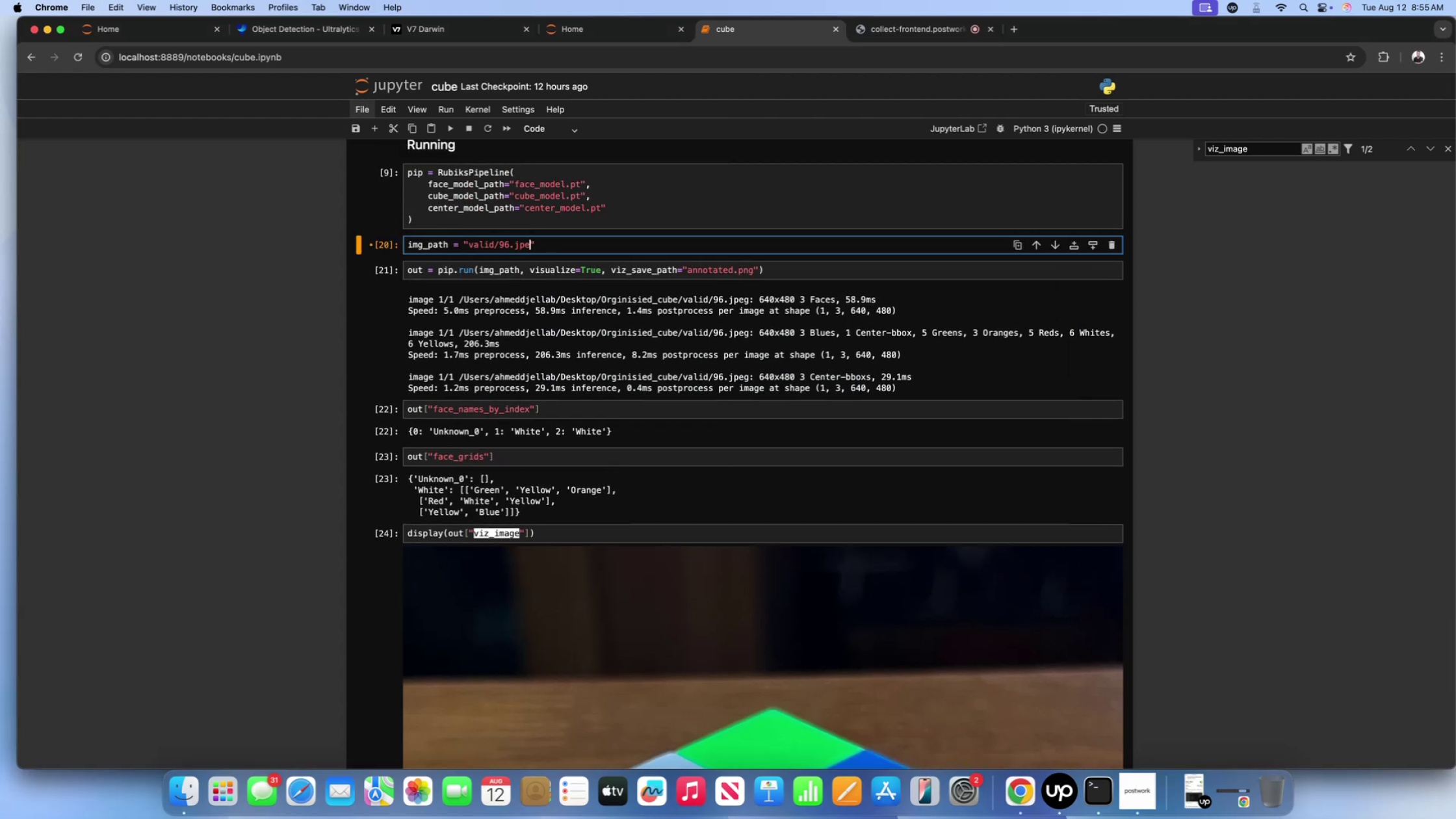 
key(Backspace)
 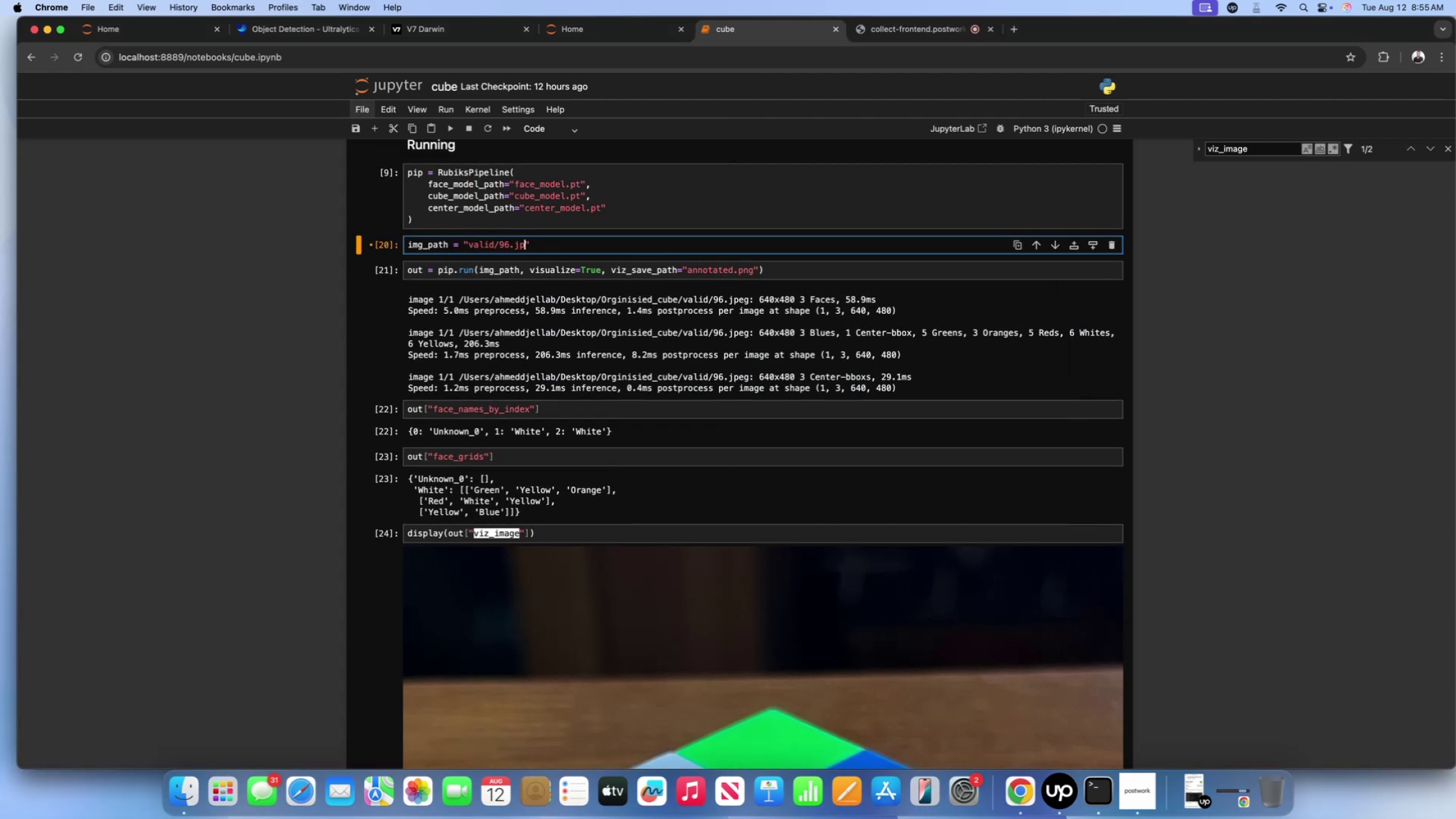 
key(Backspace)
 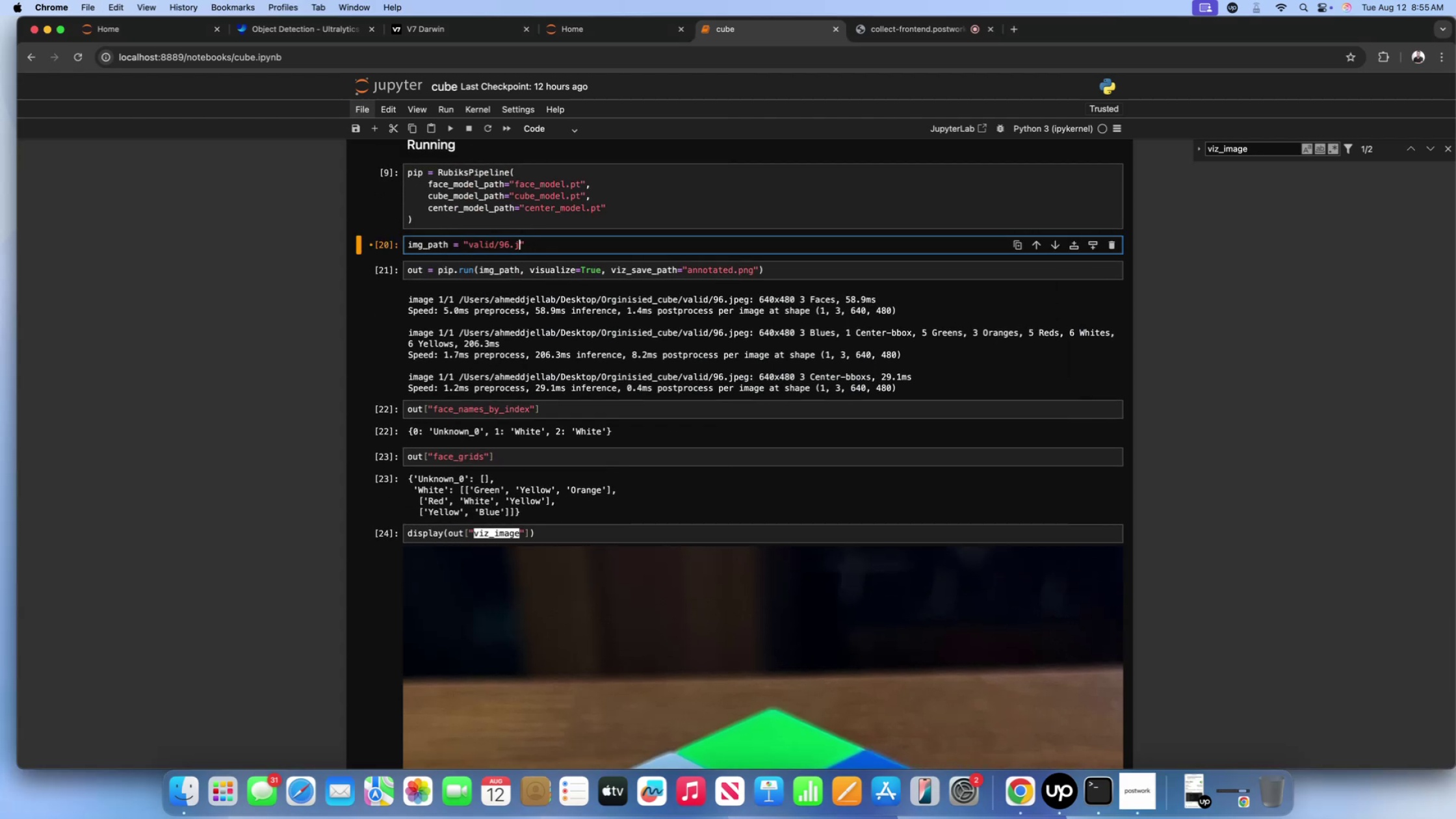 
key(Backspace)
 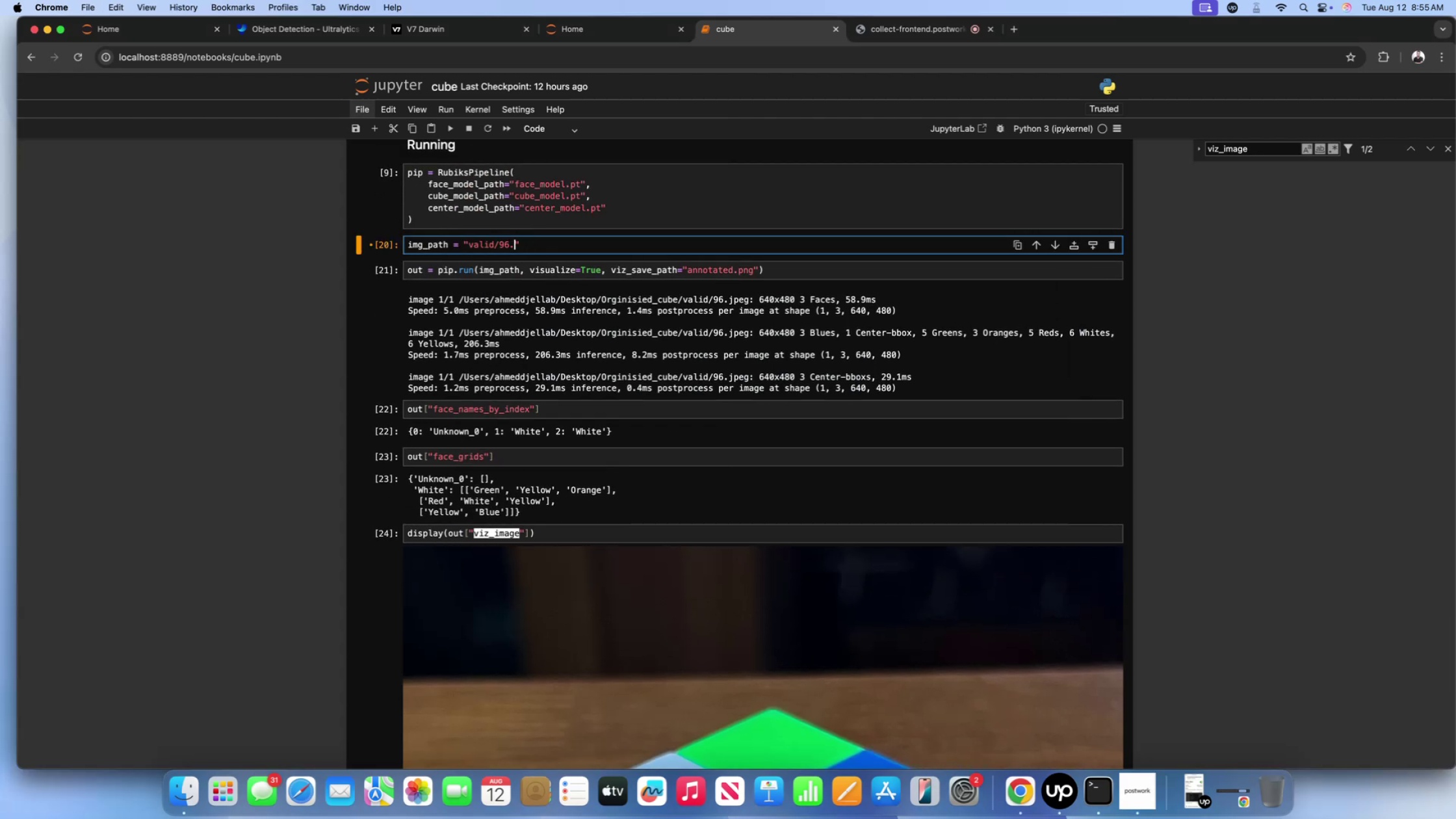 
key(Backspace)
 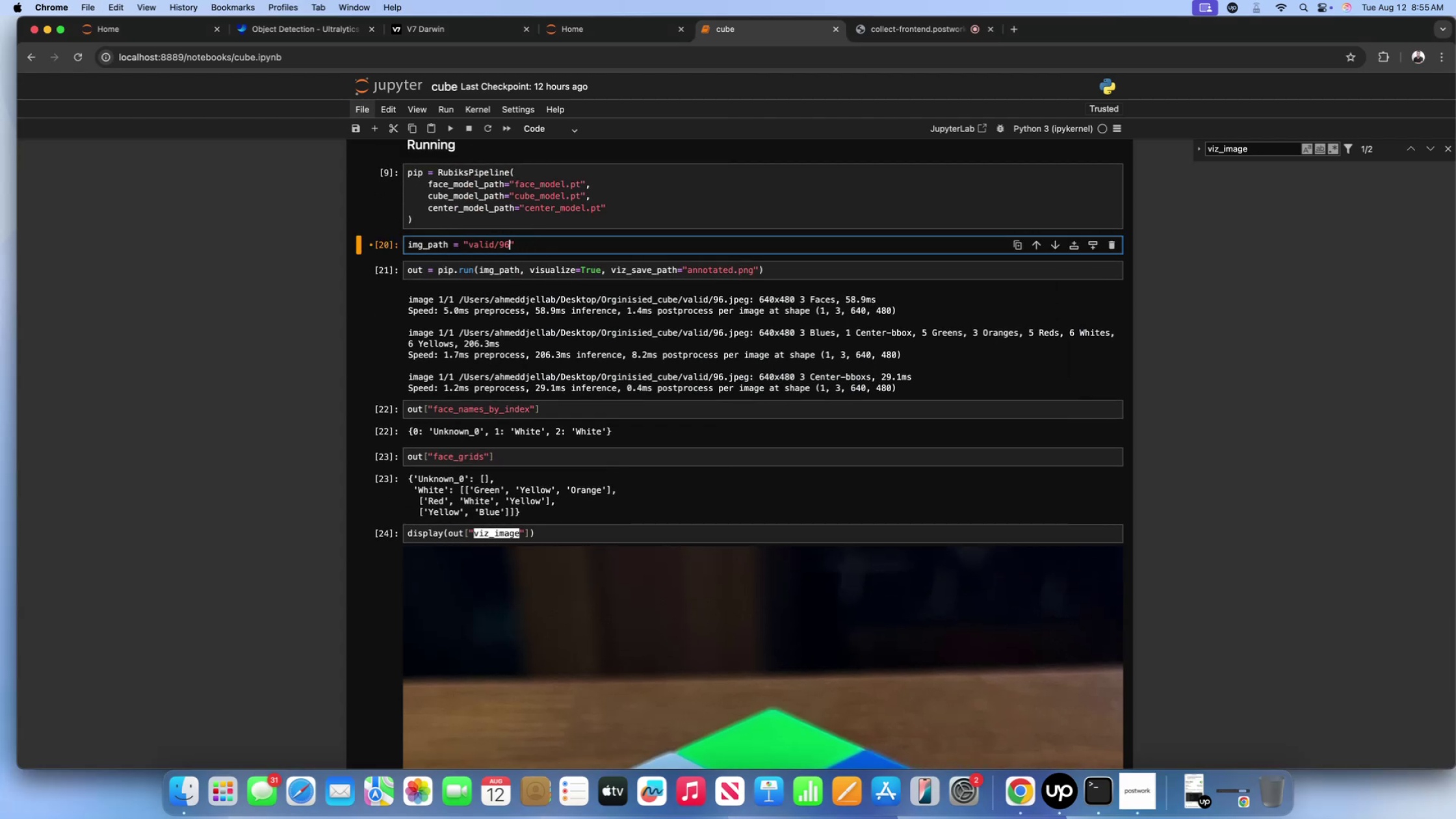 
key(Backspace)
 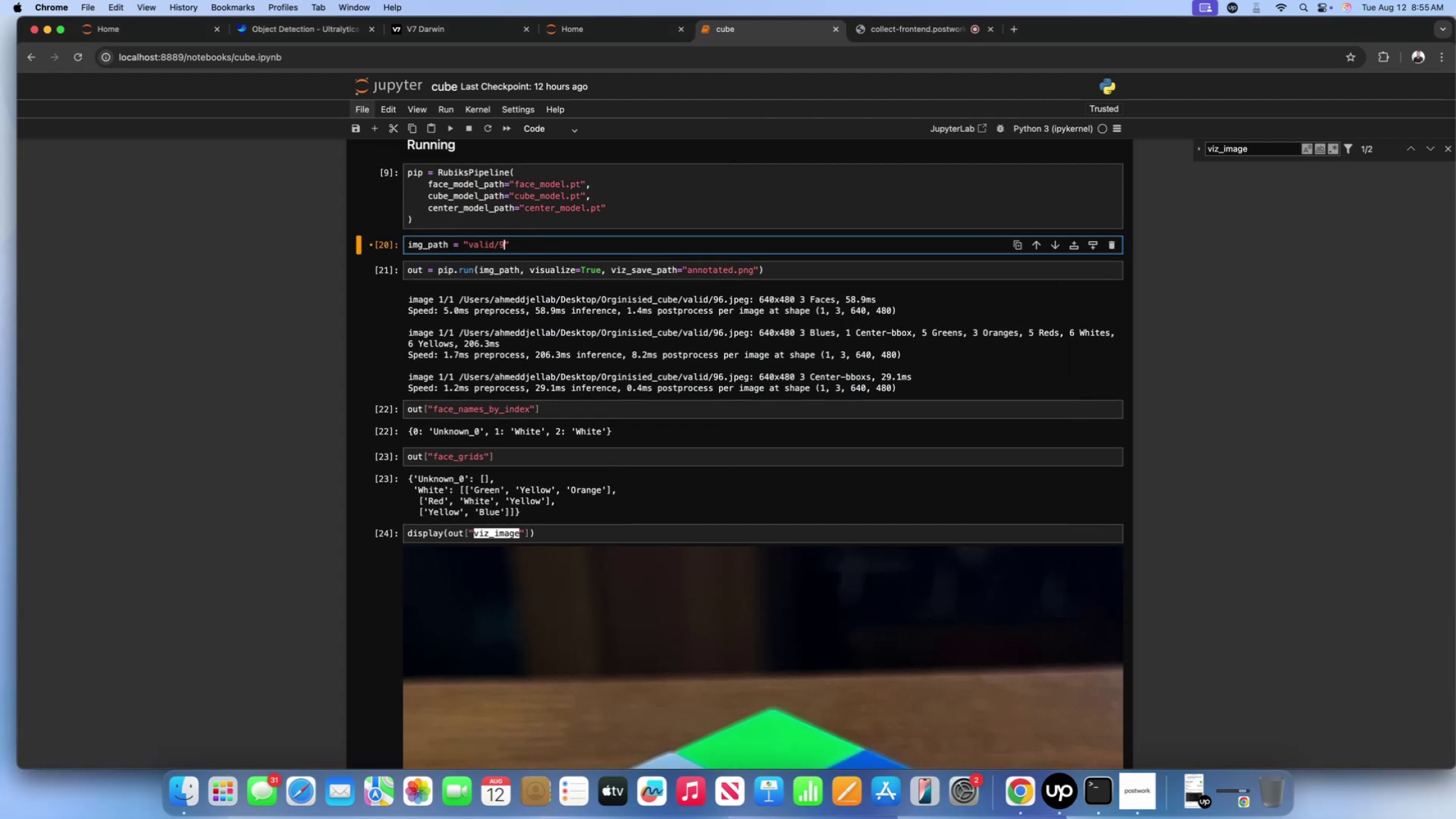 
key(Backspace)
 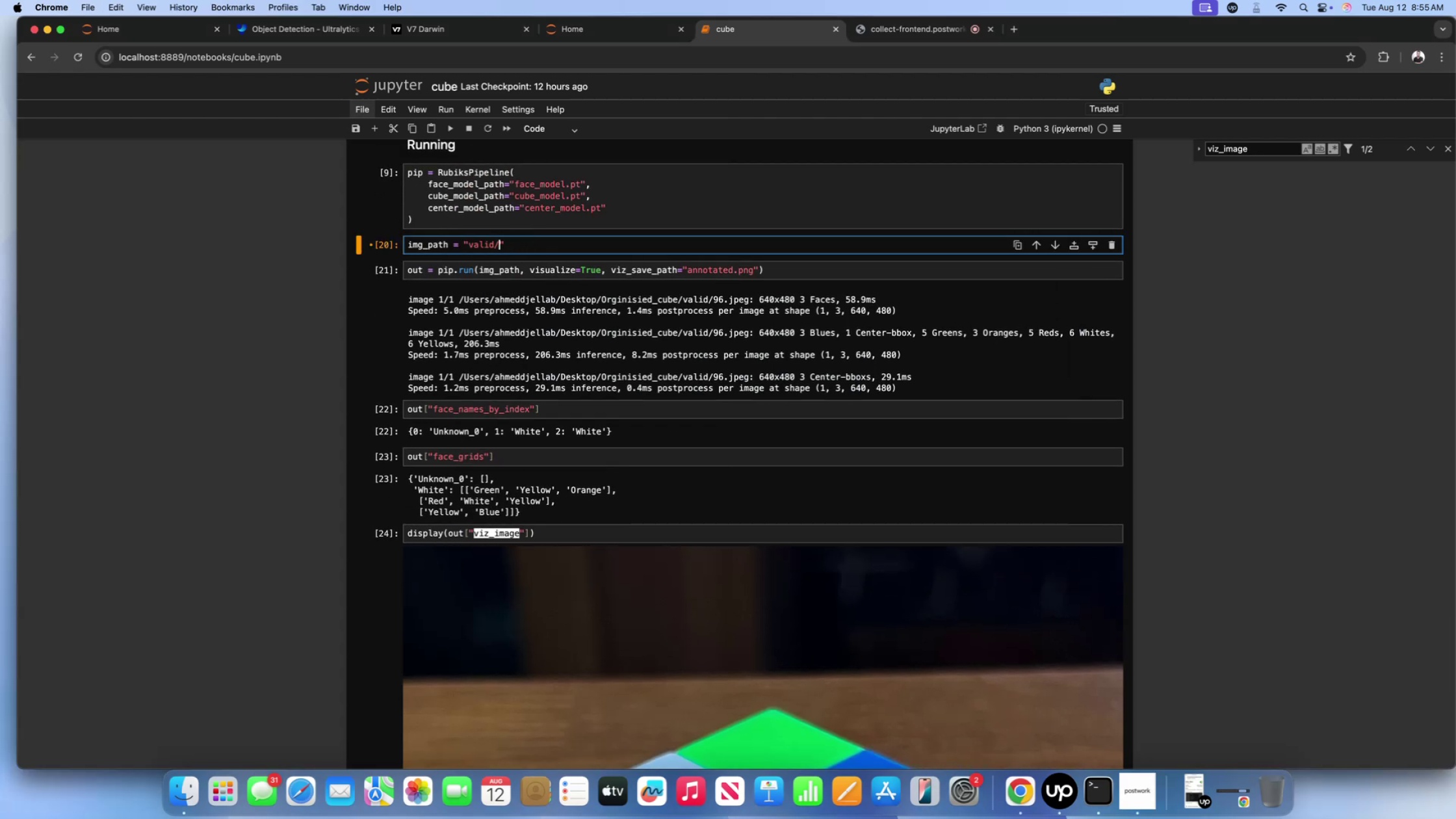 
key(Meta+V)
 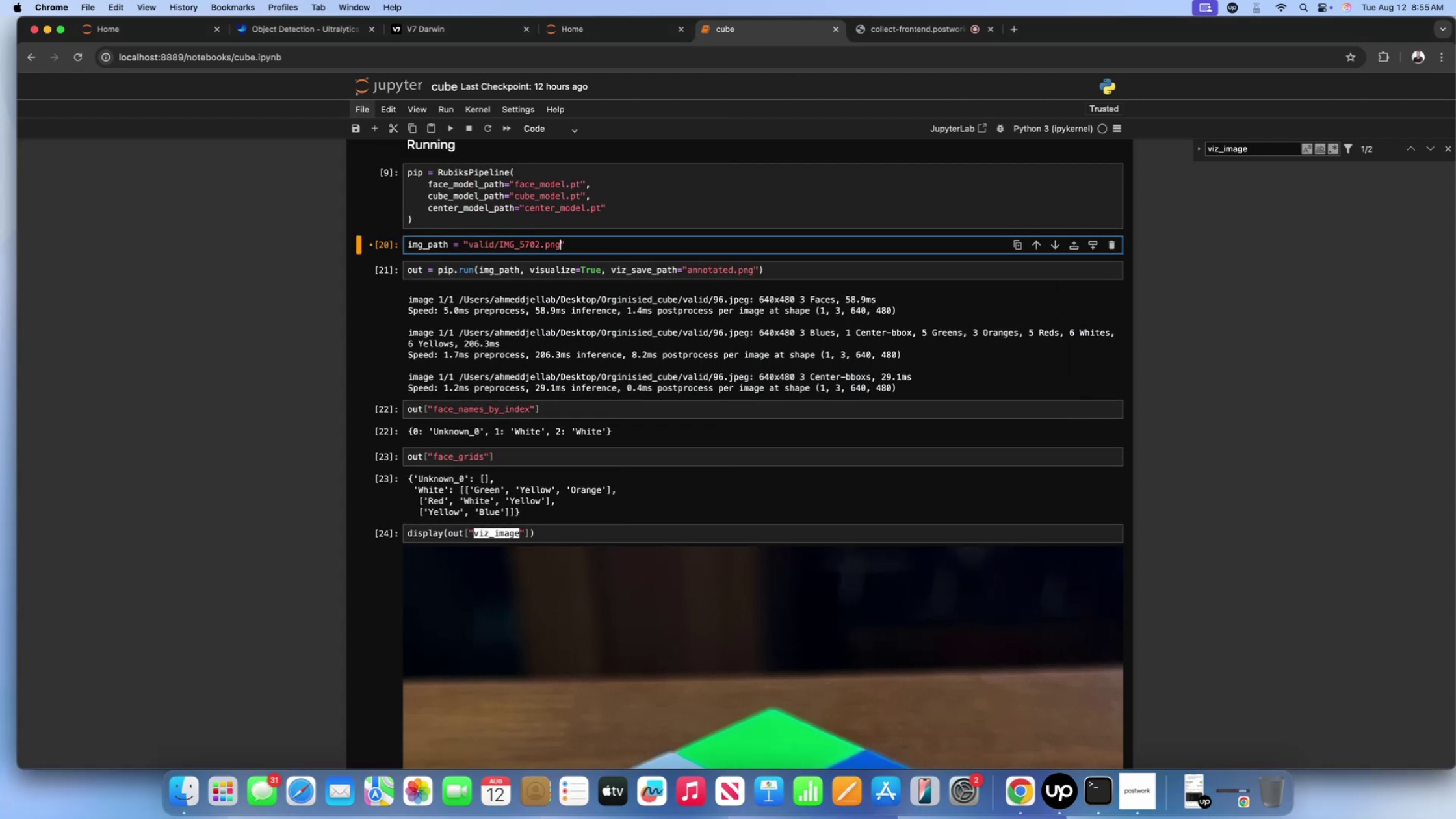 
key(Shift+Enter)
 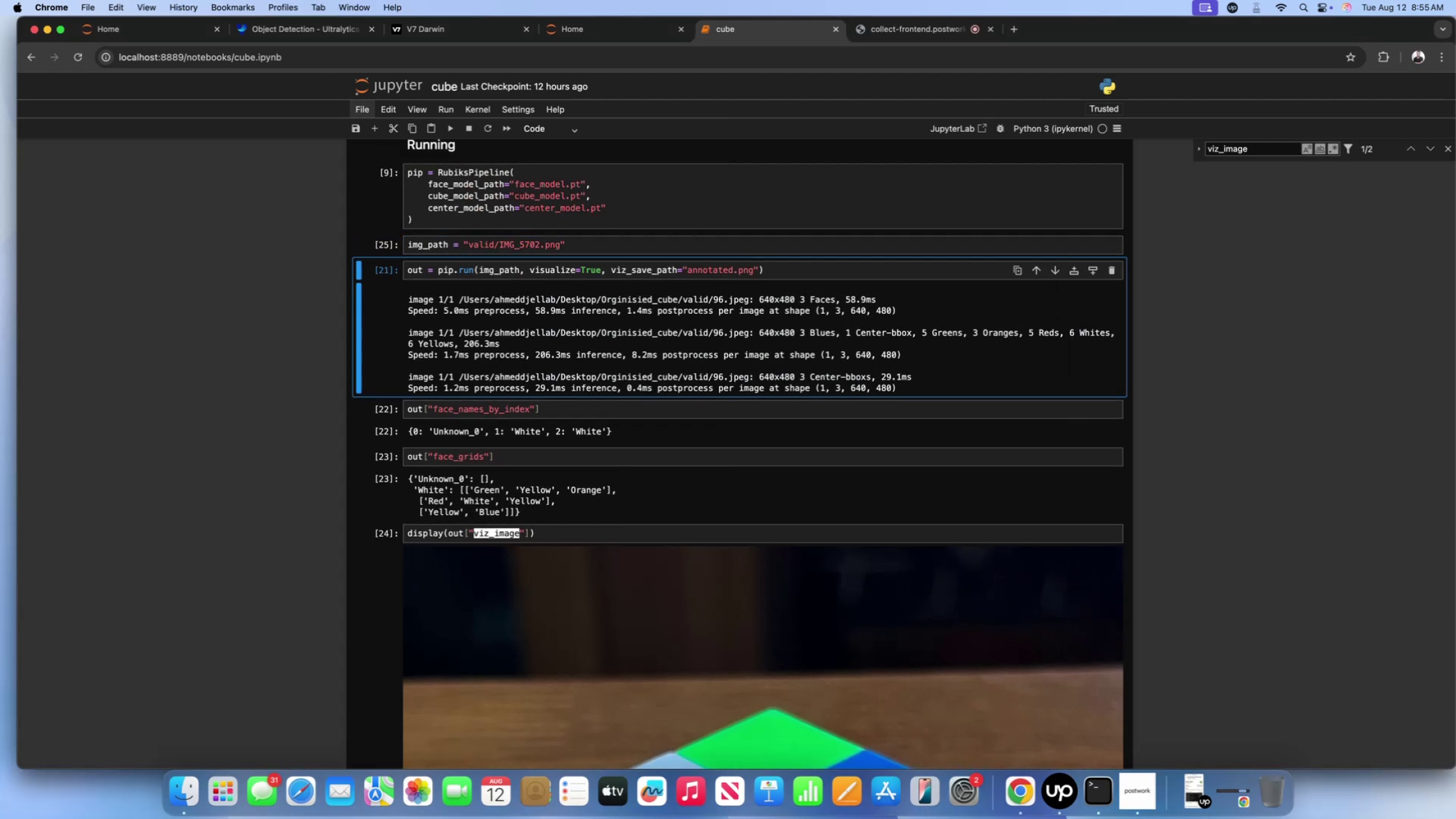 
key(Shift+Enter)
 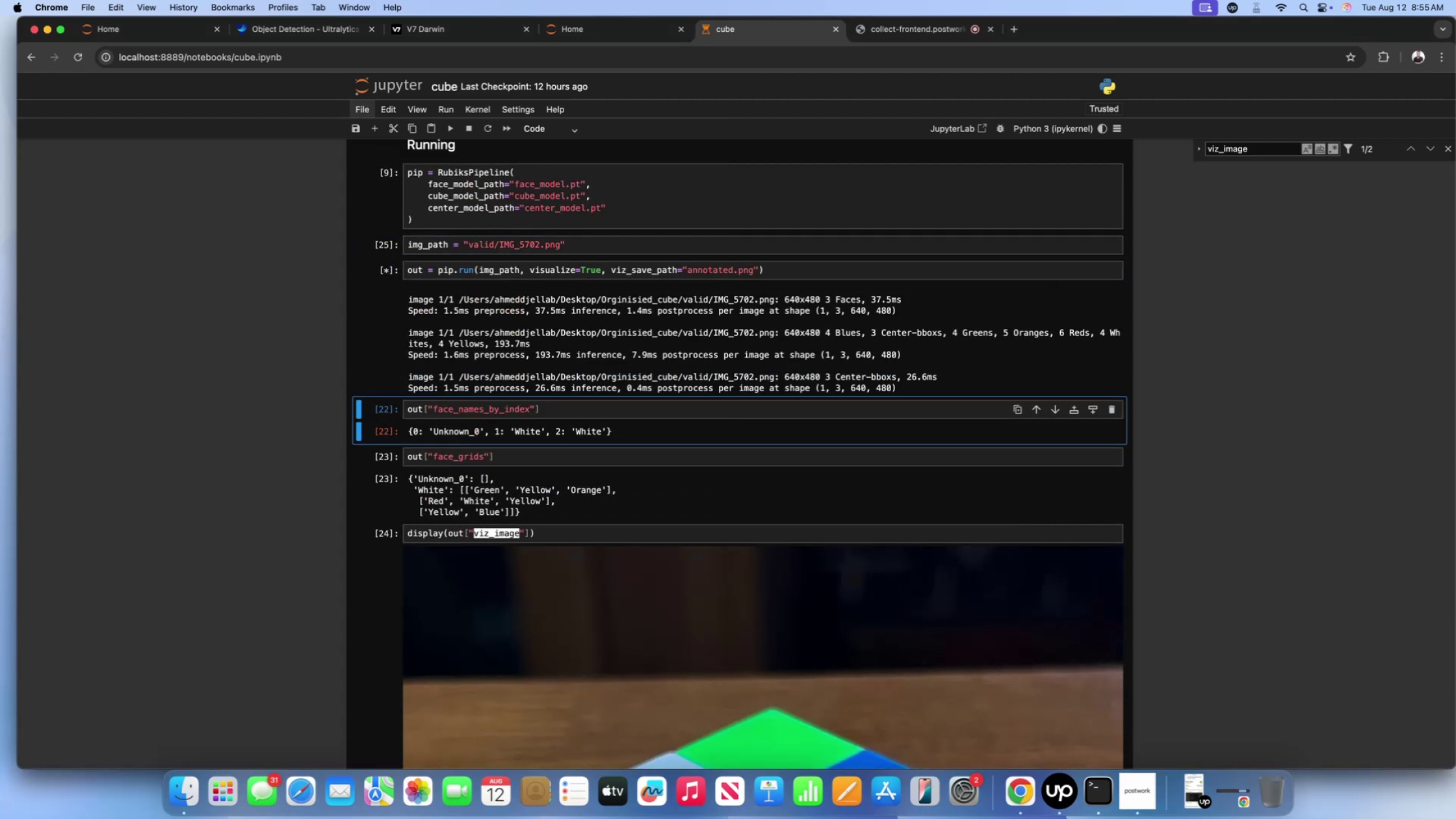 
key(Shift+Enter)
 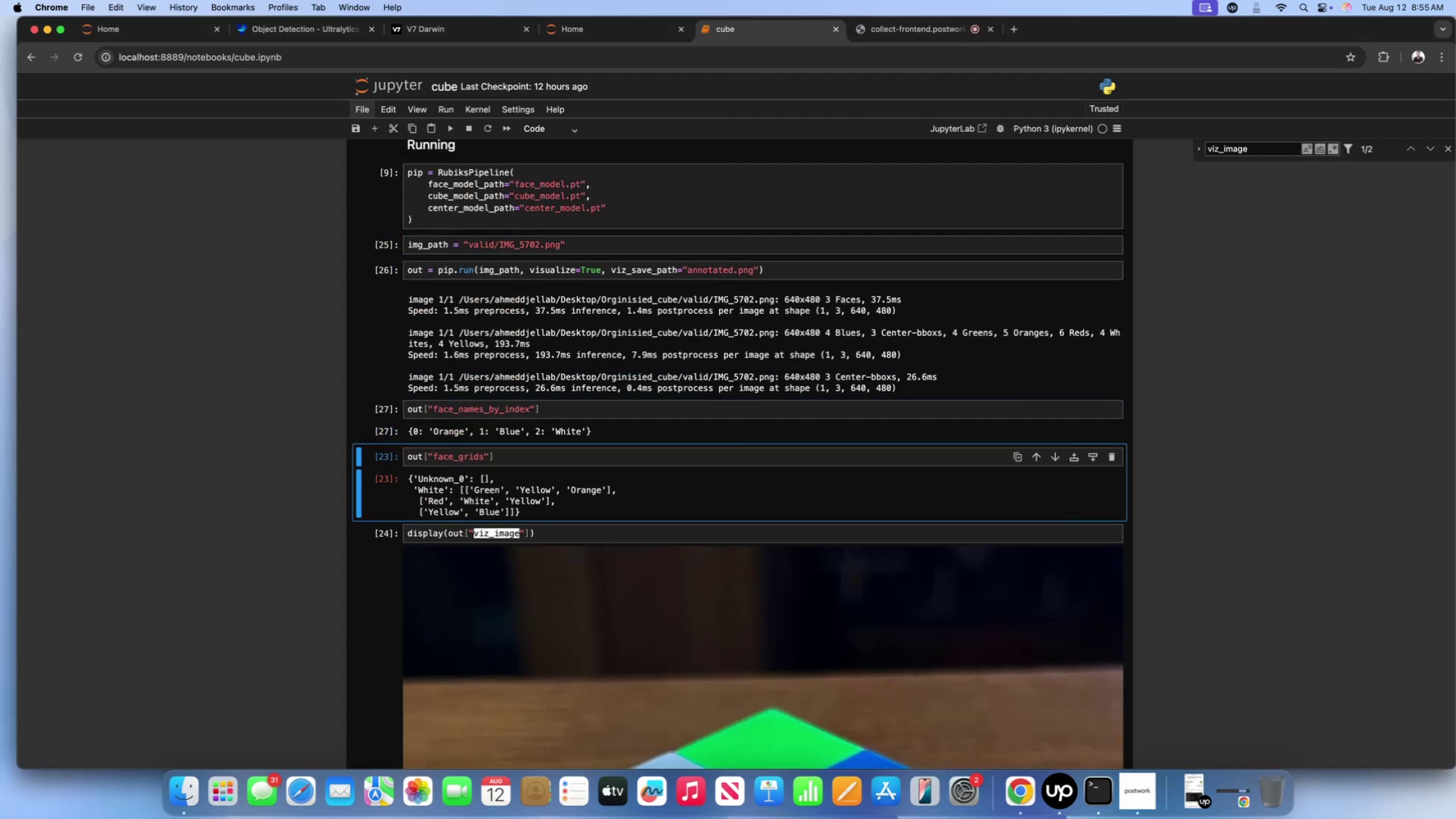 
key(Shift+ShiftLeft)
 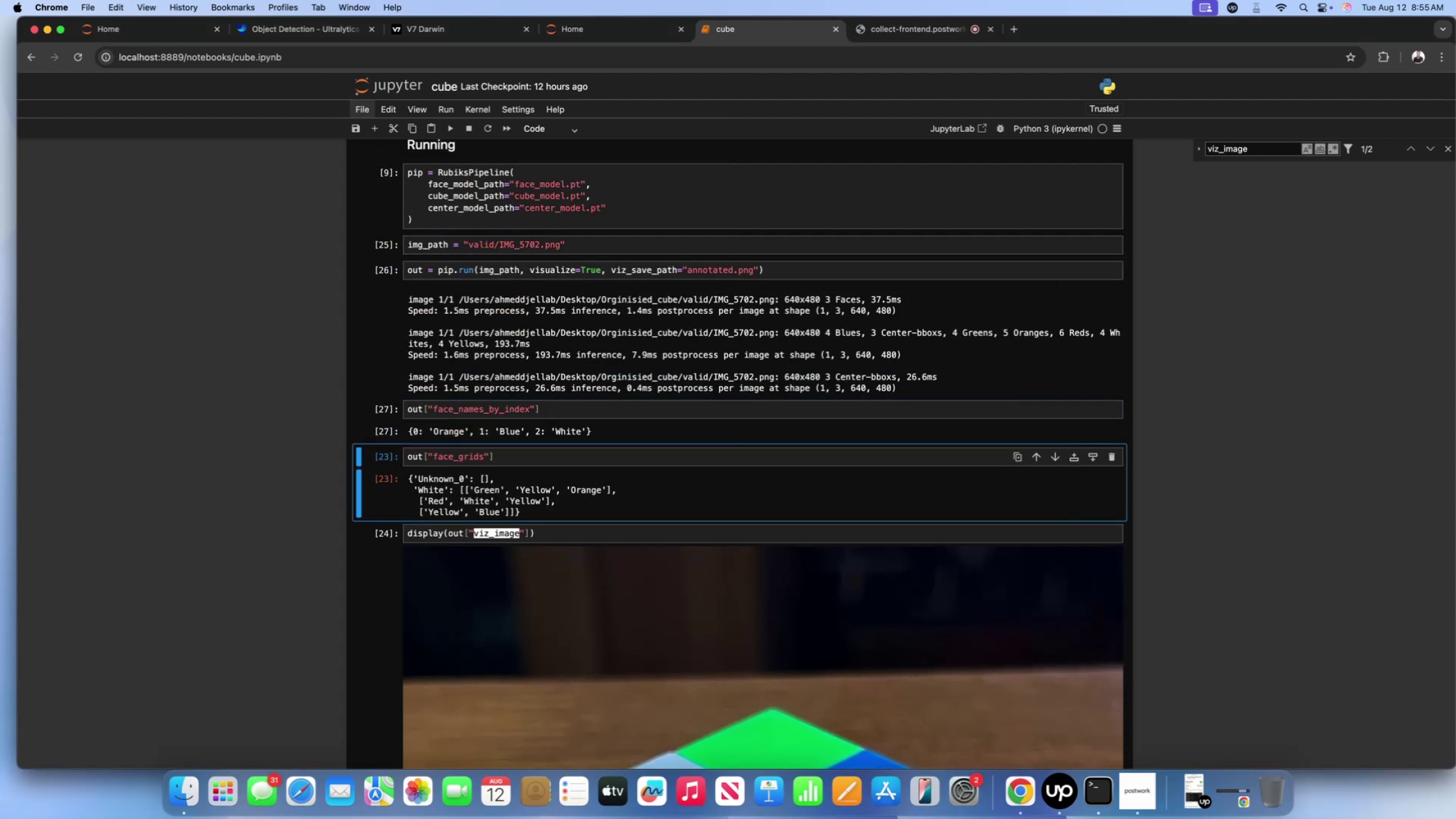 
key(Shift+Enter)
 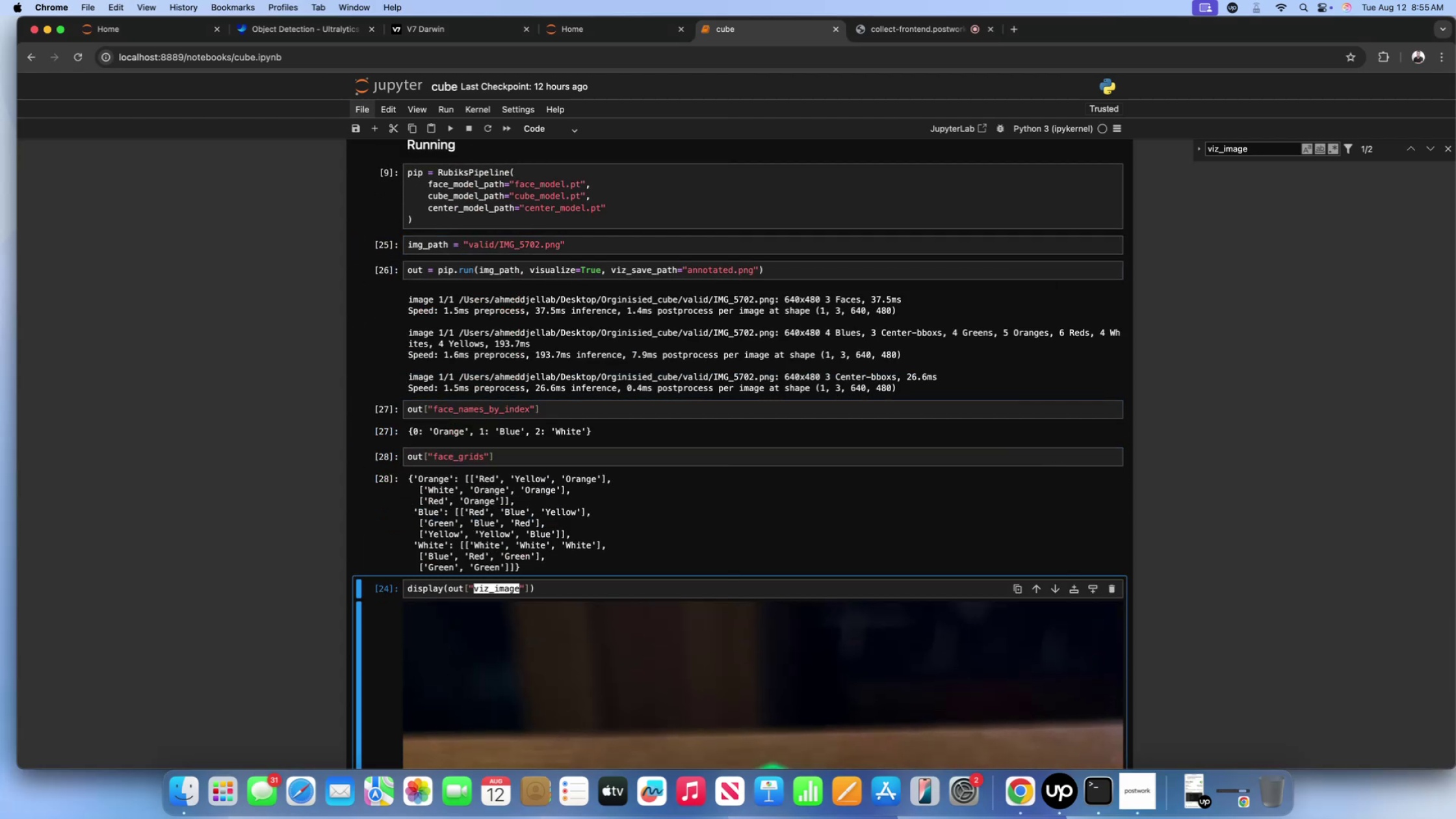 
key(Shift+ShiftLeft)
 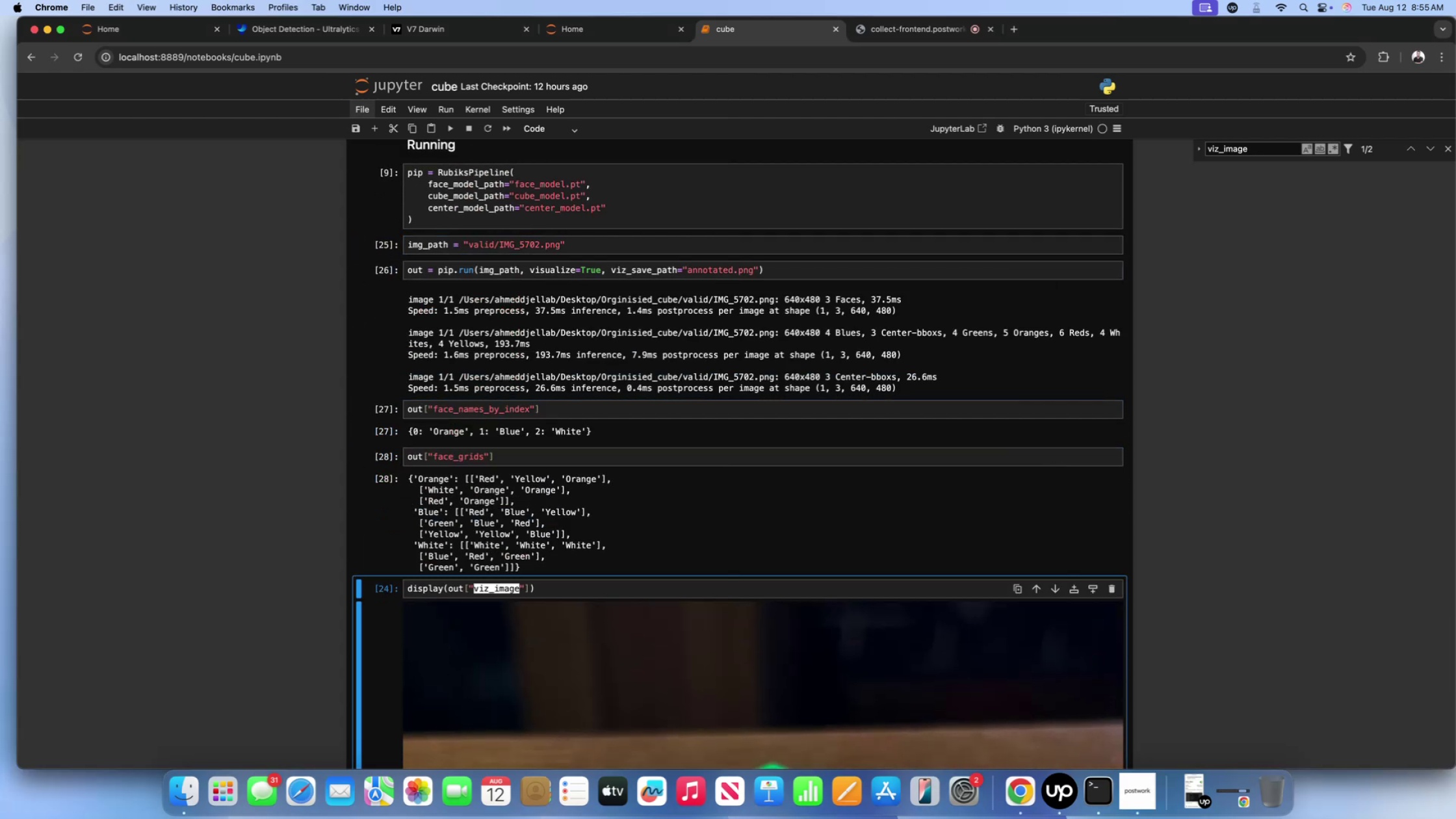 
key(Shift+Enter)
 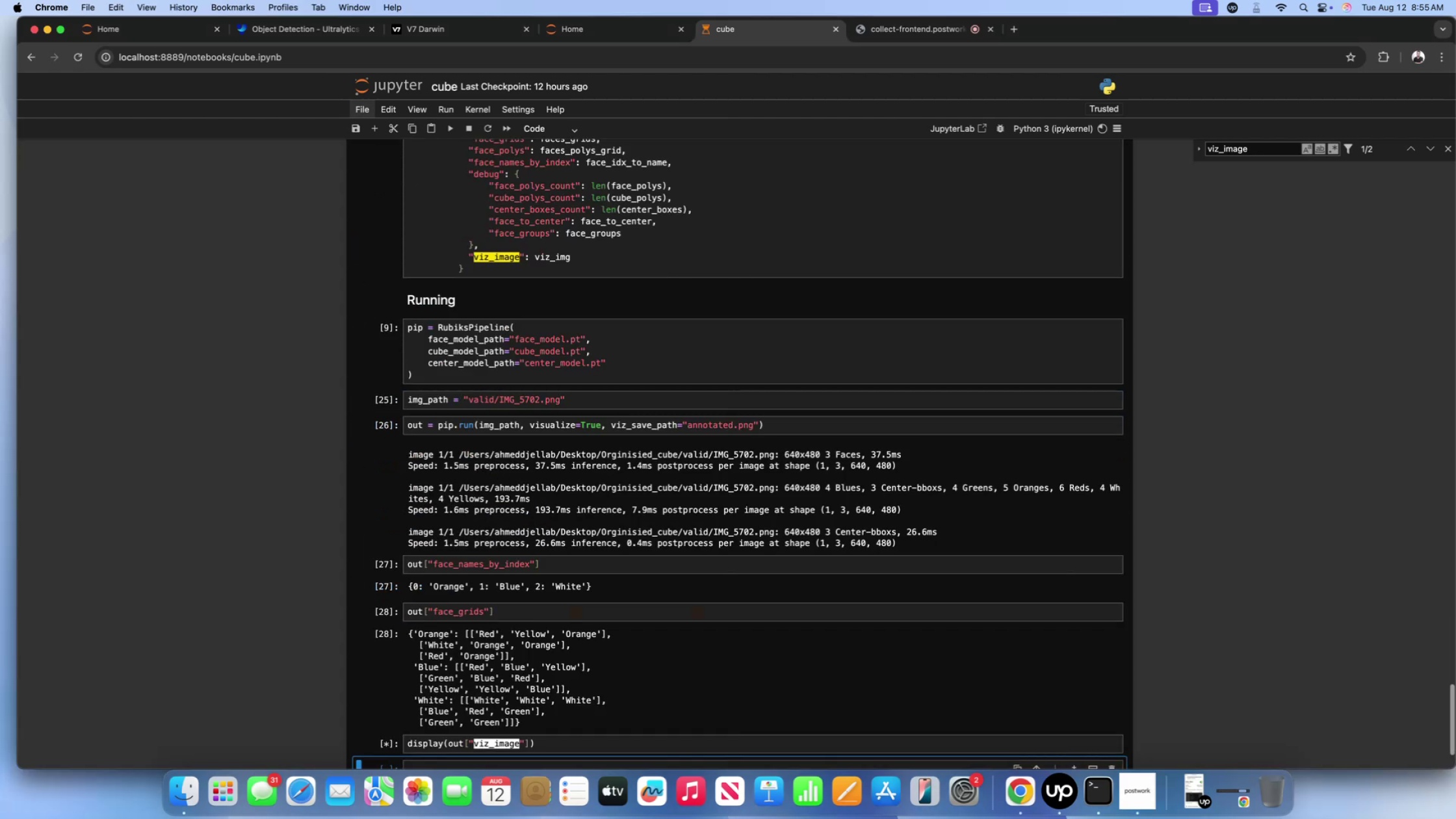 
scroll: coordinate [255, 320], scroll_direction: down, amount: 91.0
 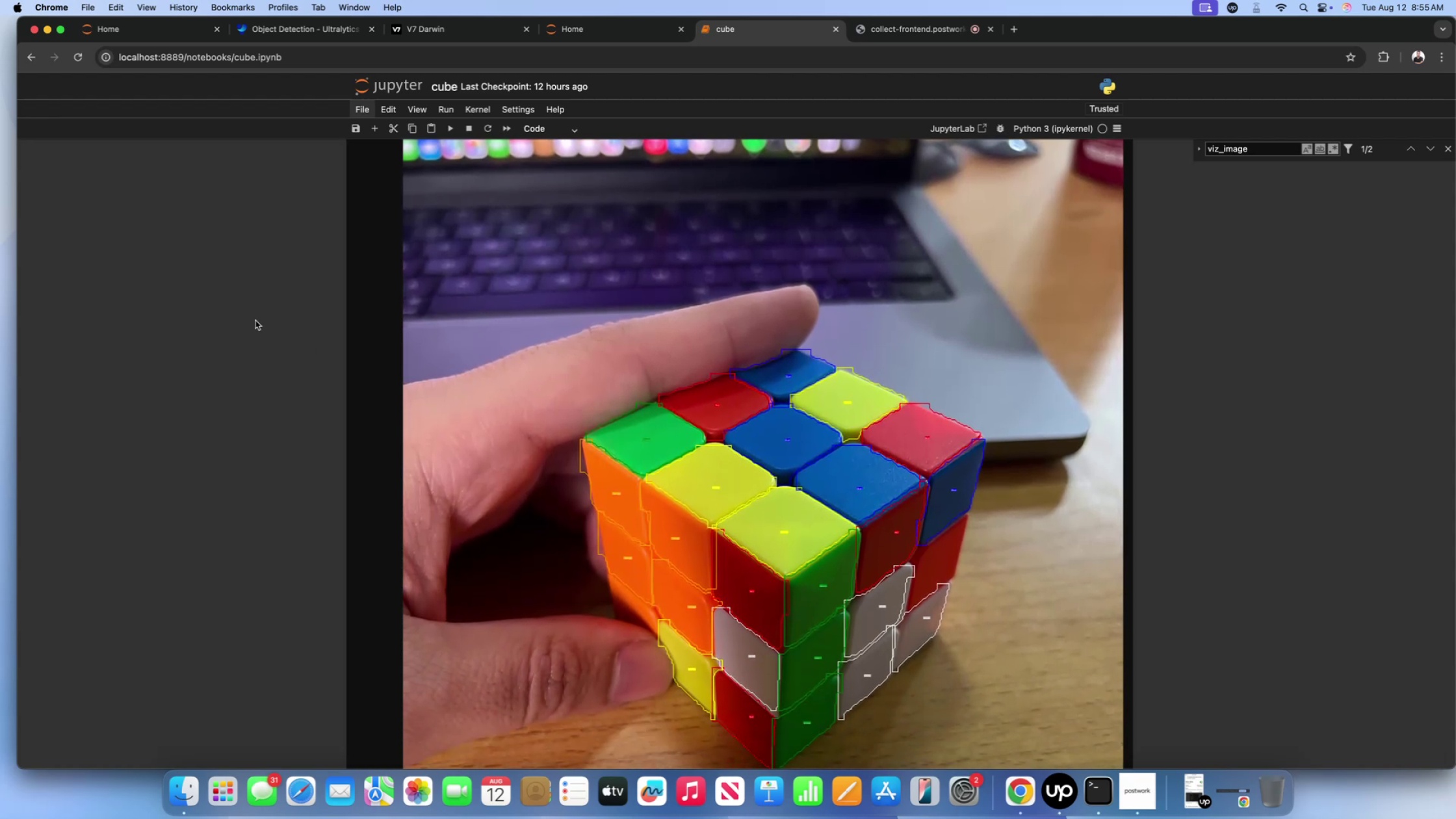 
scroll: coordinate [255, 320], scroll_direction: up, amount: 4.0
 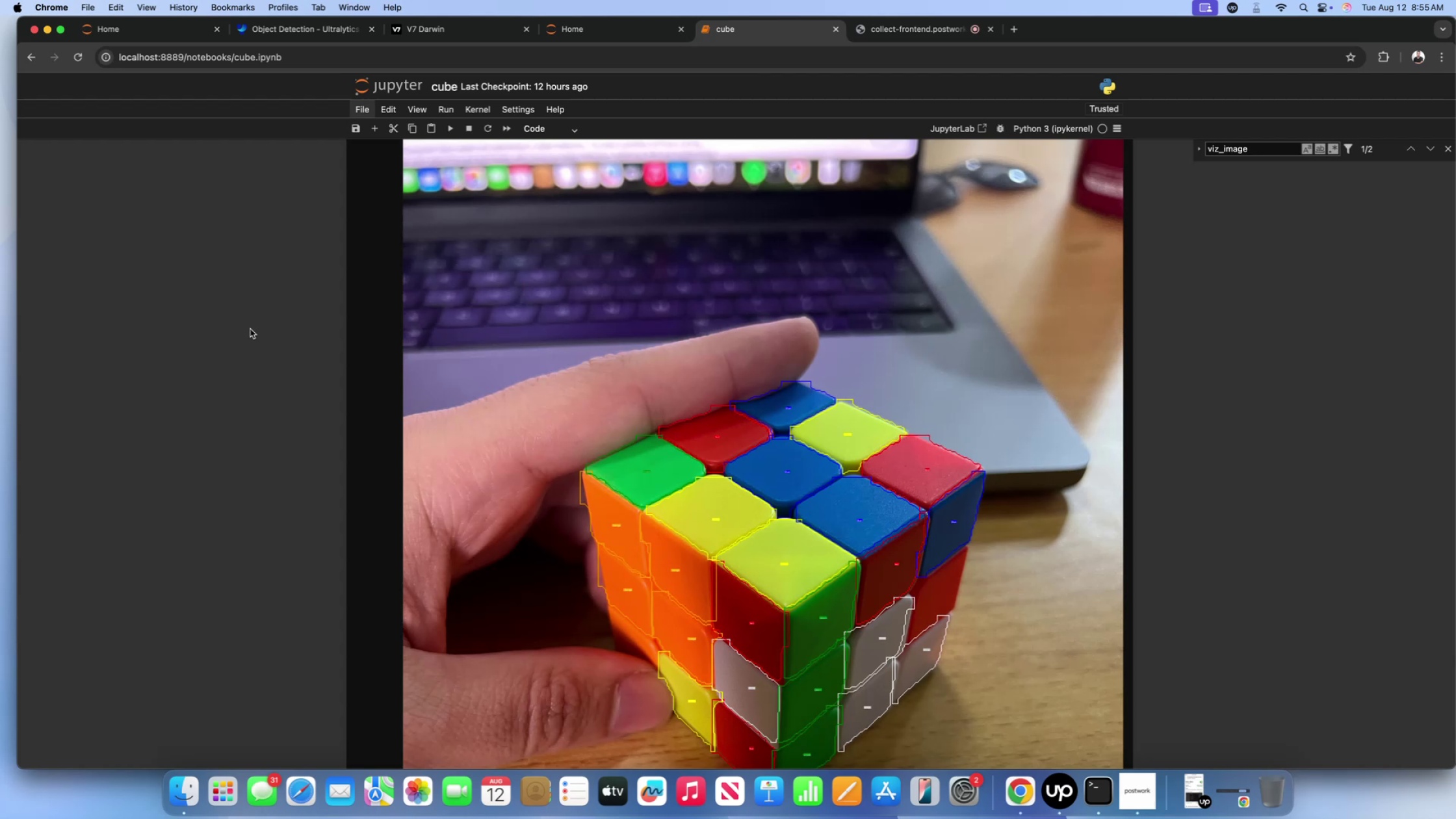 
wait(7.78)
 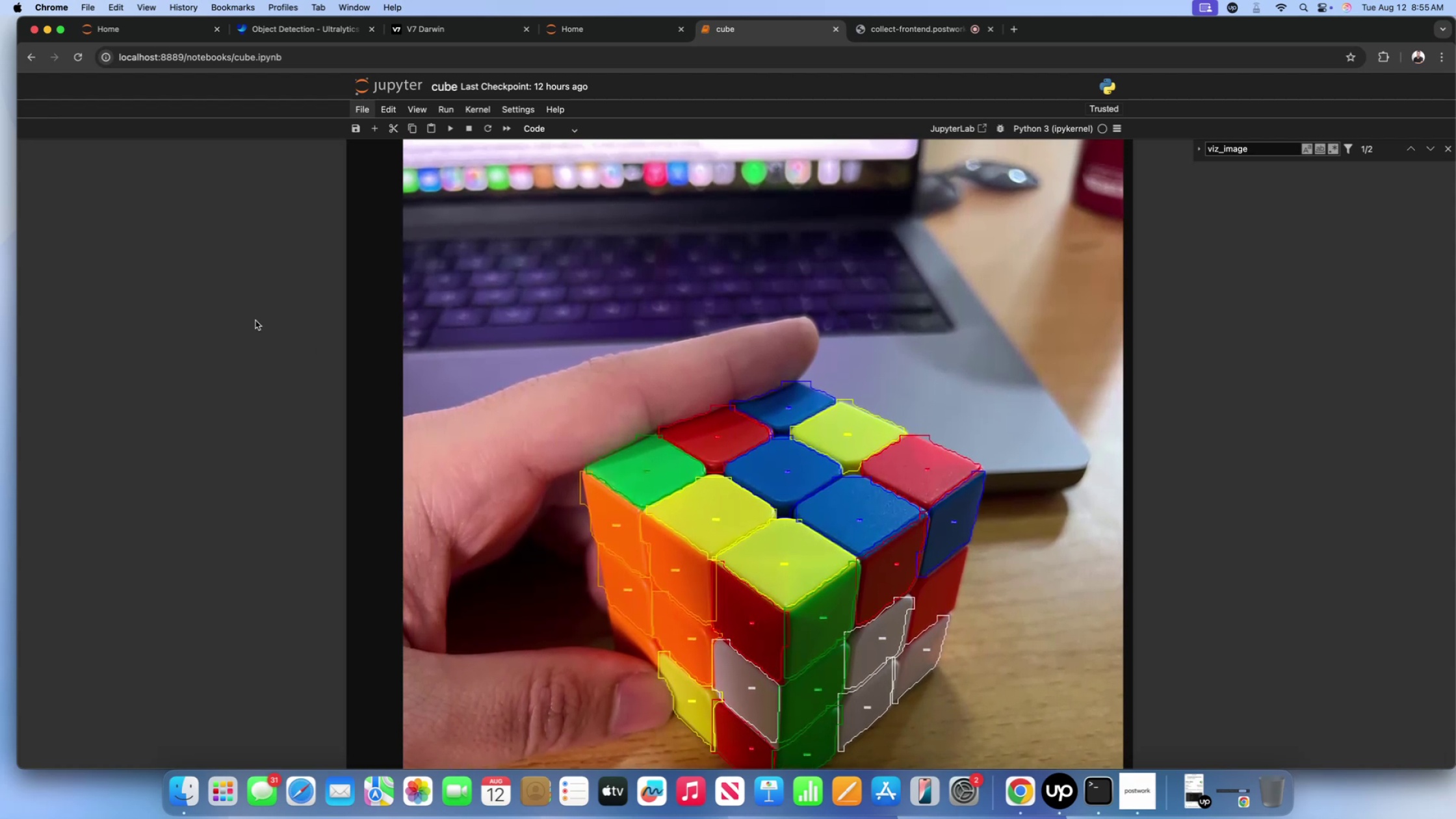 
scroll: coordinate [250, 329], scroll_direction: up, amount: 33.0
 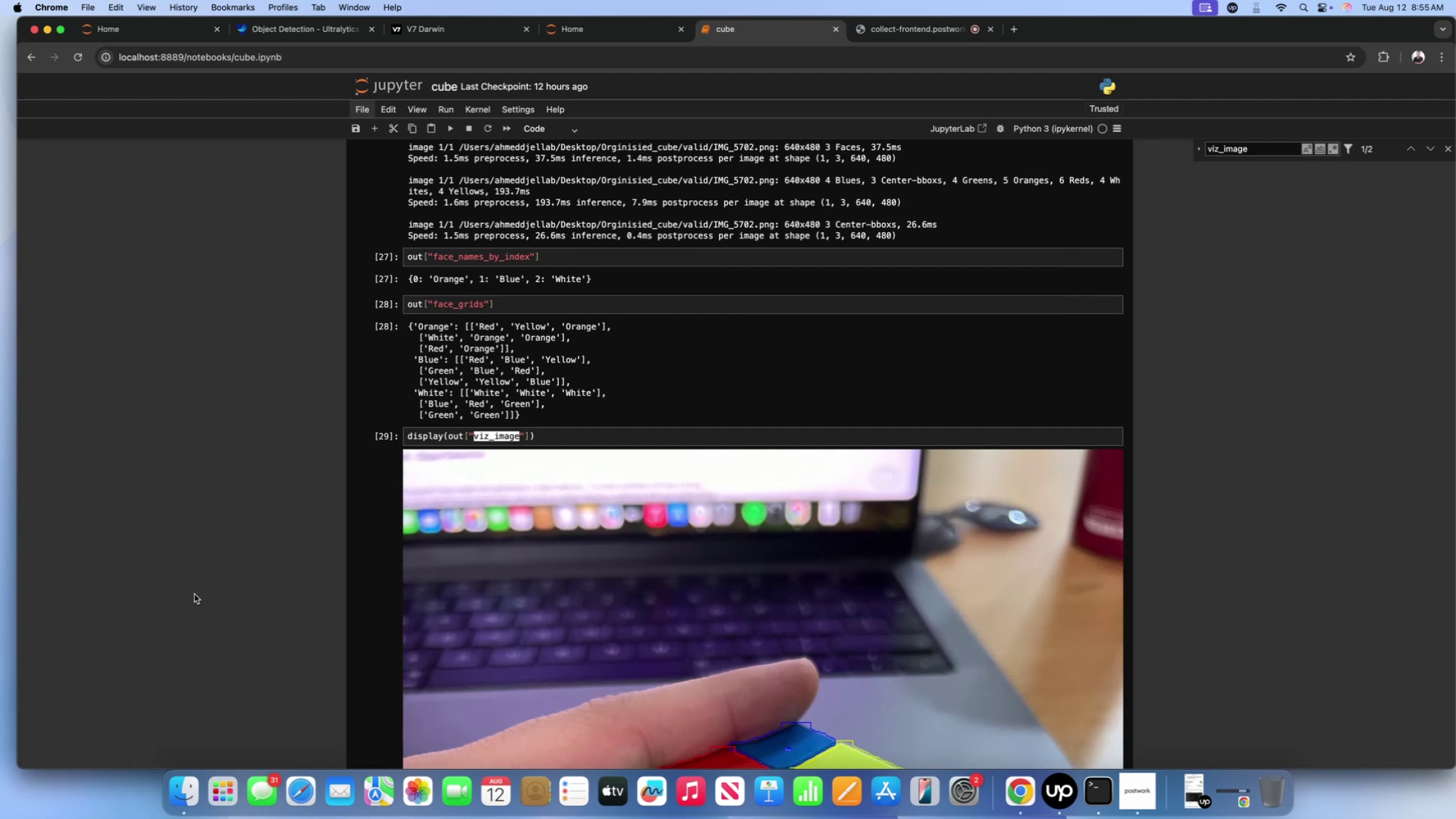 
wait(17.15)
 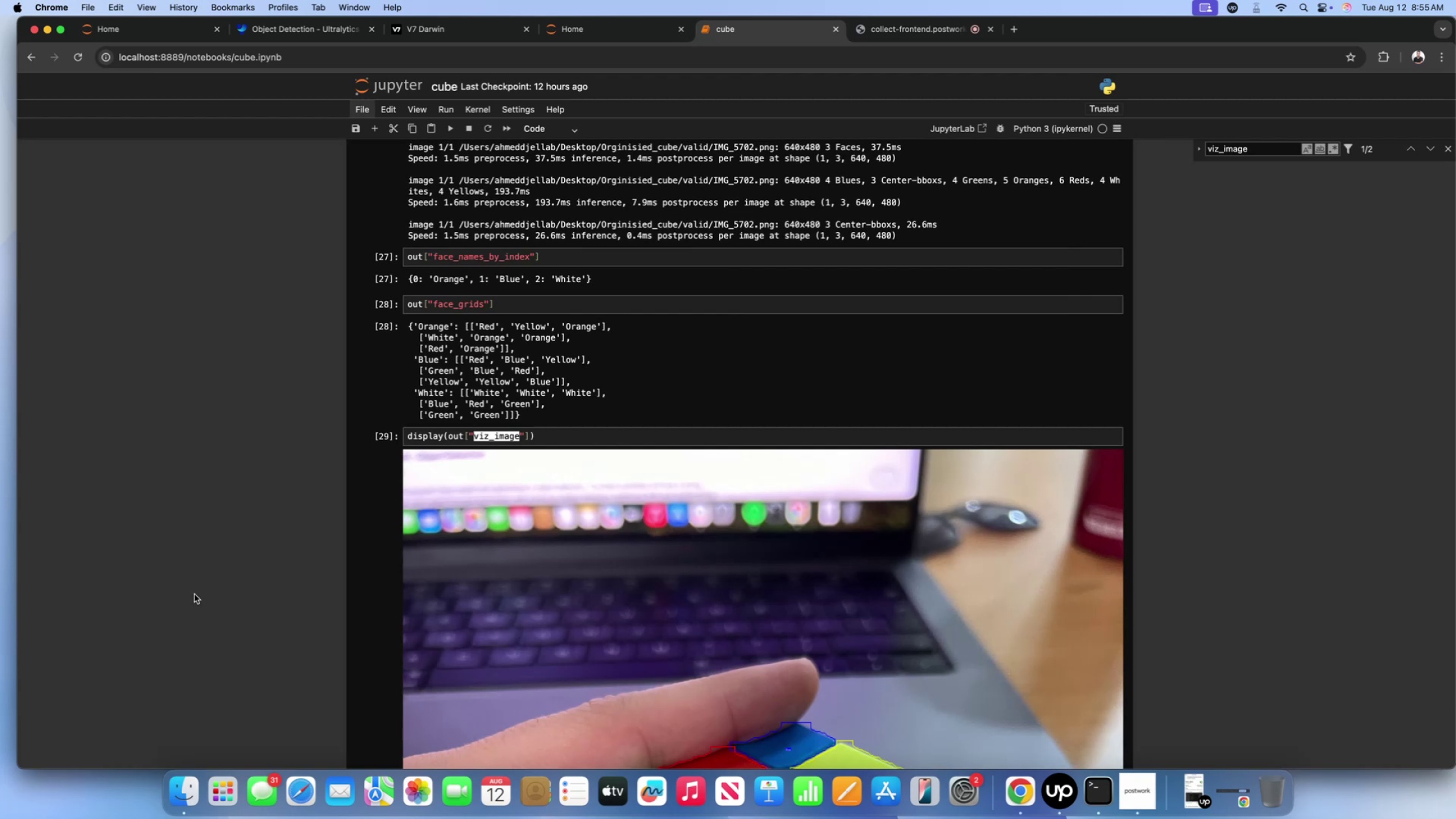 
scroll: coordinate [187, 786], scroll_direction: down, amount: 32.0
 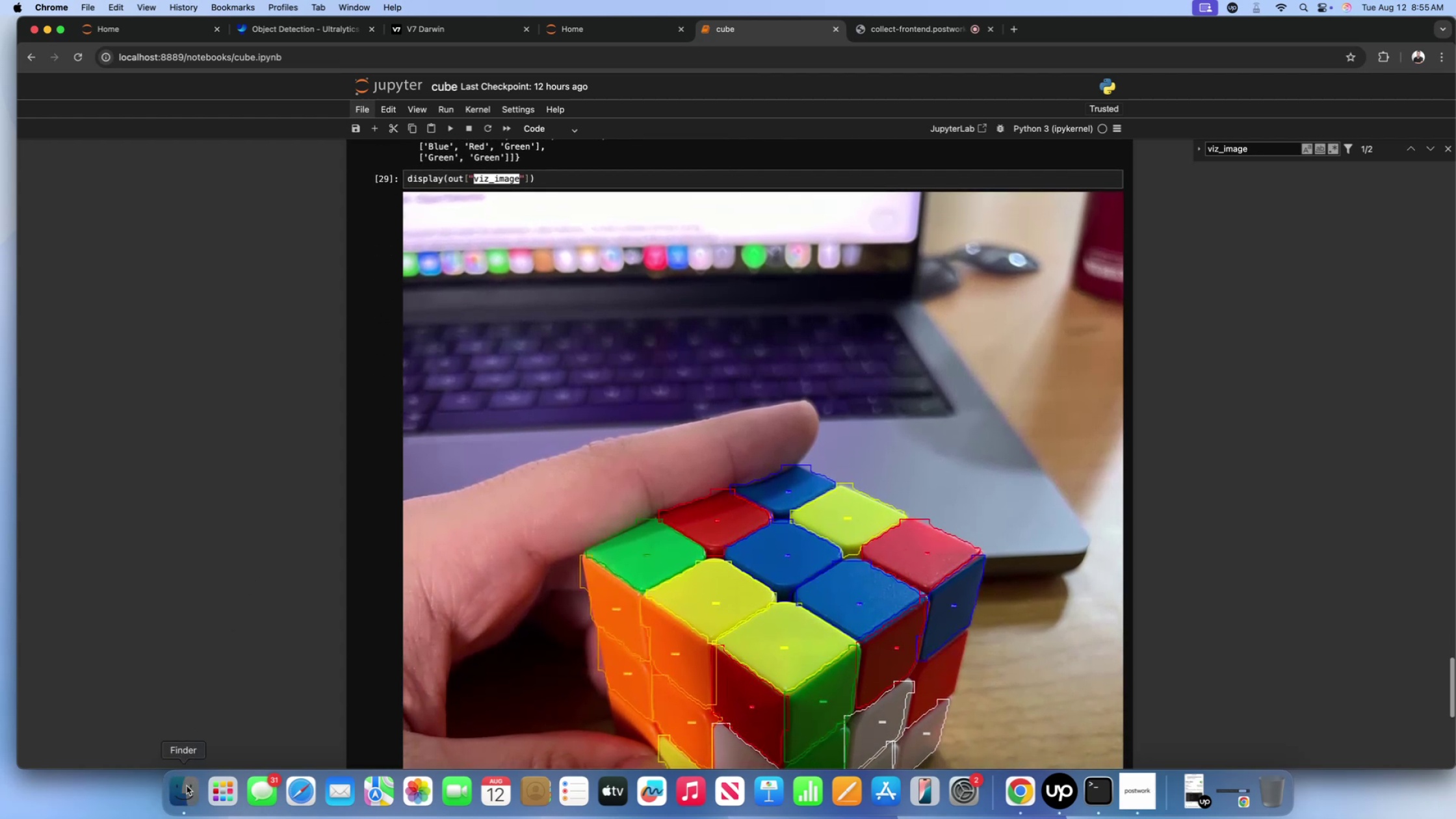 
left_click([187, 786])
 